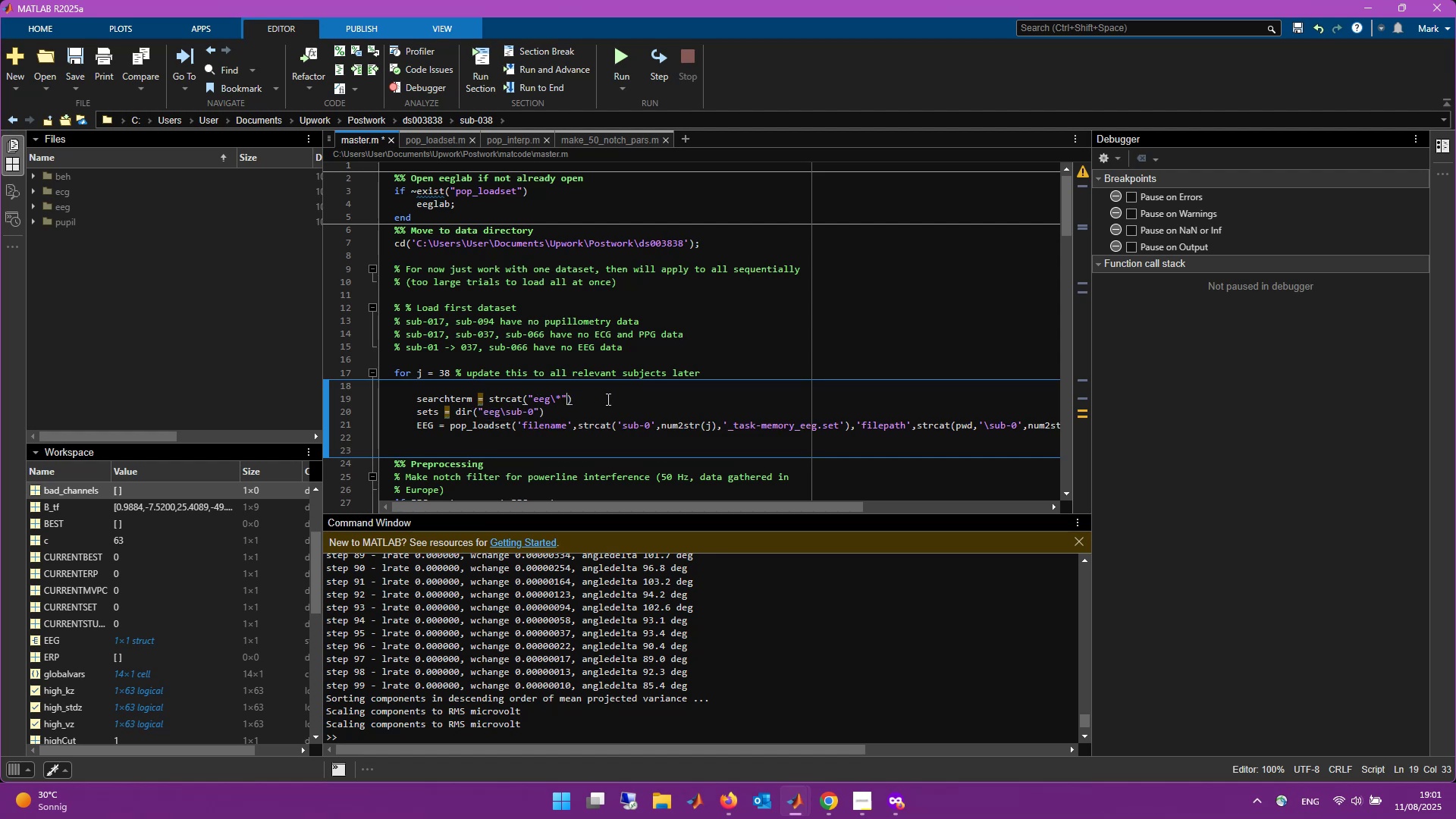 
key(ArrowLeft)
 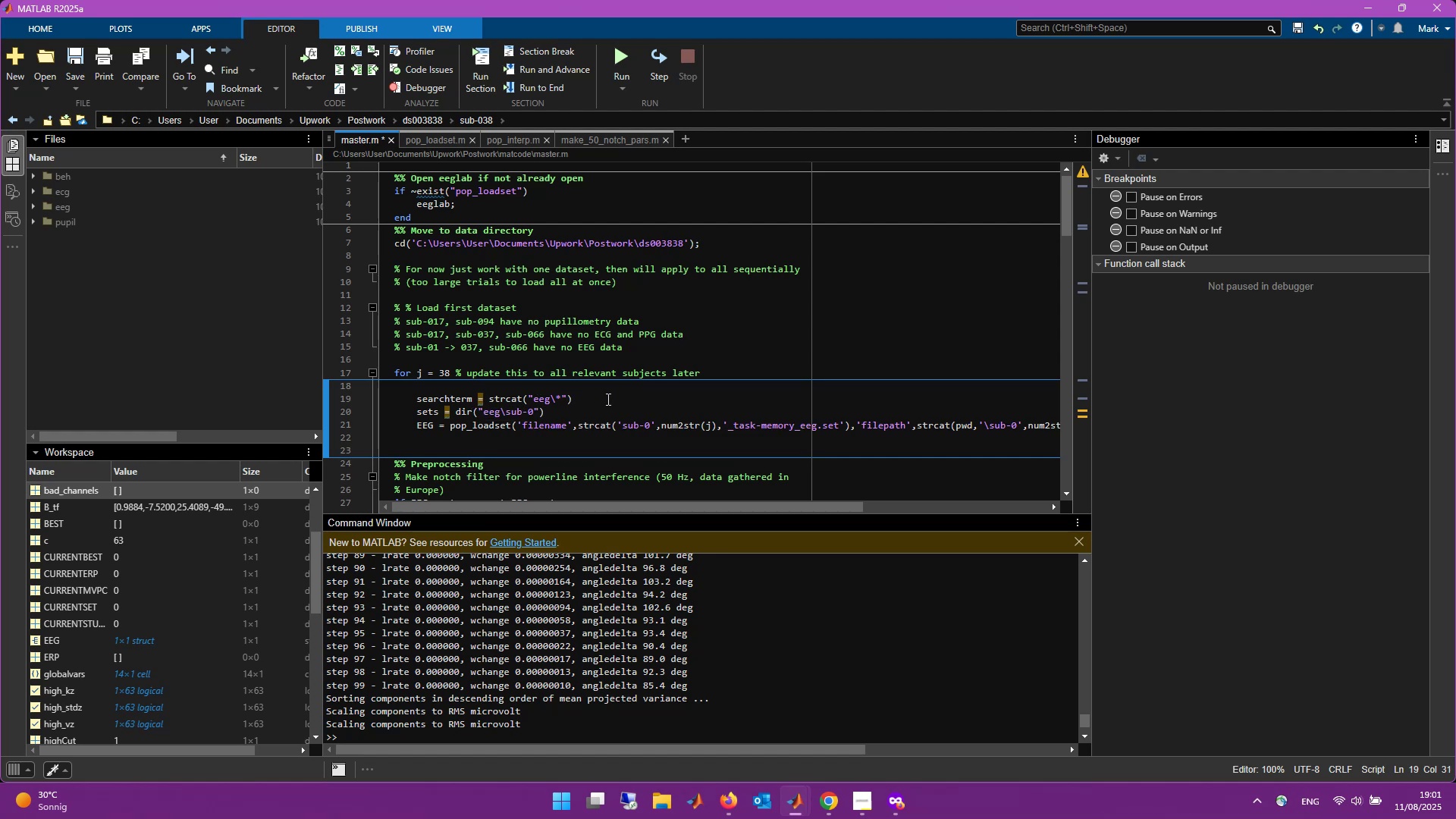 
type(.set)
 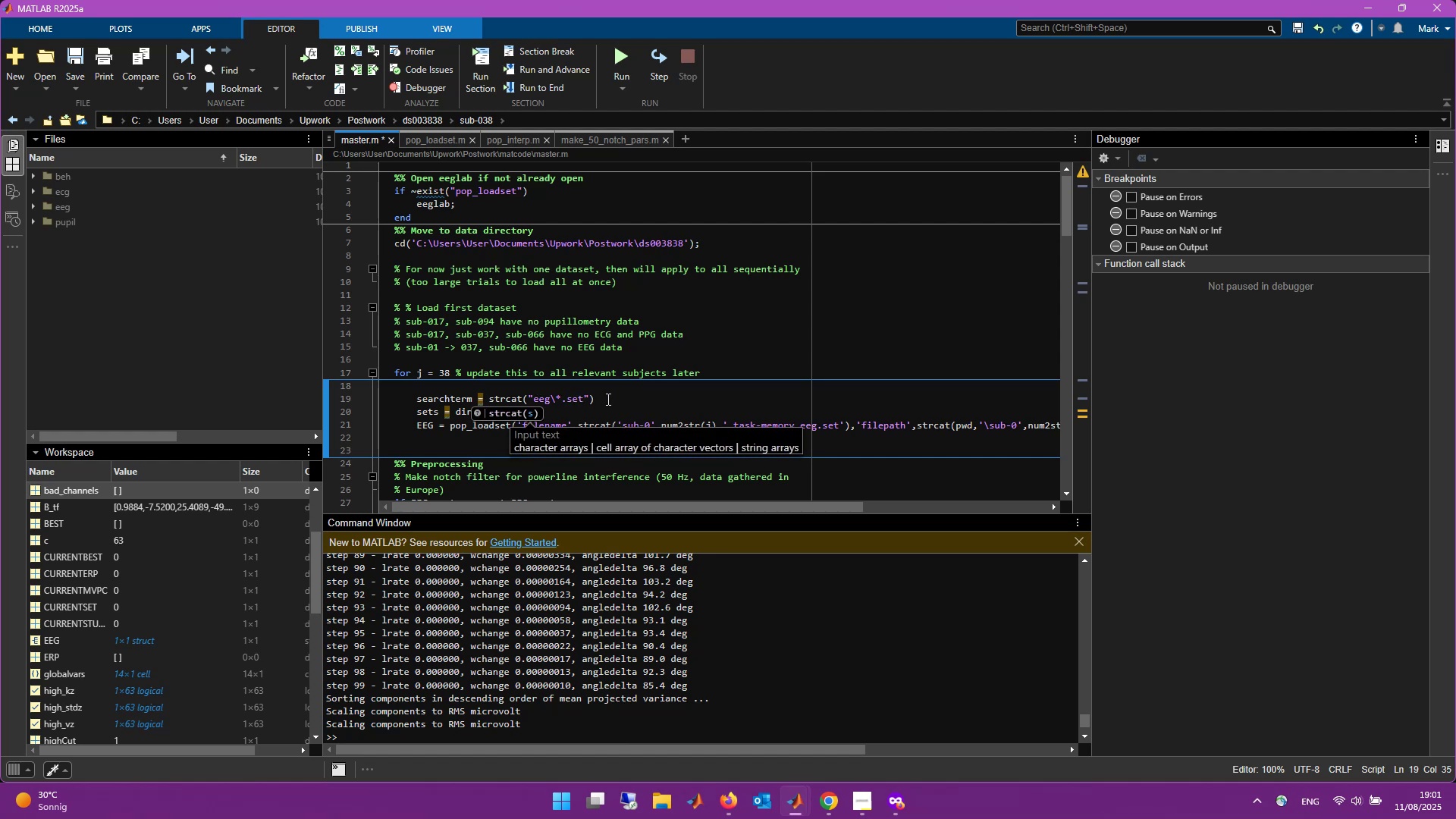 
left_click([628, 397])
 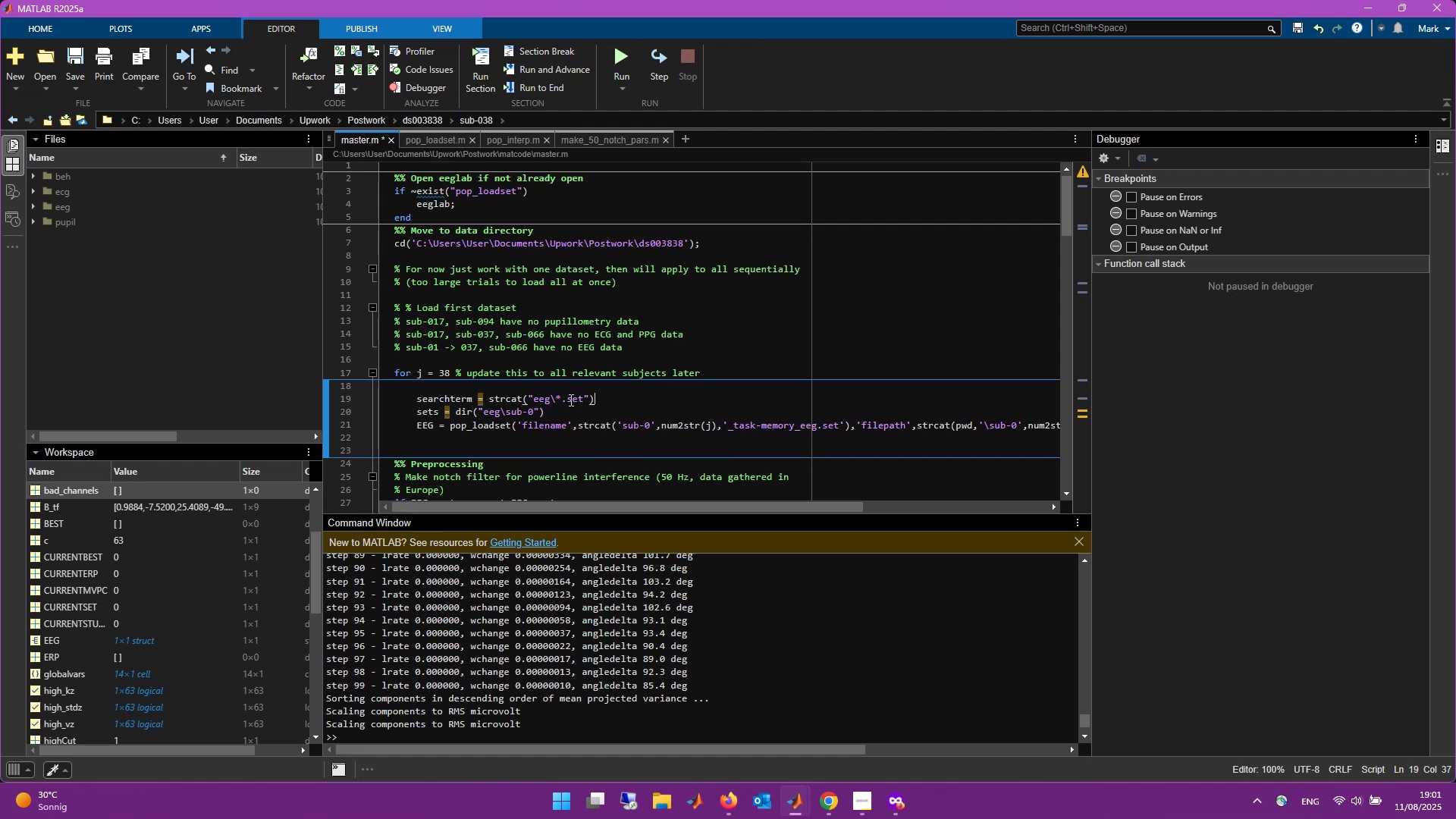 
left_click_drag(start_coordinate=[607, 394], to_coordinate=[386, 394])
 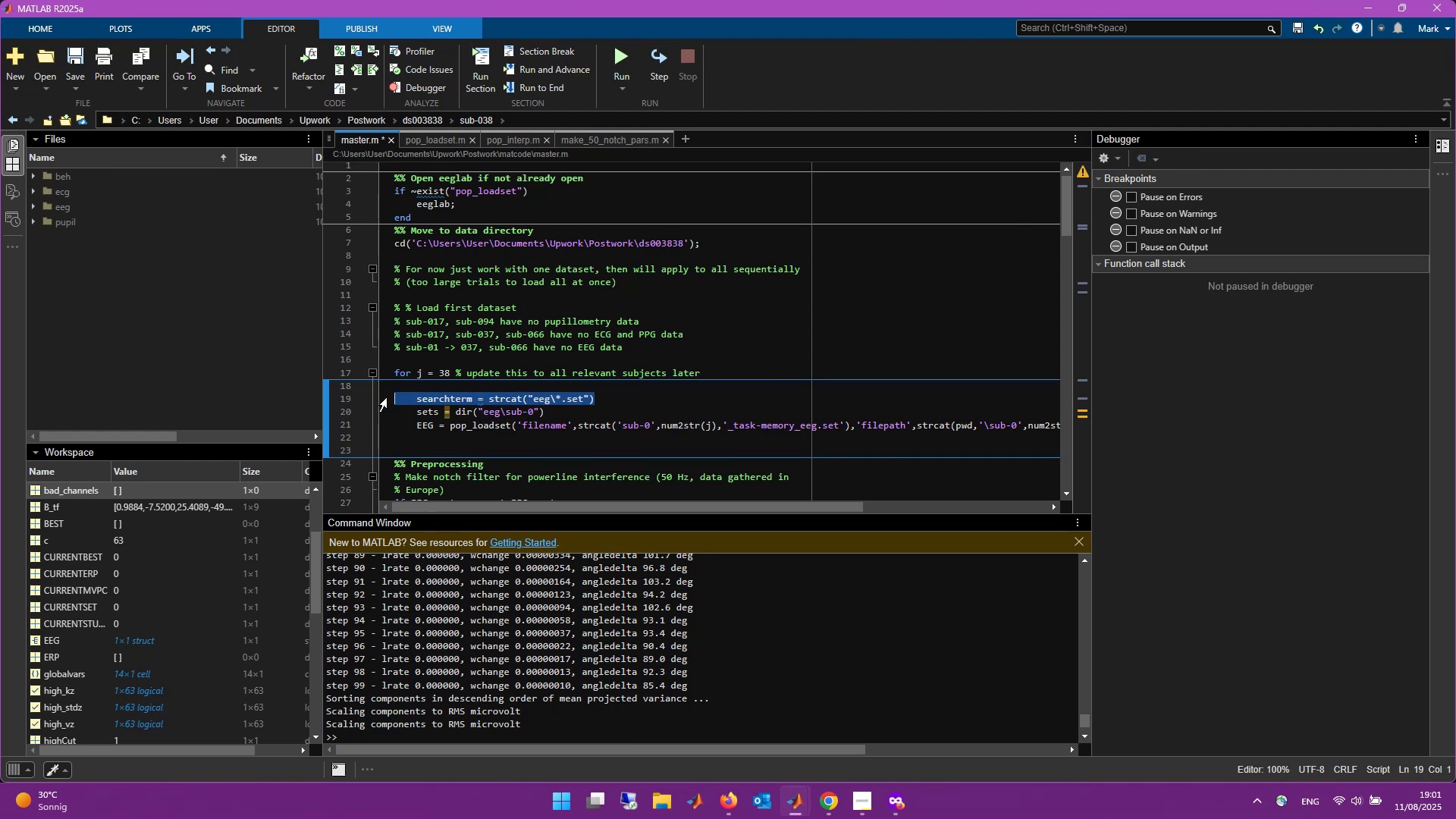 
key(Control+Backspace)
 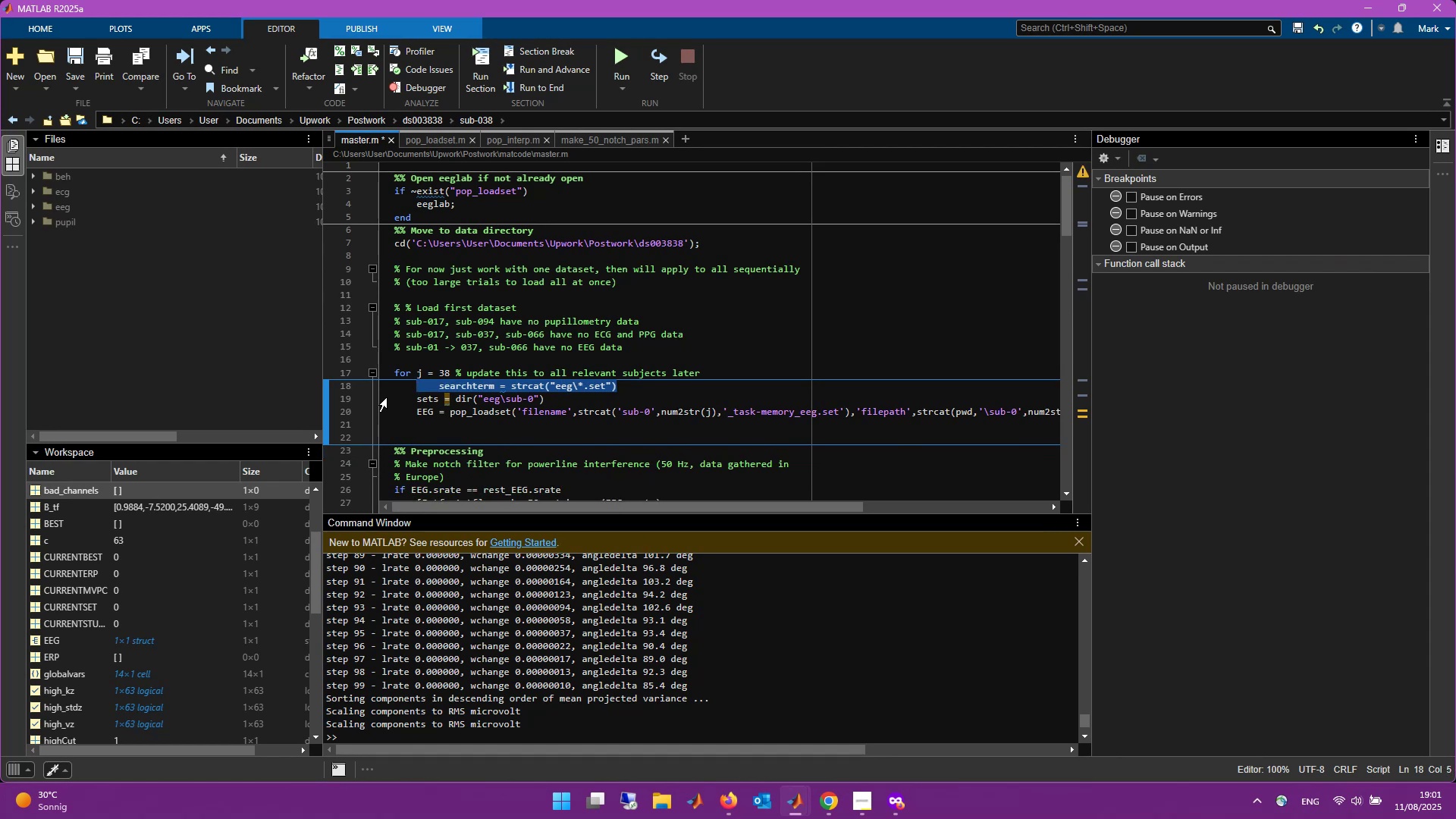 
key(Control+Z)
 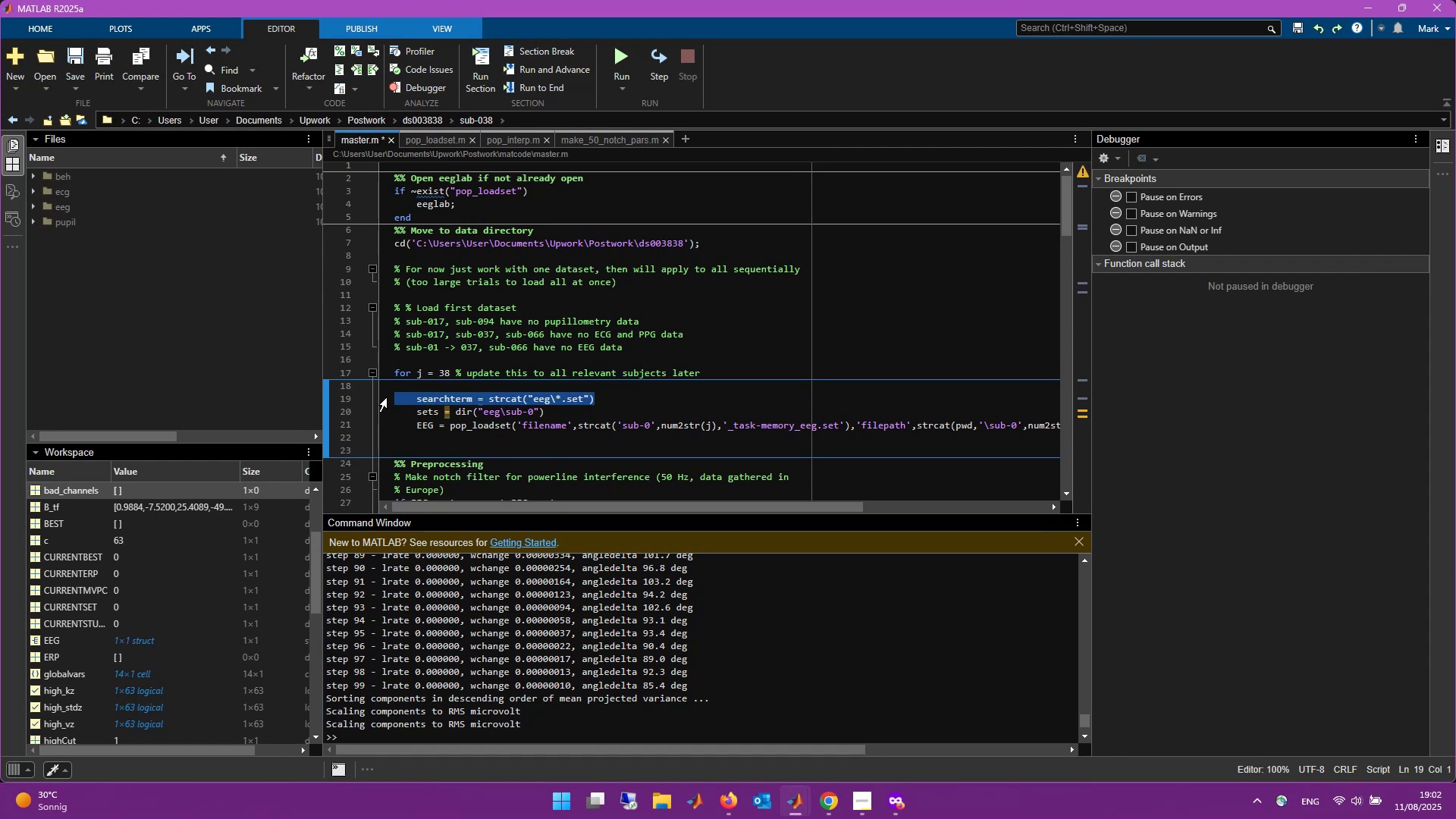 
key(ArrowRight)
 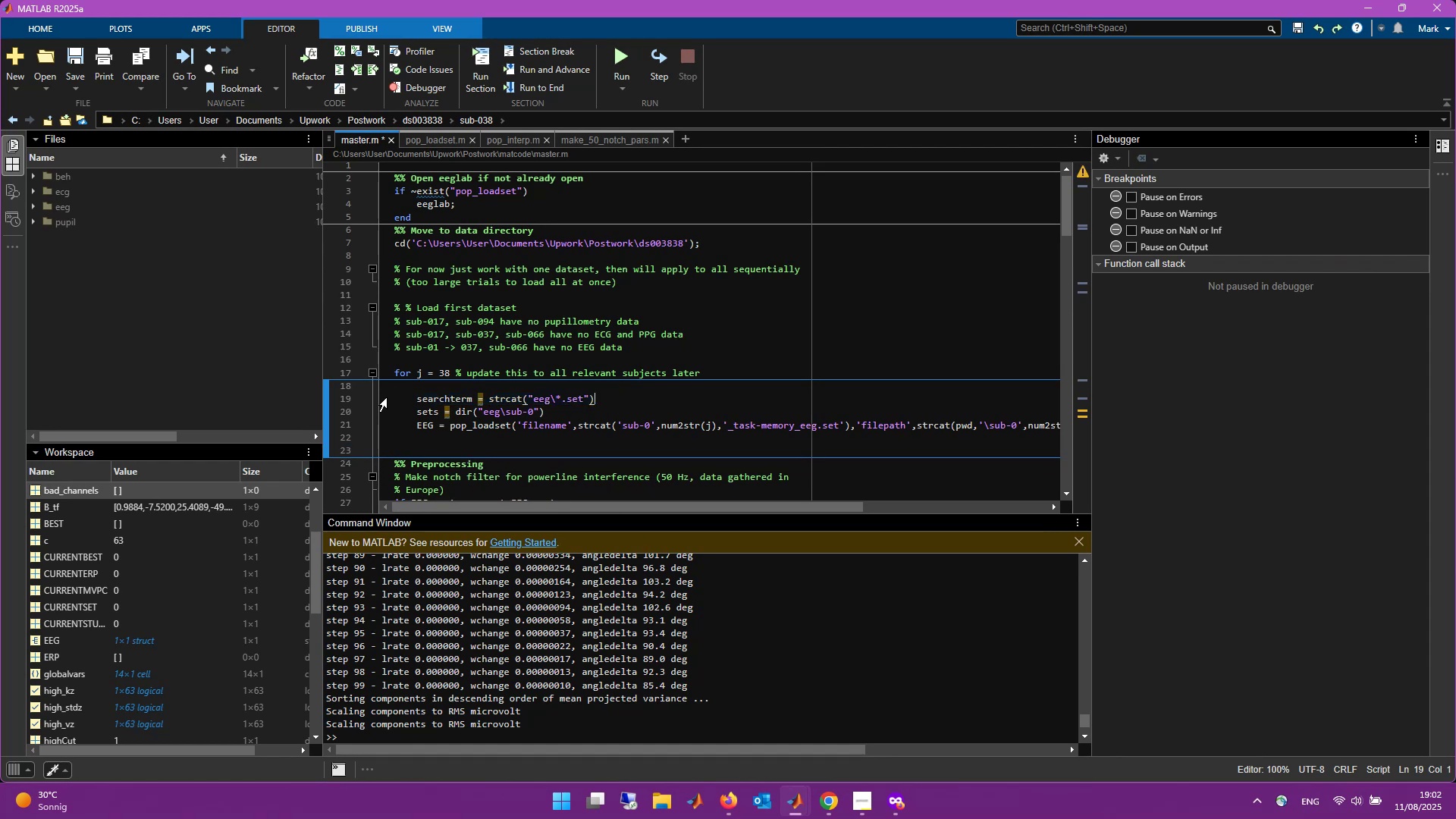 
key(Backspace)
 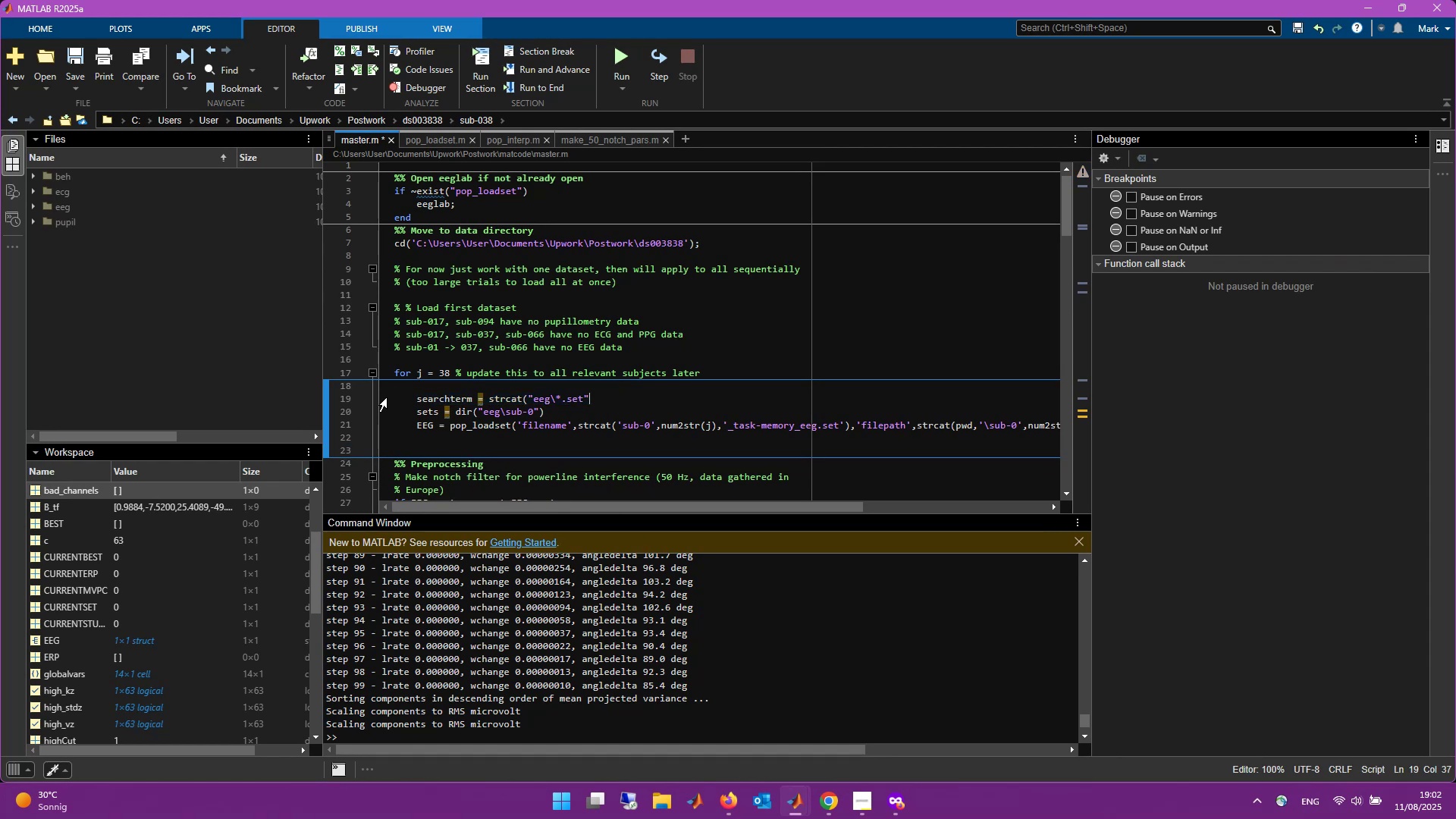 
key(Control+Backspace)
 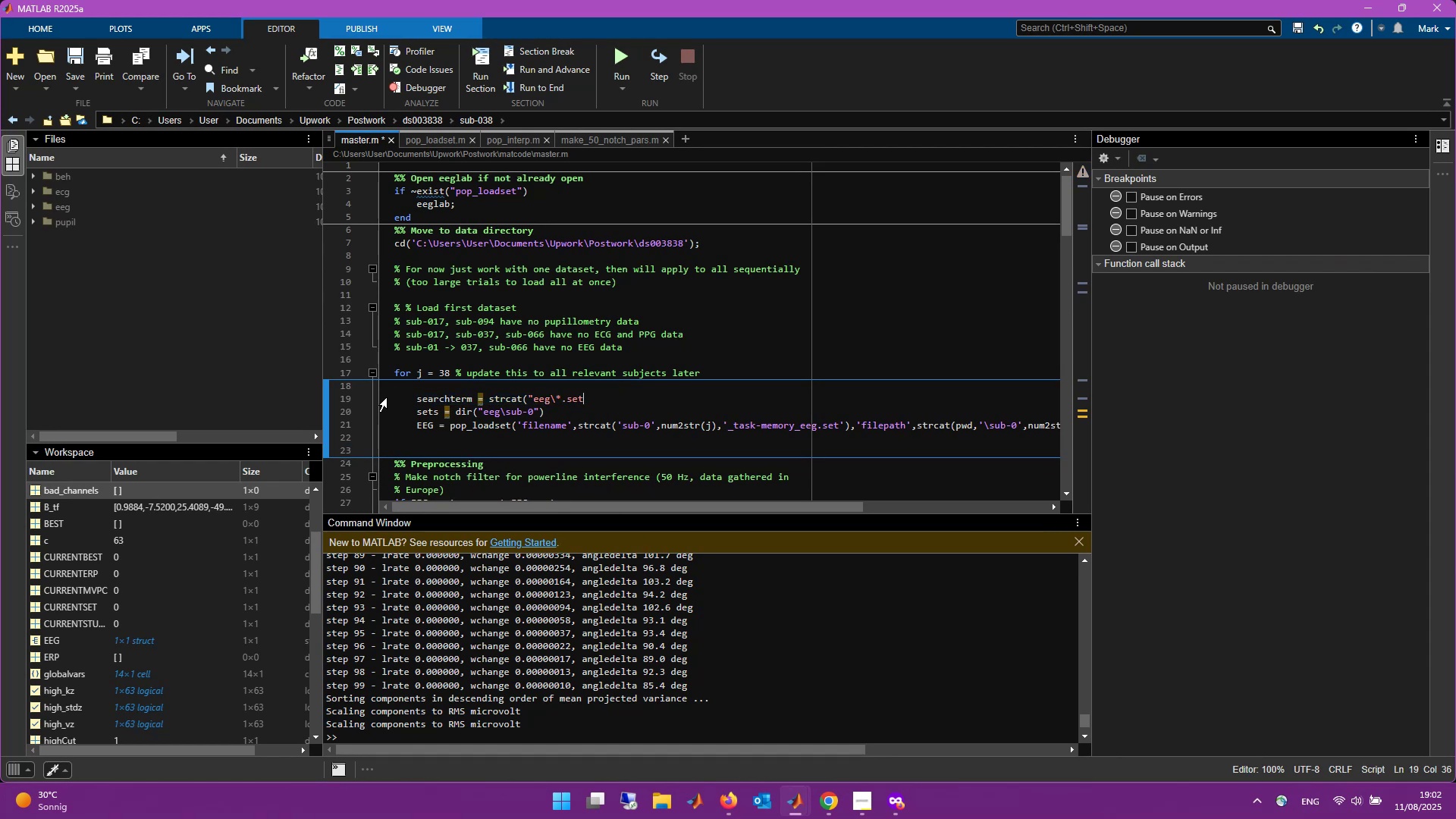 
key(Control+Backspace)
 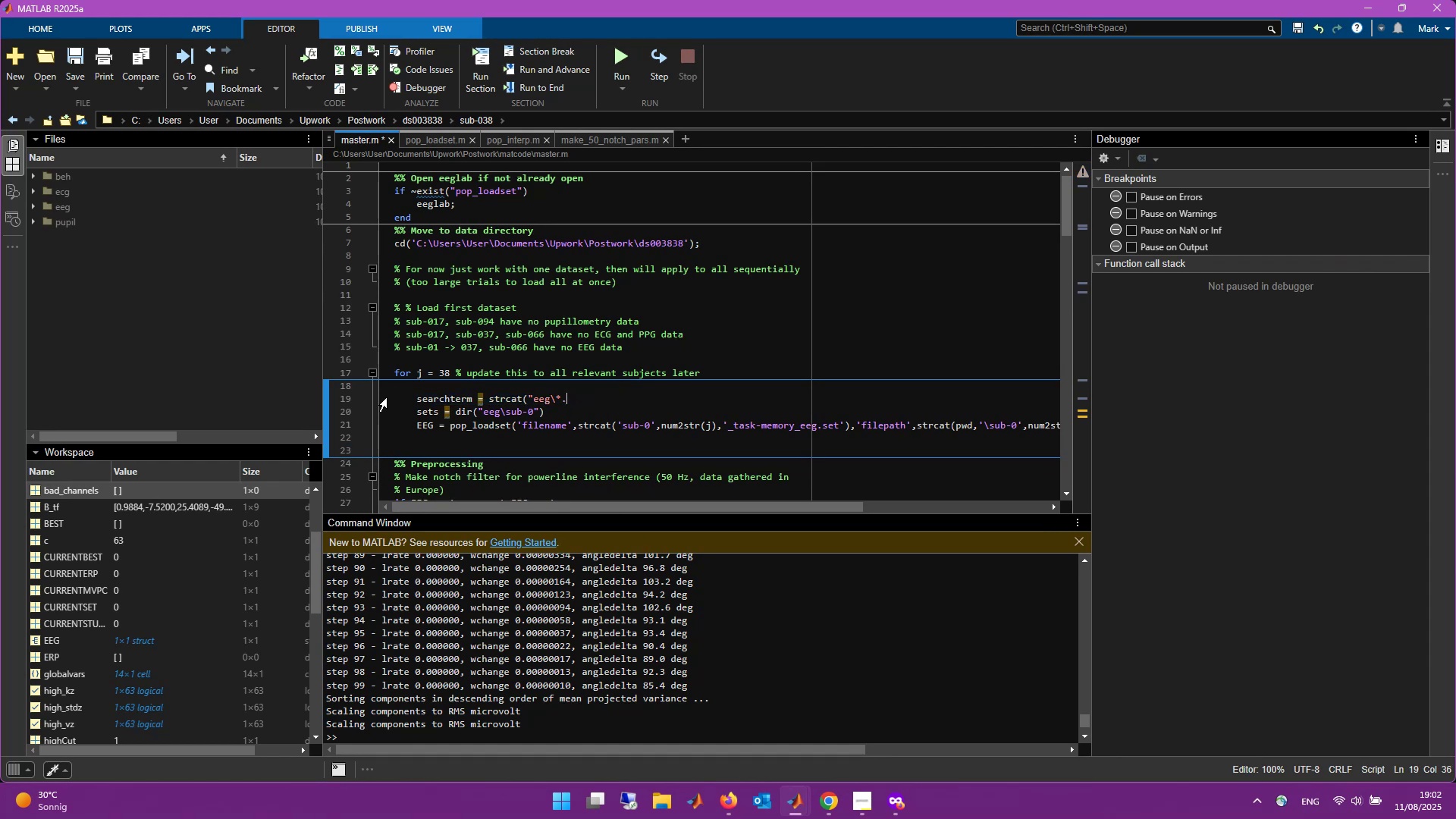 
key(Control+Backspace)
 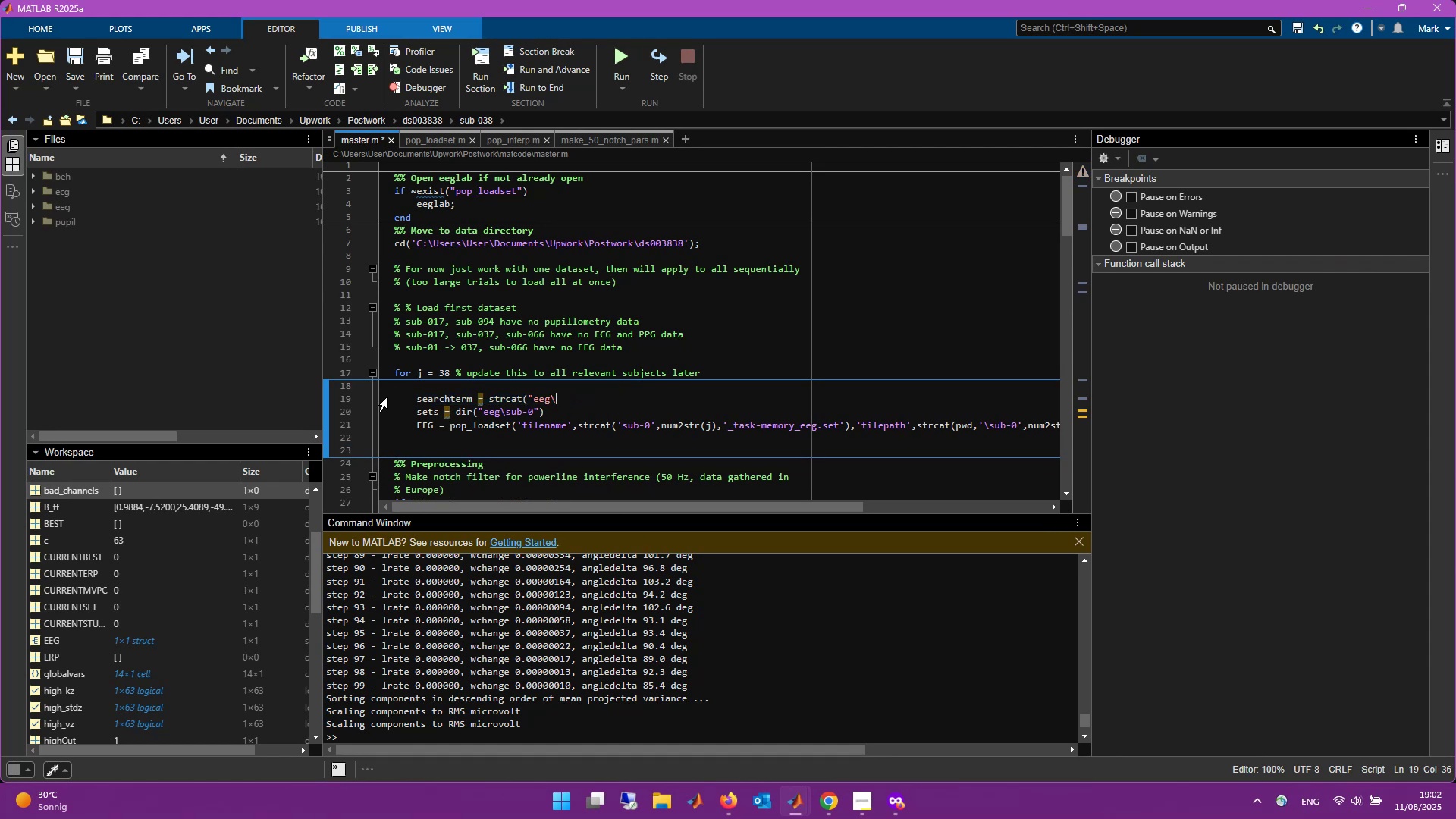 
key(Control+Backspace)
 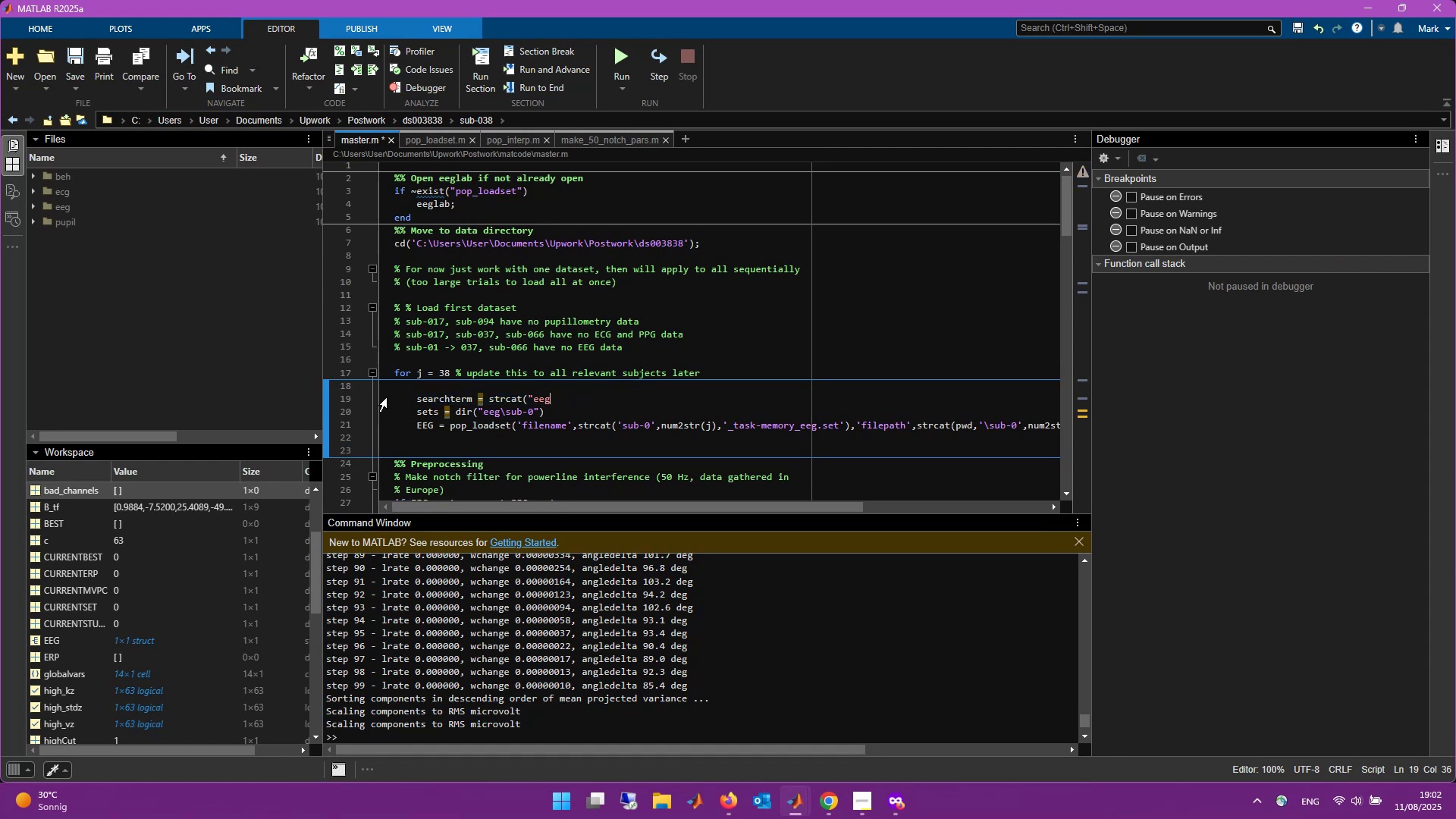 
key(Control+Backspace)
 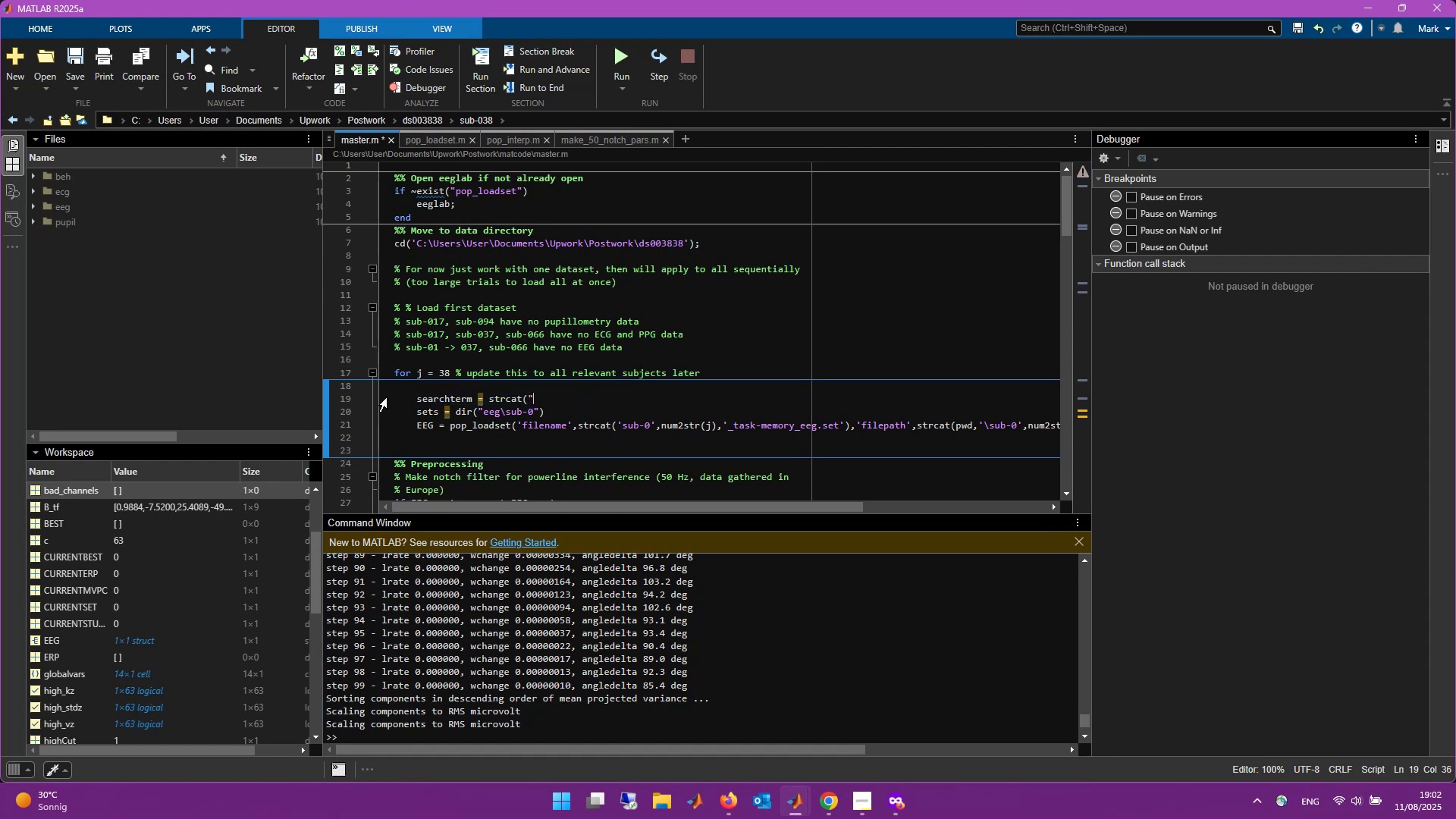 
key(Control+Backspace)
 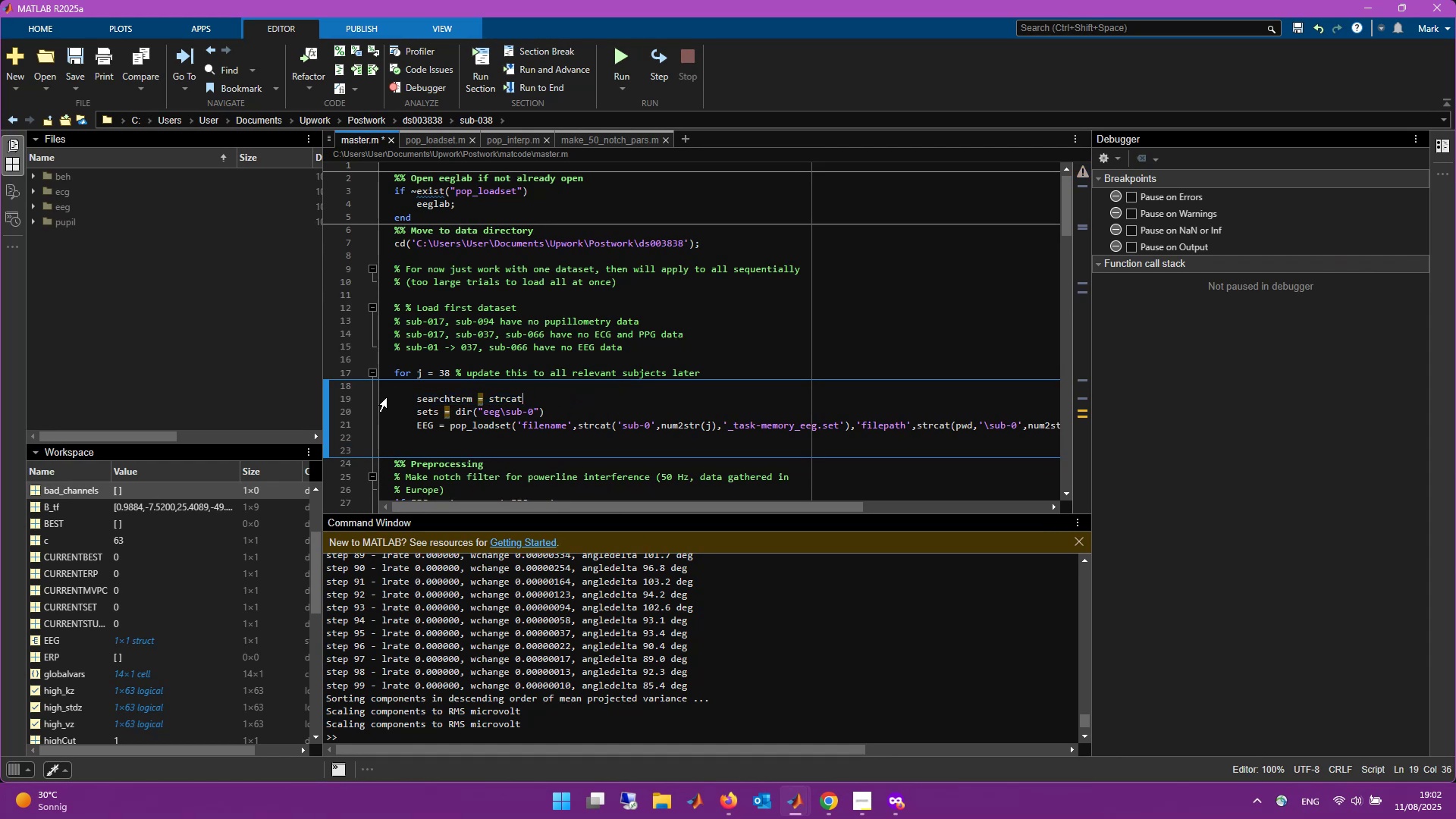 
key(Control+Backspace)
 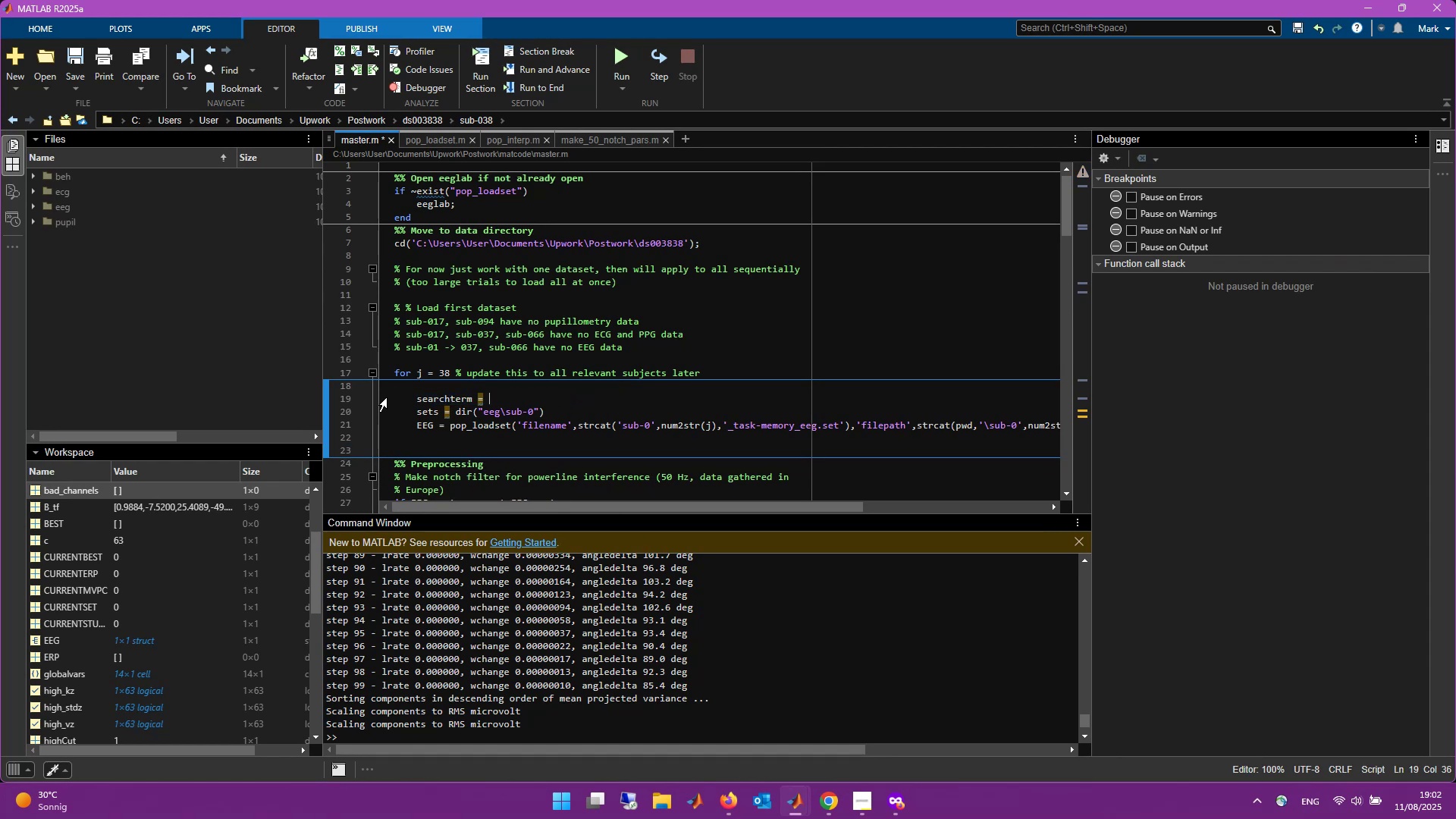 
key(Control+Backspace)
 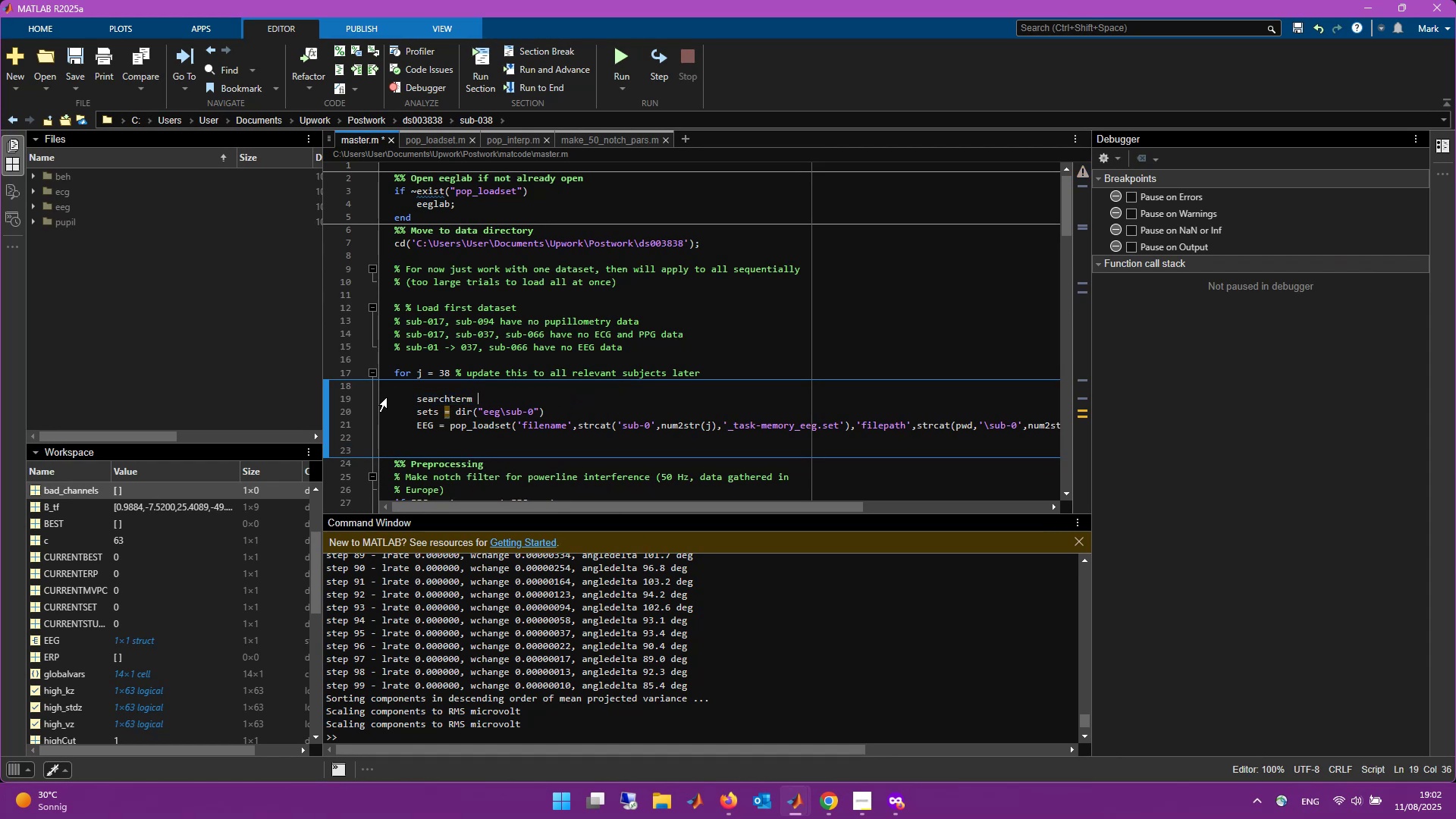 
key(Control+Backspace)
 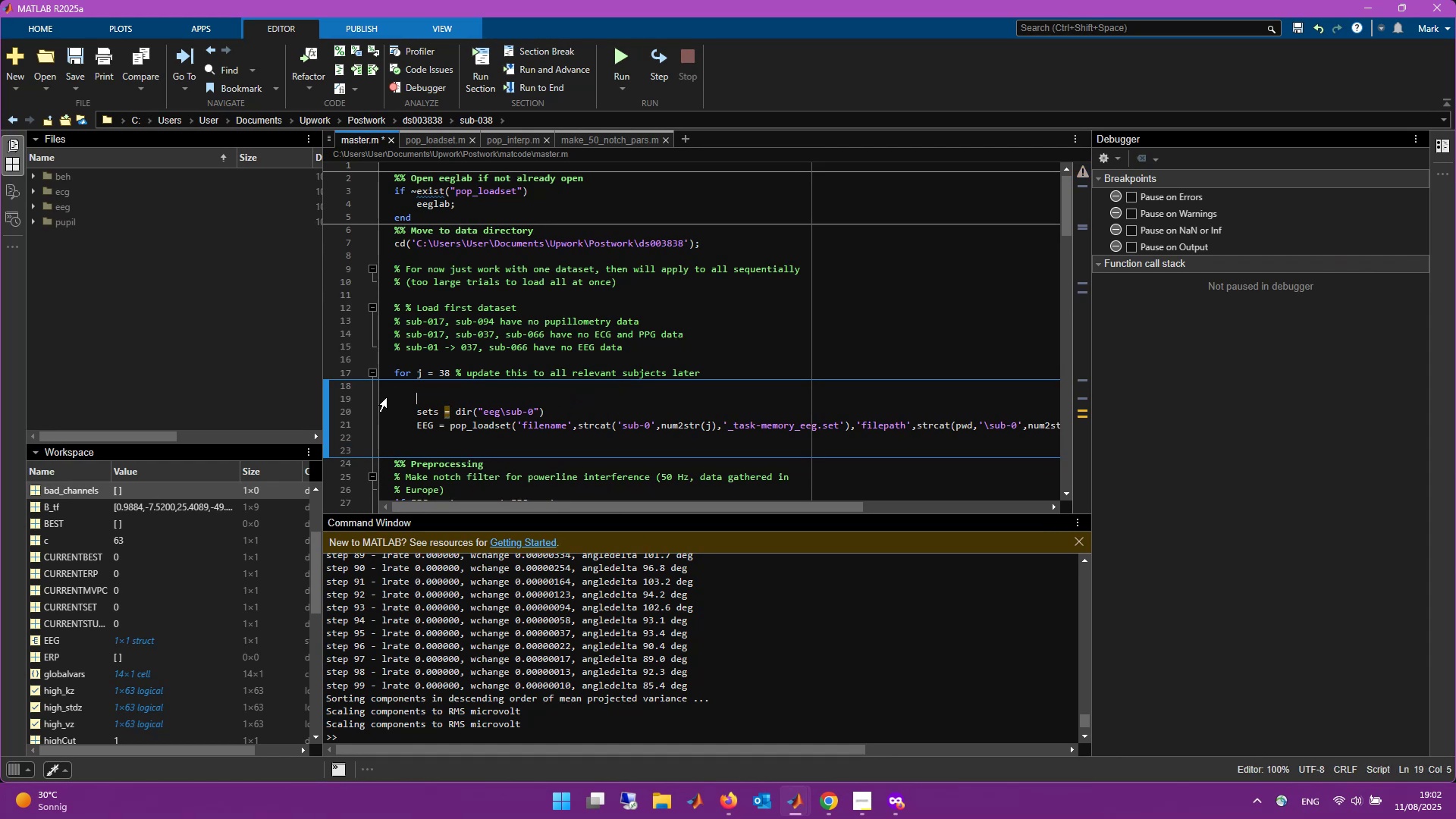 
key(Backspace)
 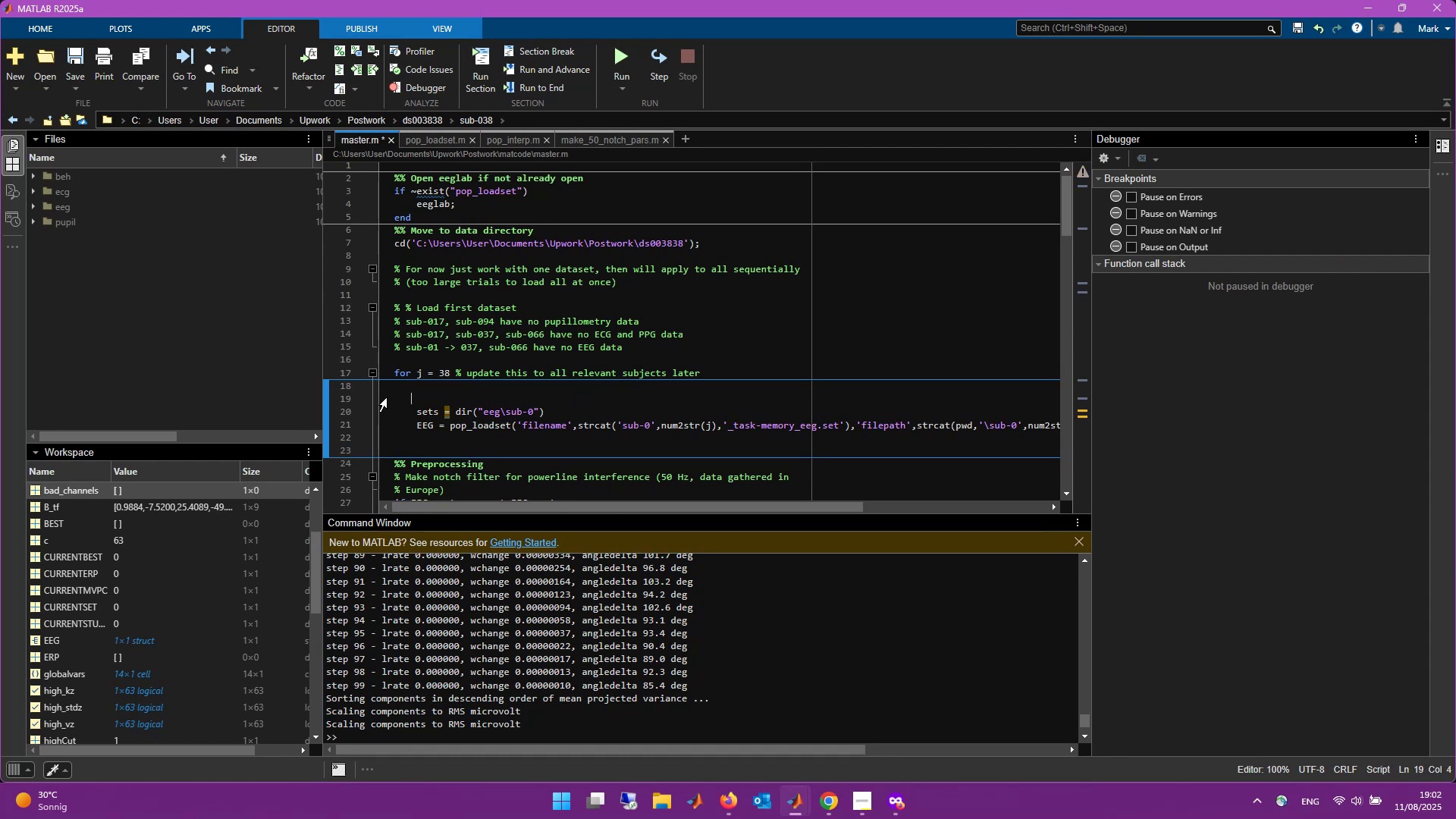 
key(Control+Backspace)
 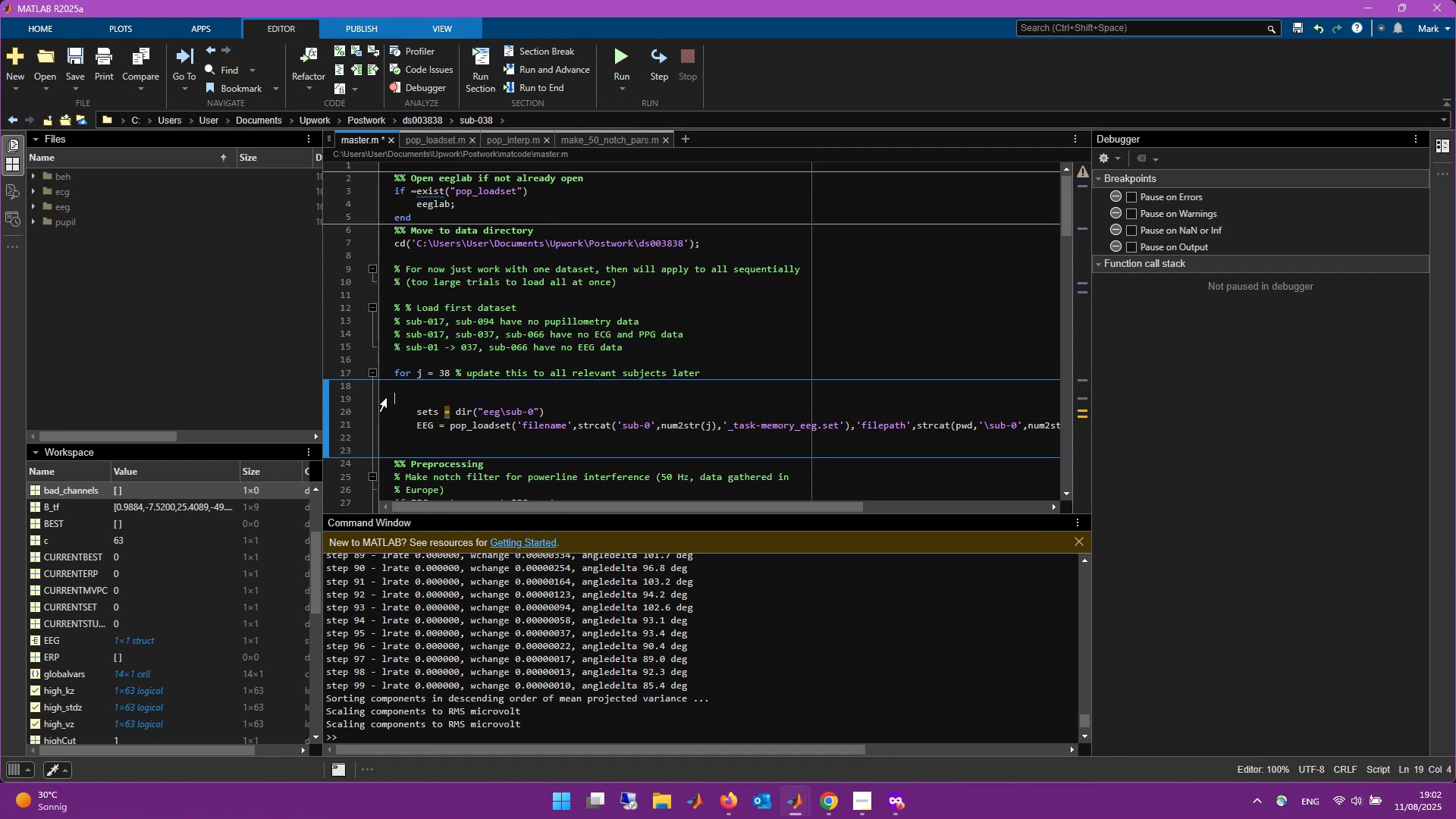 
key(Backspace)
 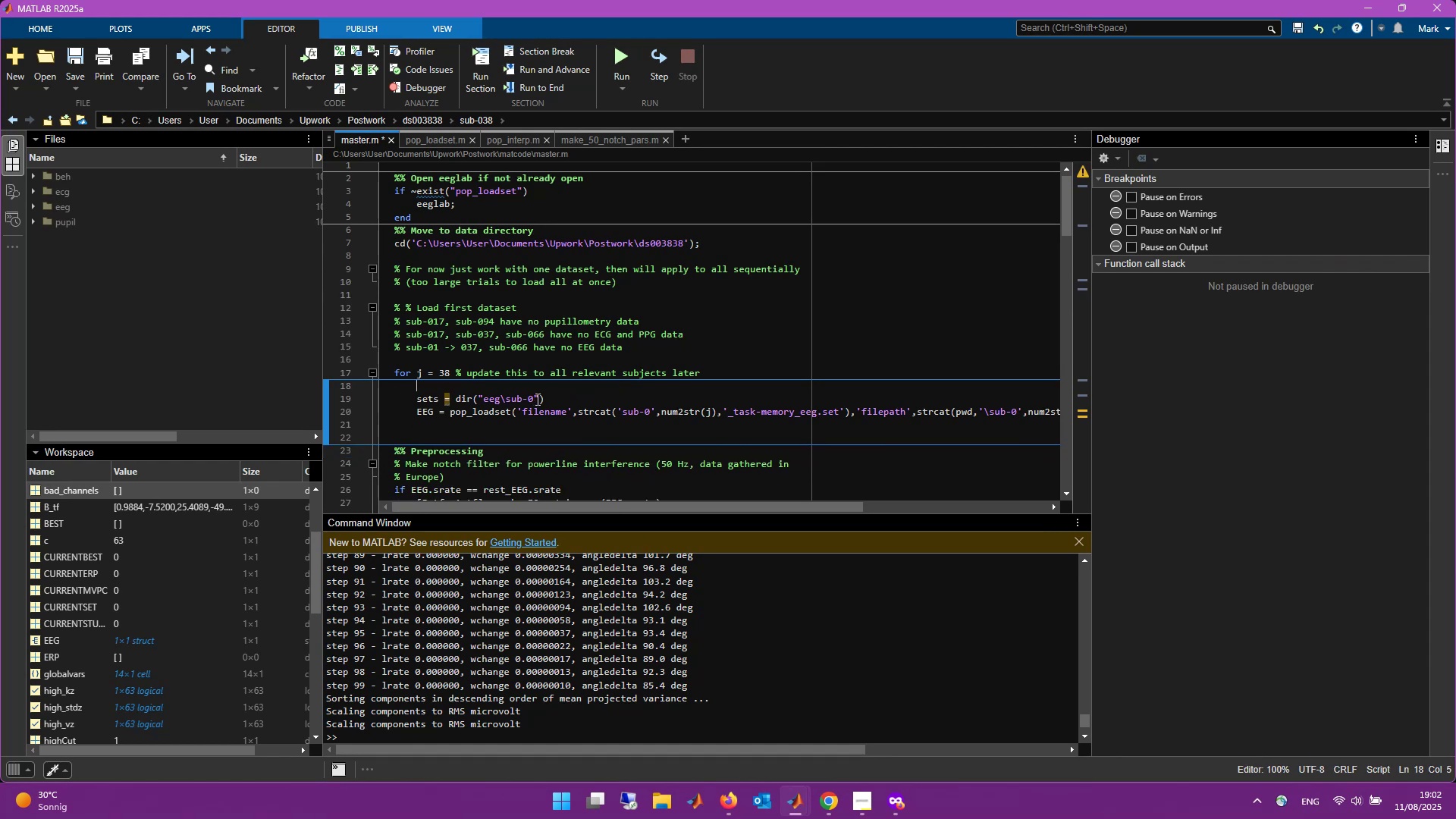 
left_click([535, 400])
 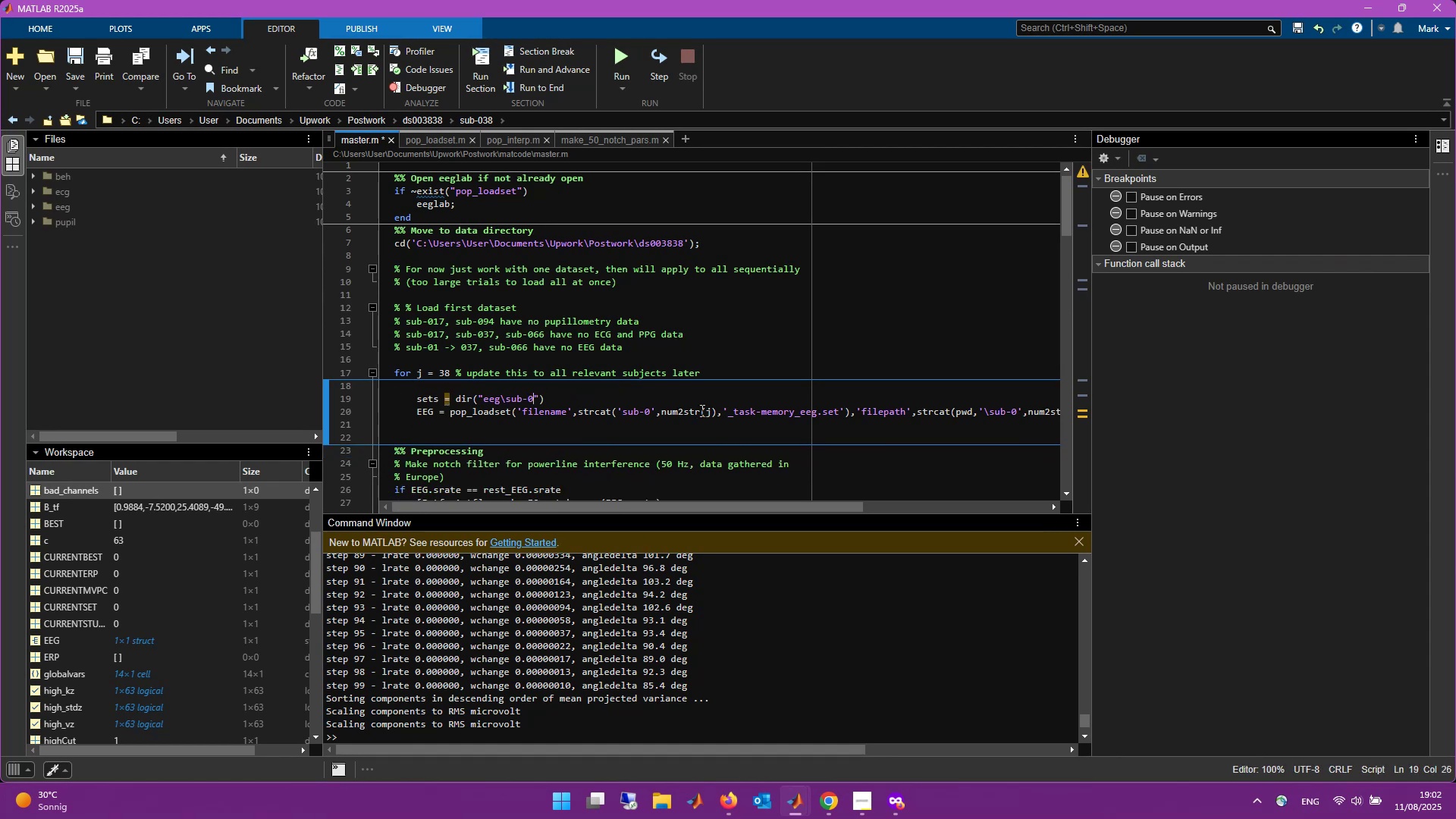 
key(Backspace)
key(Backspace)
key(Backspace)
key(Backspace)
key(Backspace)
type(*)
key(Backspace)
type(sub*.set)
 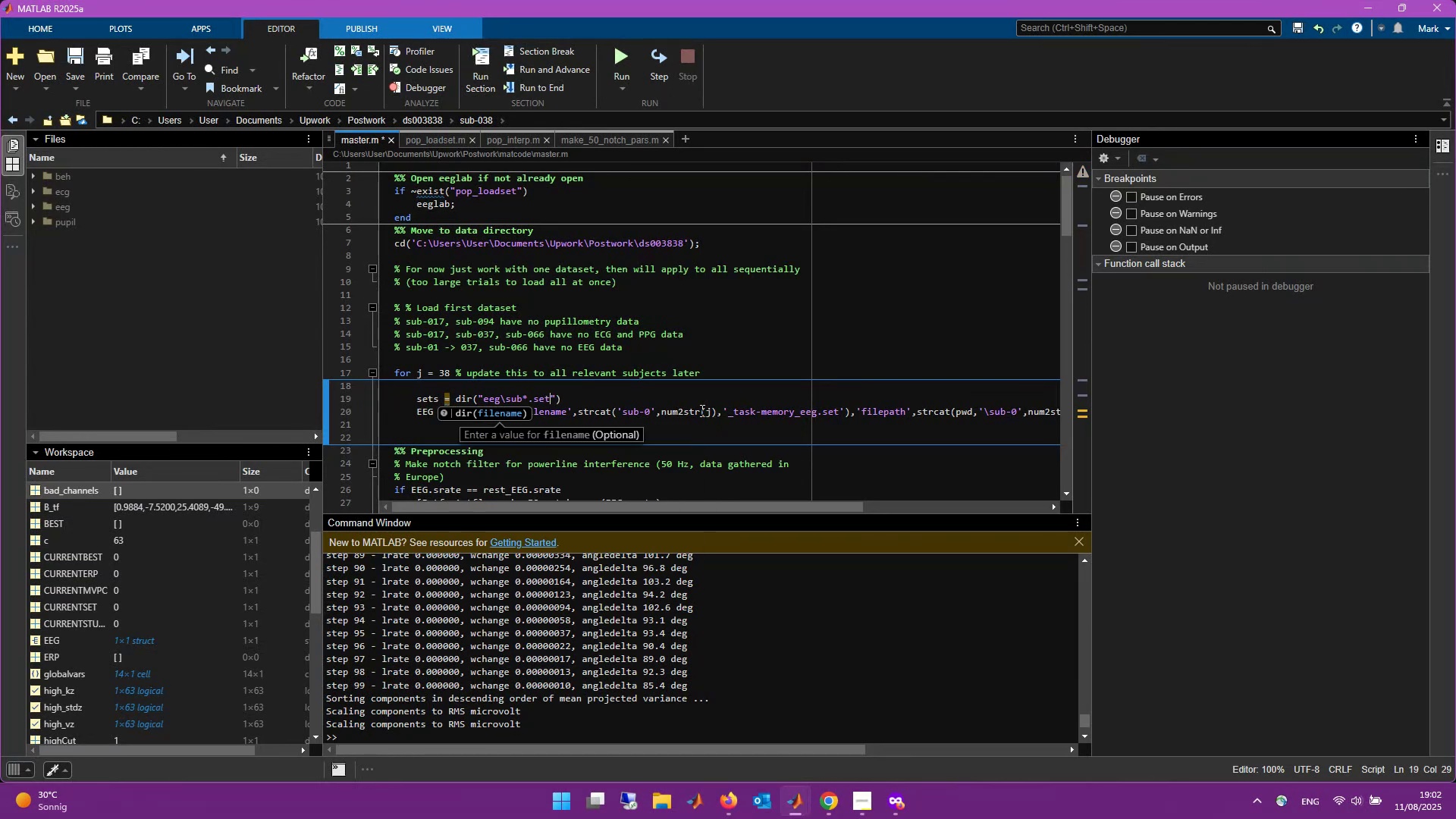 
 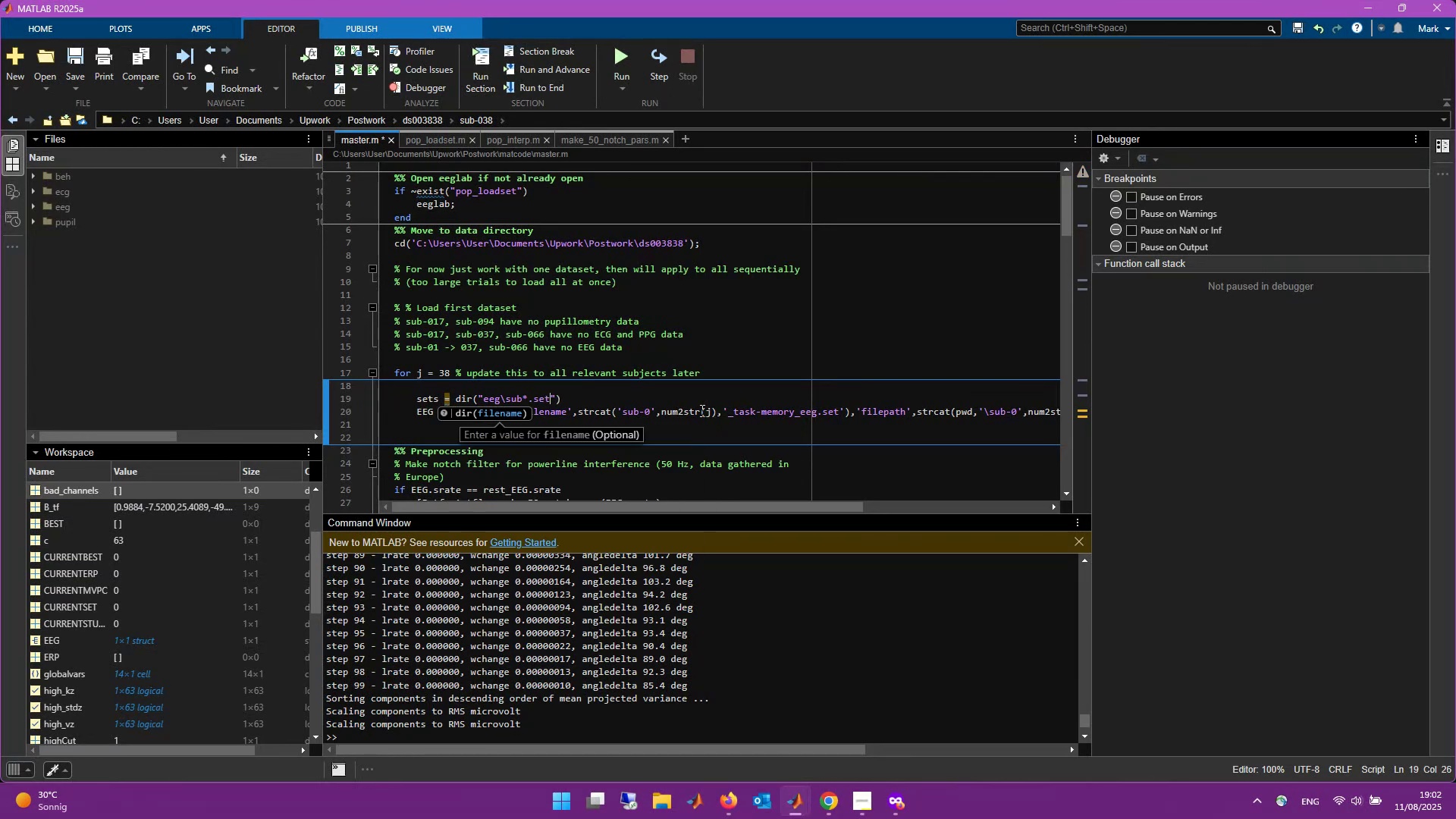 
key(ArrowRight)
 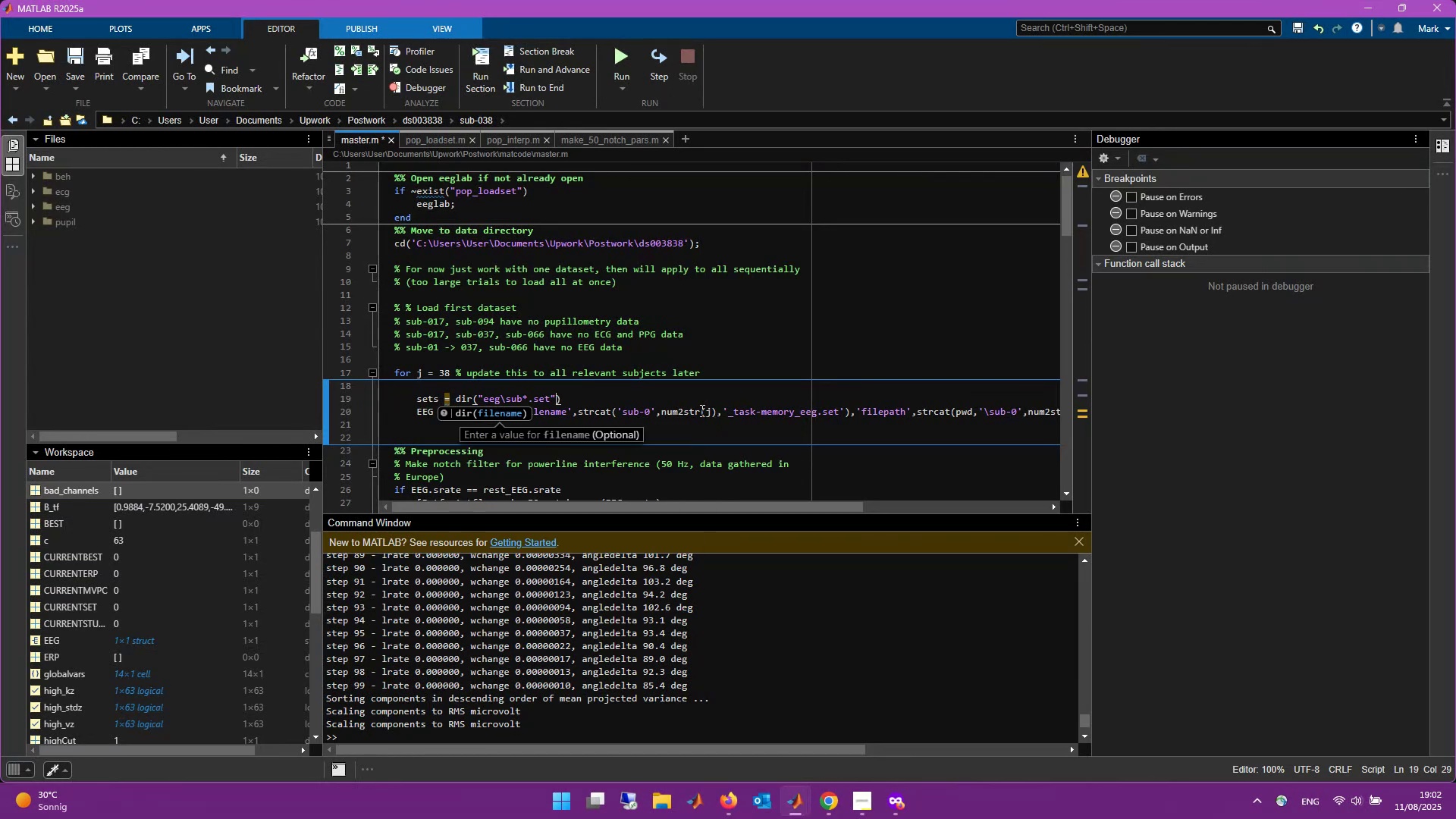 
key(ArrowRight)
 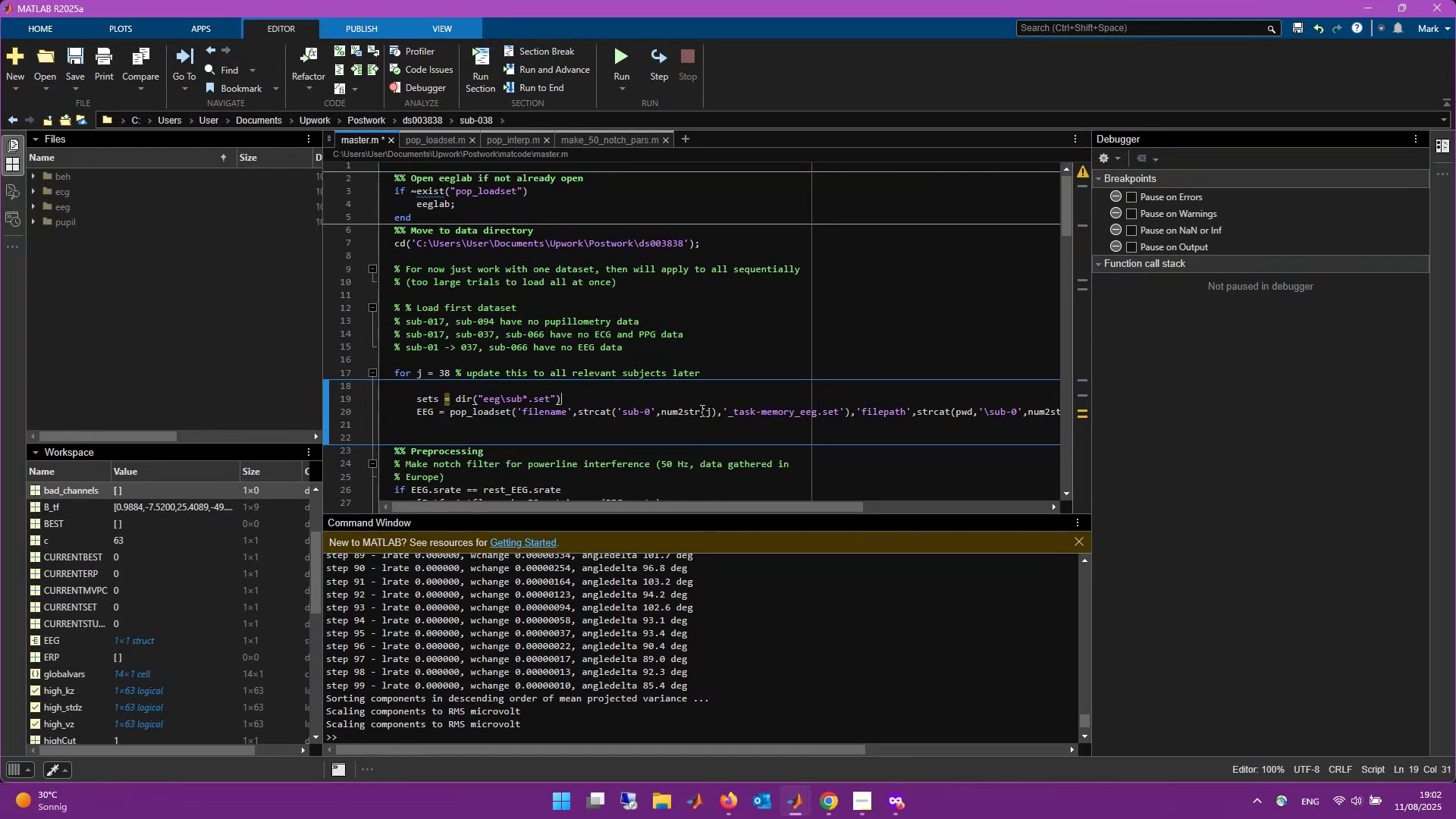 
key(Semicolon)
 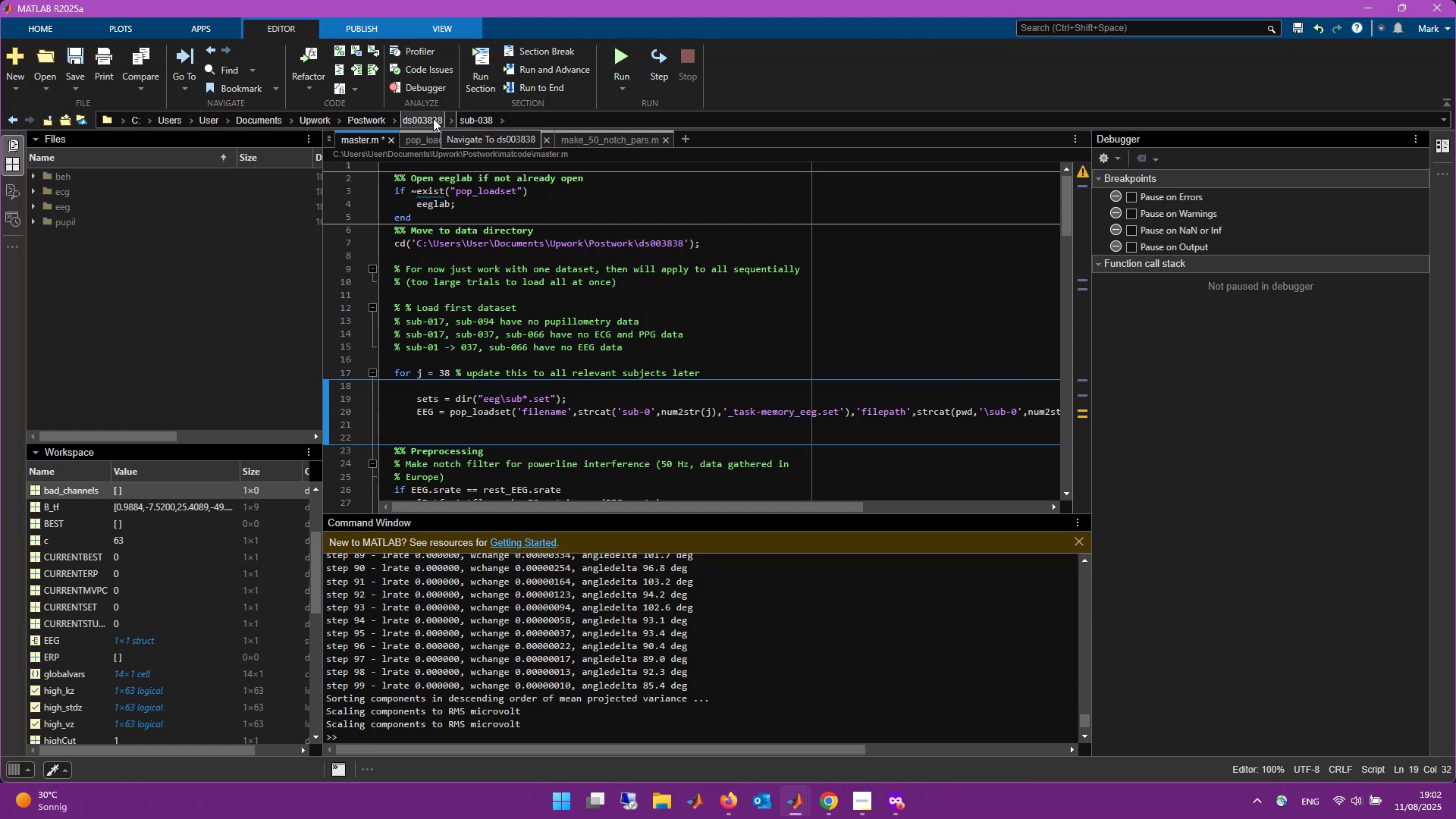 
wait(9.39)
 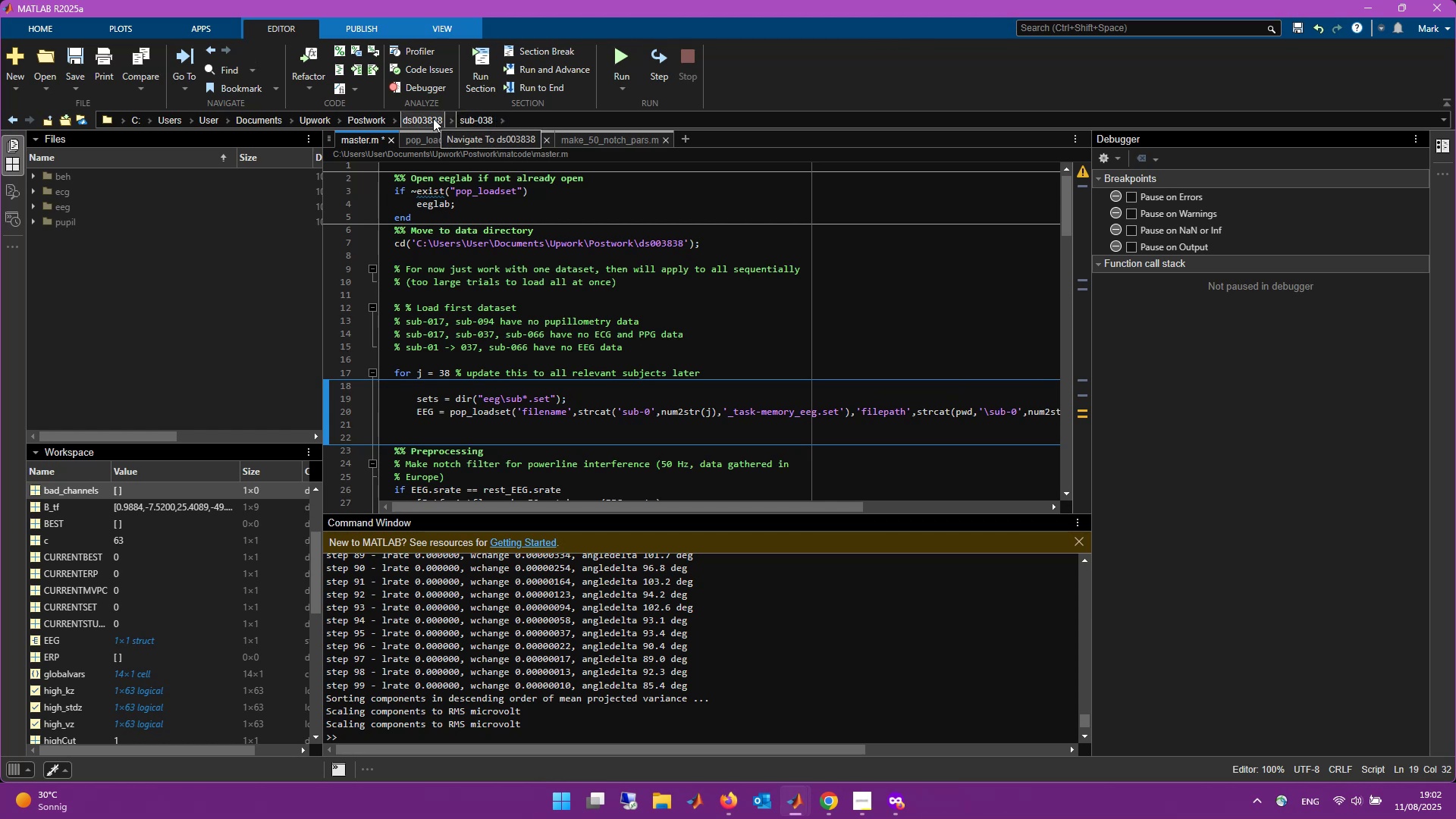 
left_click([433, 118])
 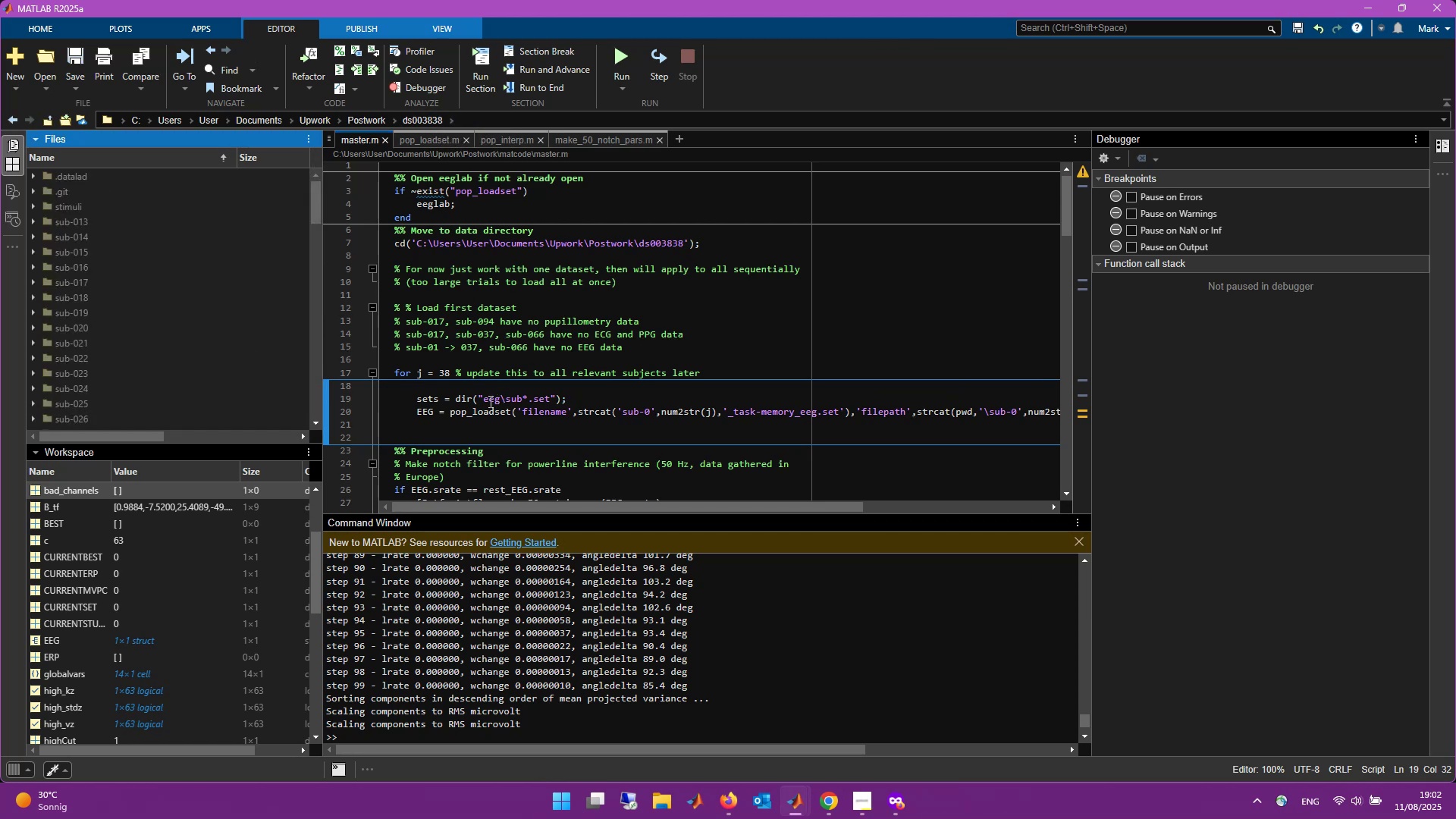 
left_click([486, 401])
 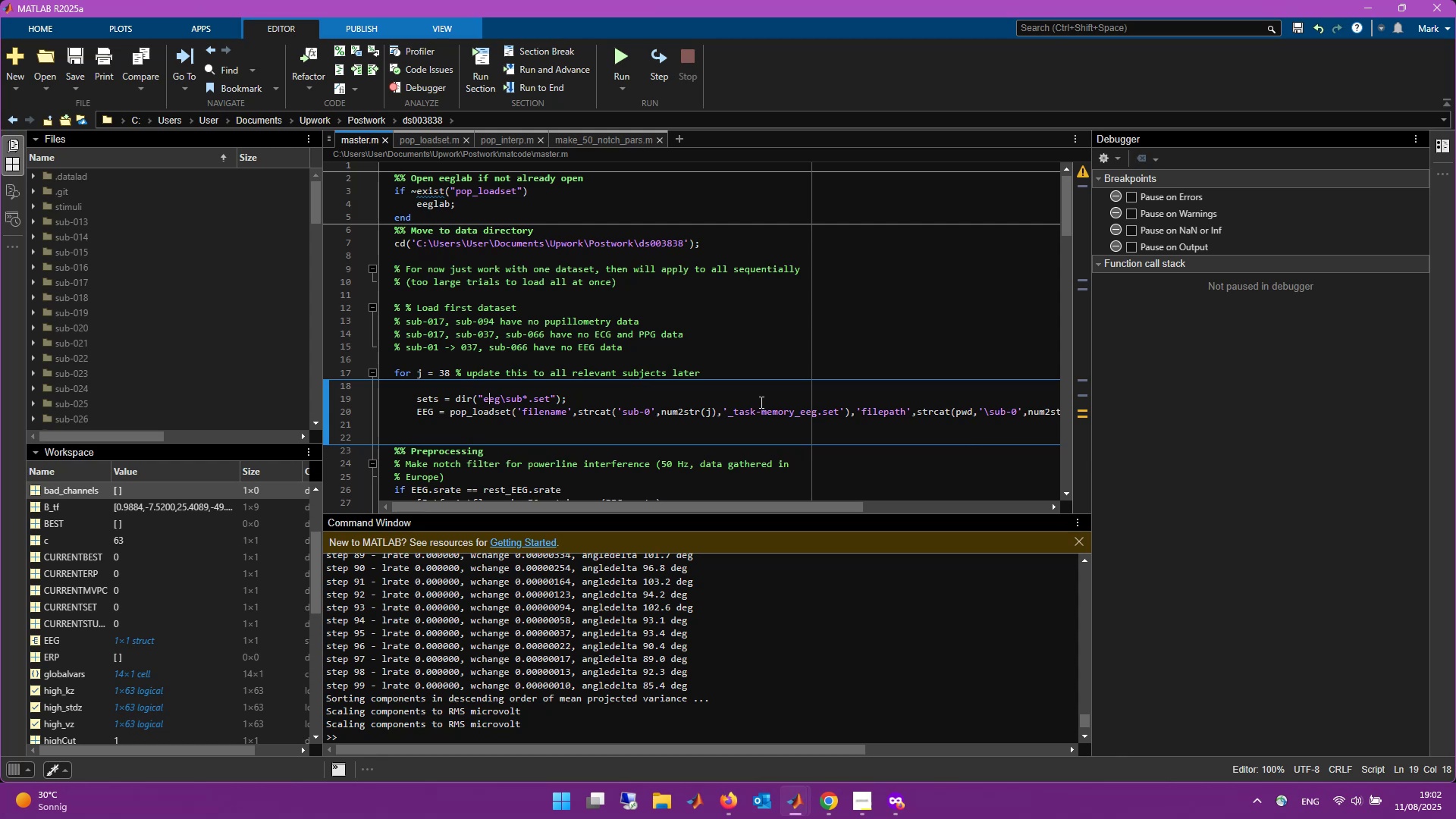 
key(ArrowLeft)
 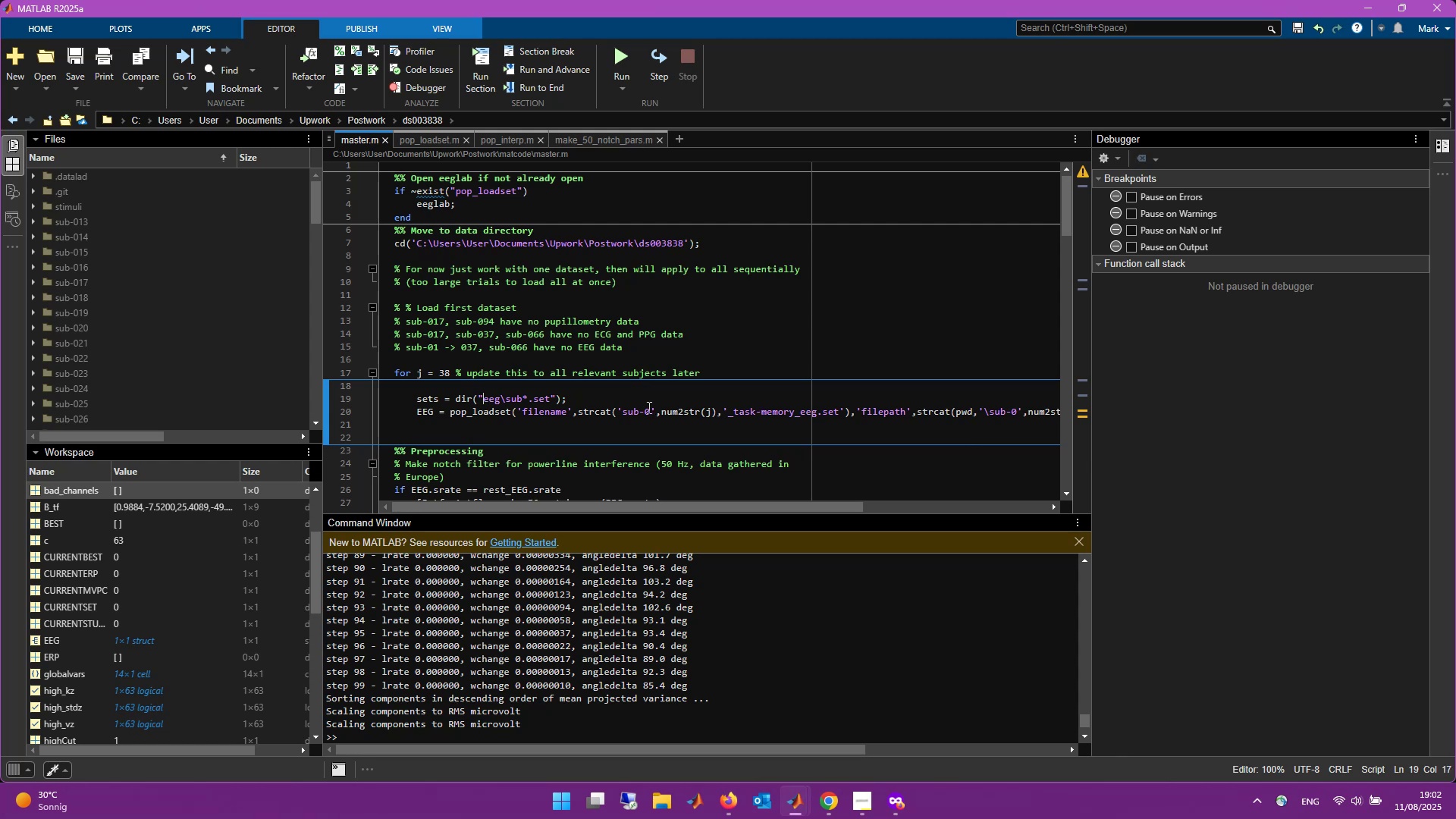 
wait(5.33)
 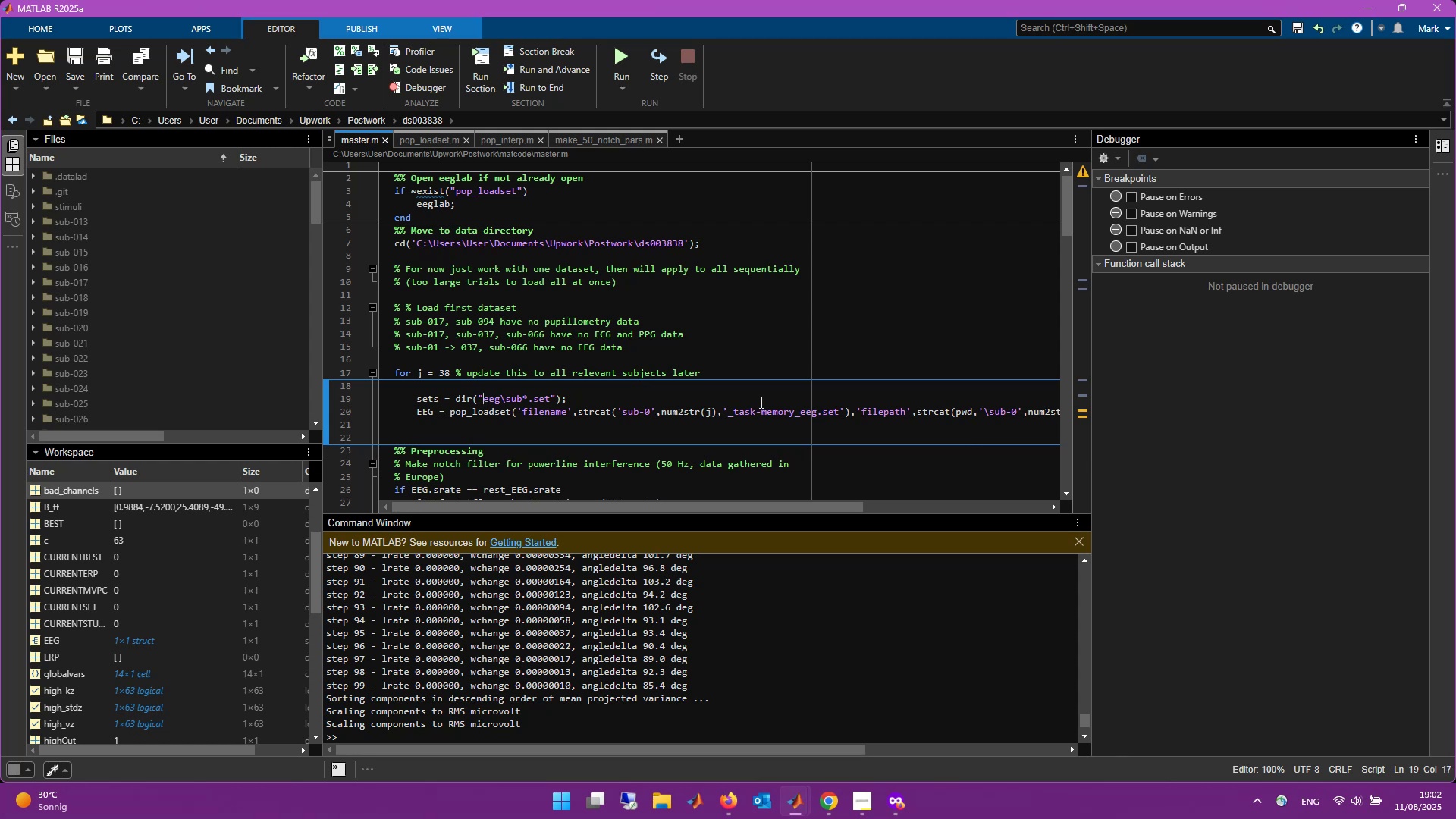 
left_click([403, 388])
 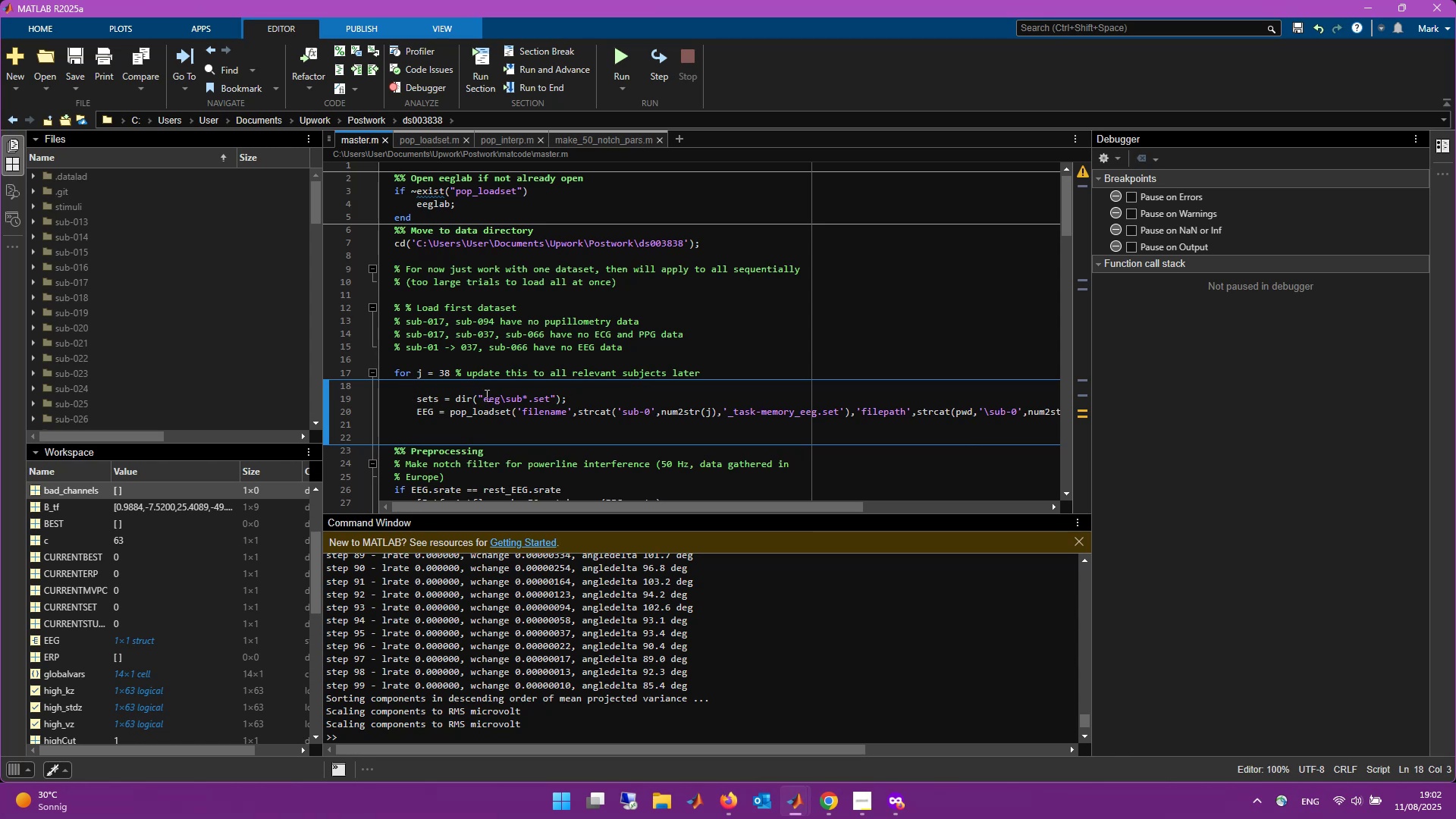 
key(Tab)
 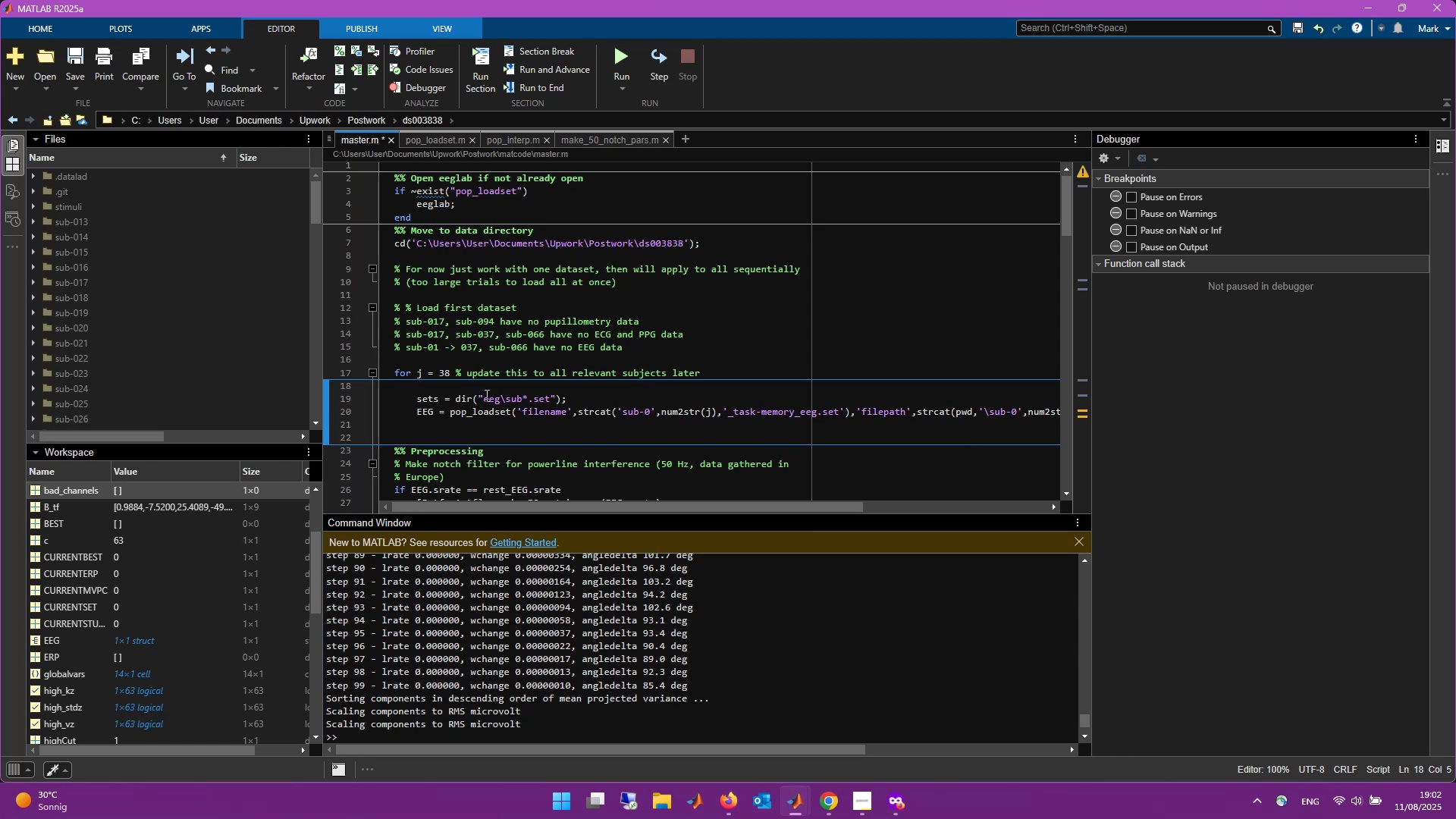 
key(Enter)
 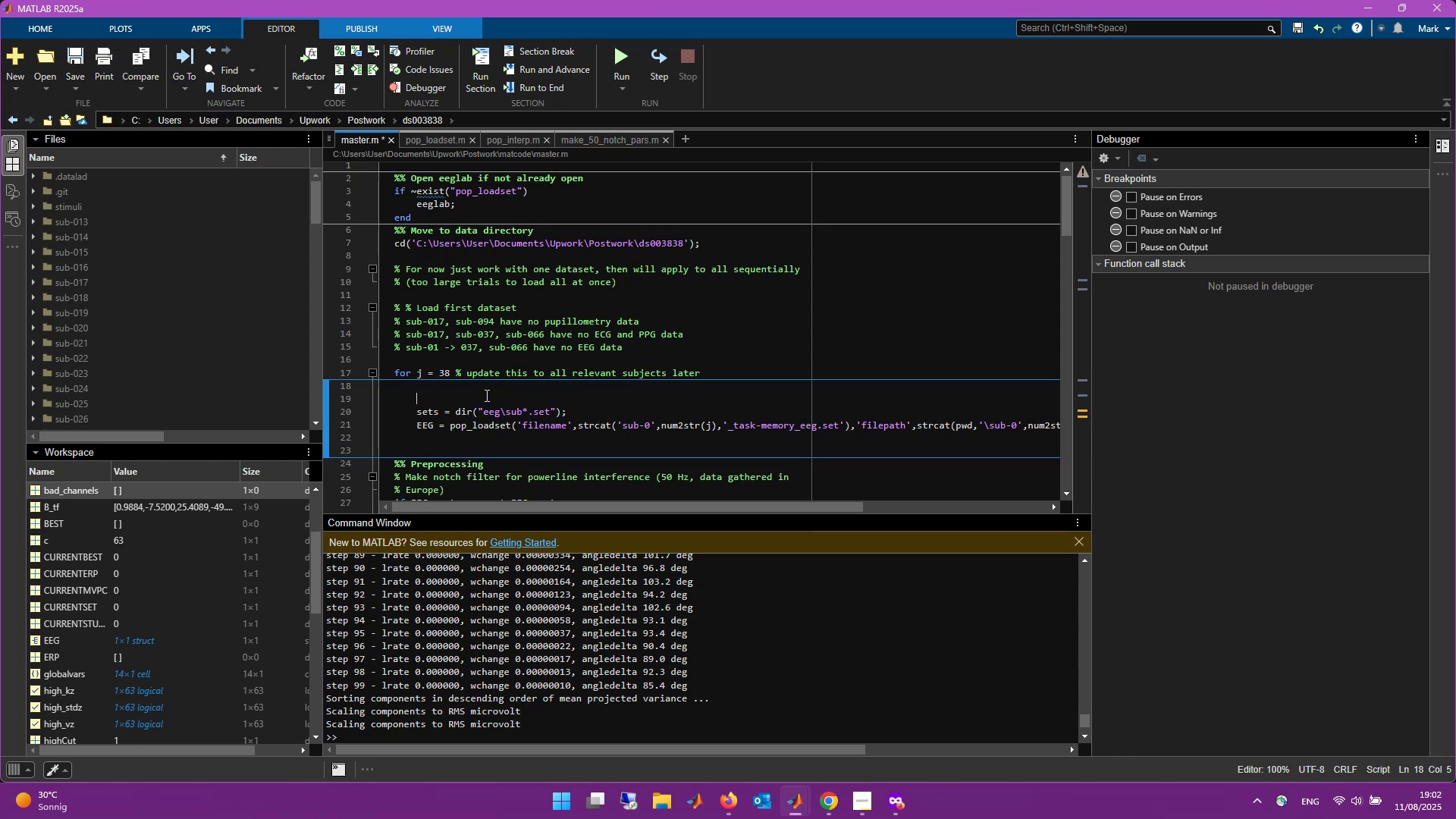 
type(searchterm = )
 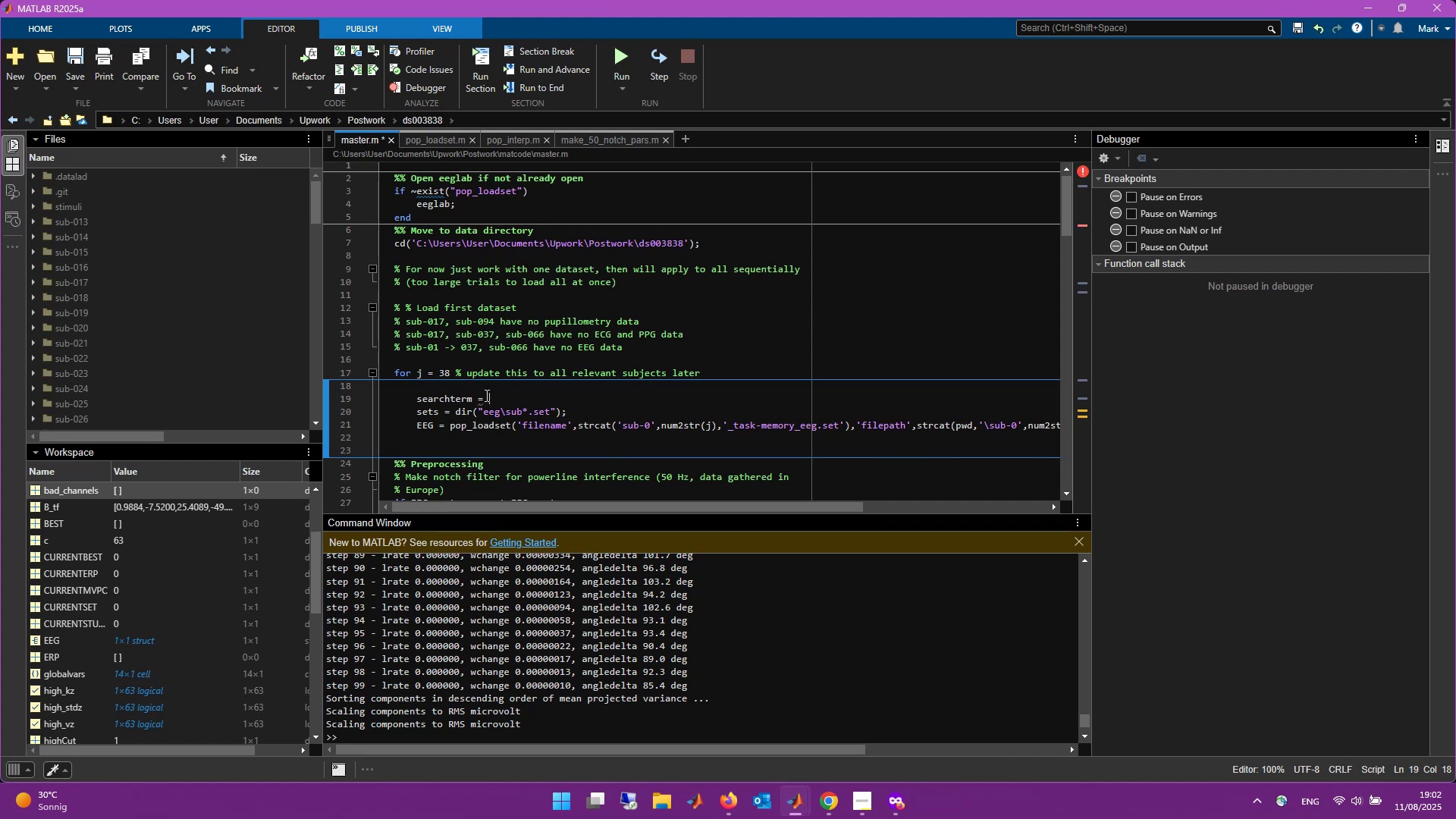 
wait(5.64)
 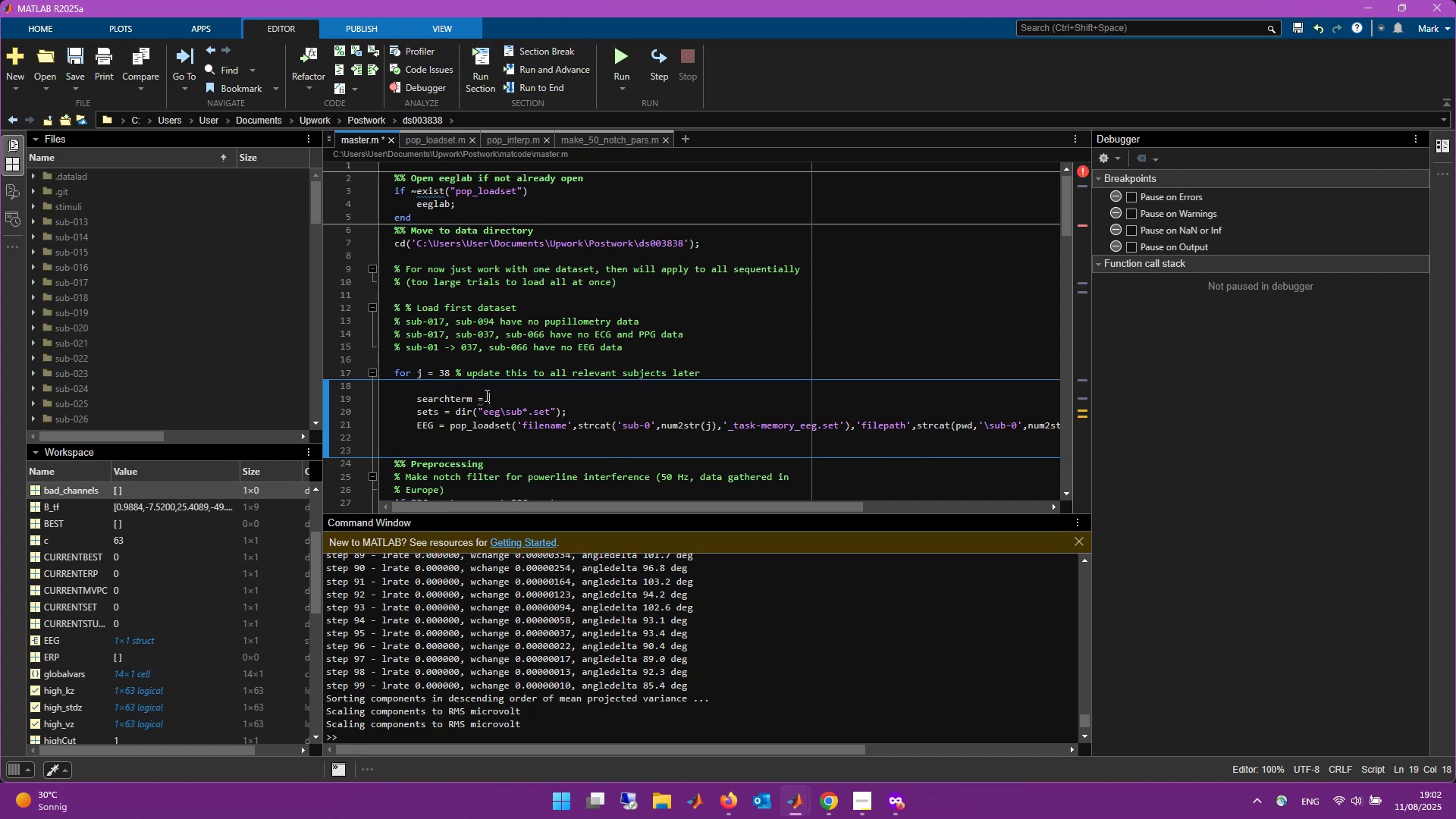 
type(@sub-0)
 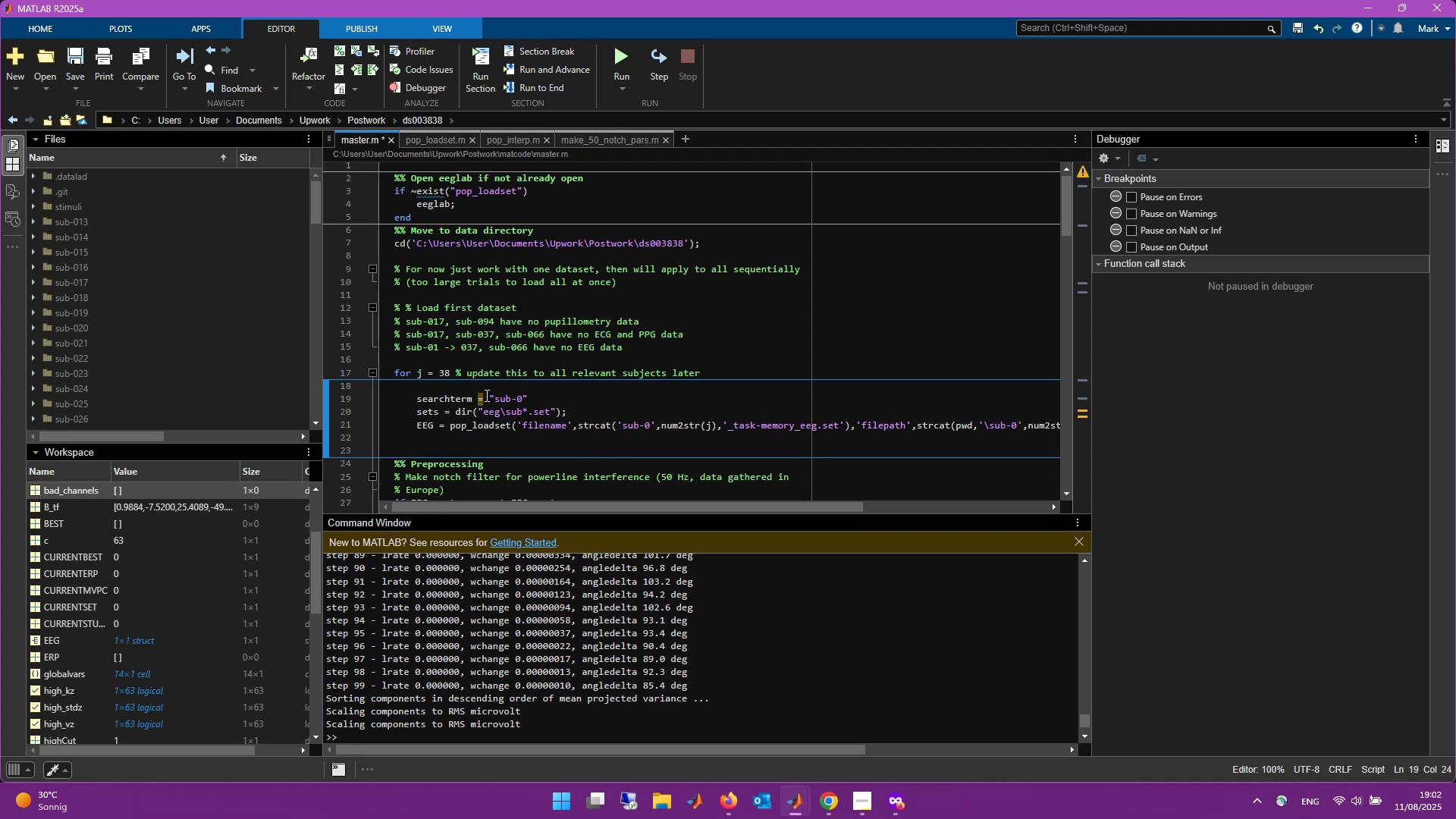 
key(Control+ArrowLeft)
 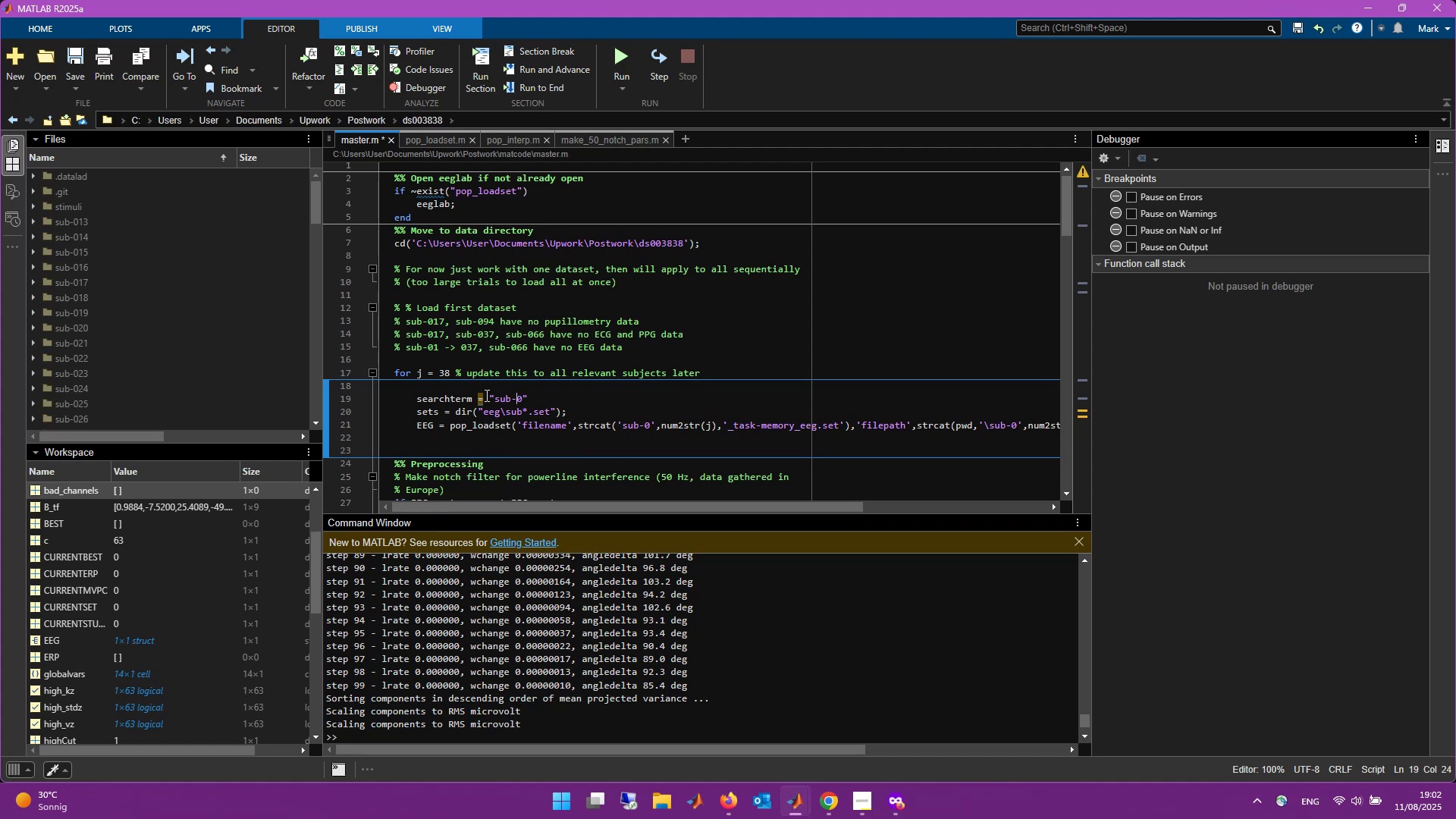 
key(Control+ArrowLeft)
 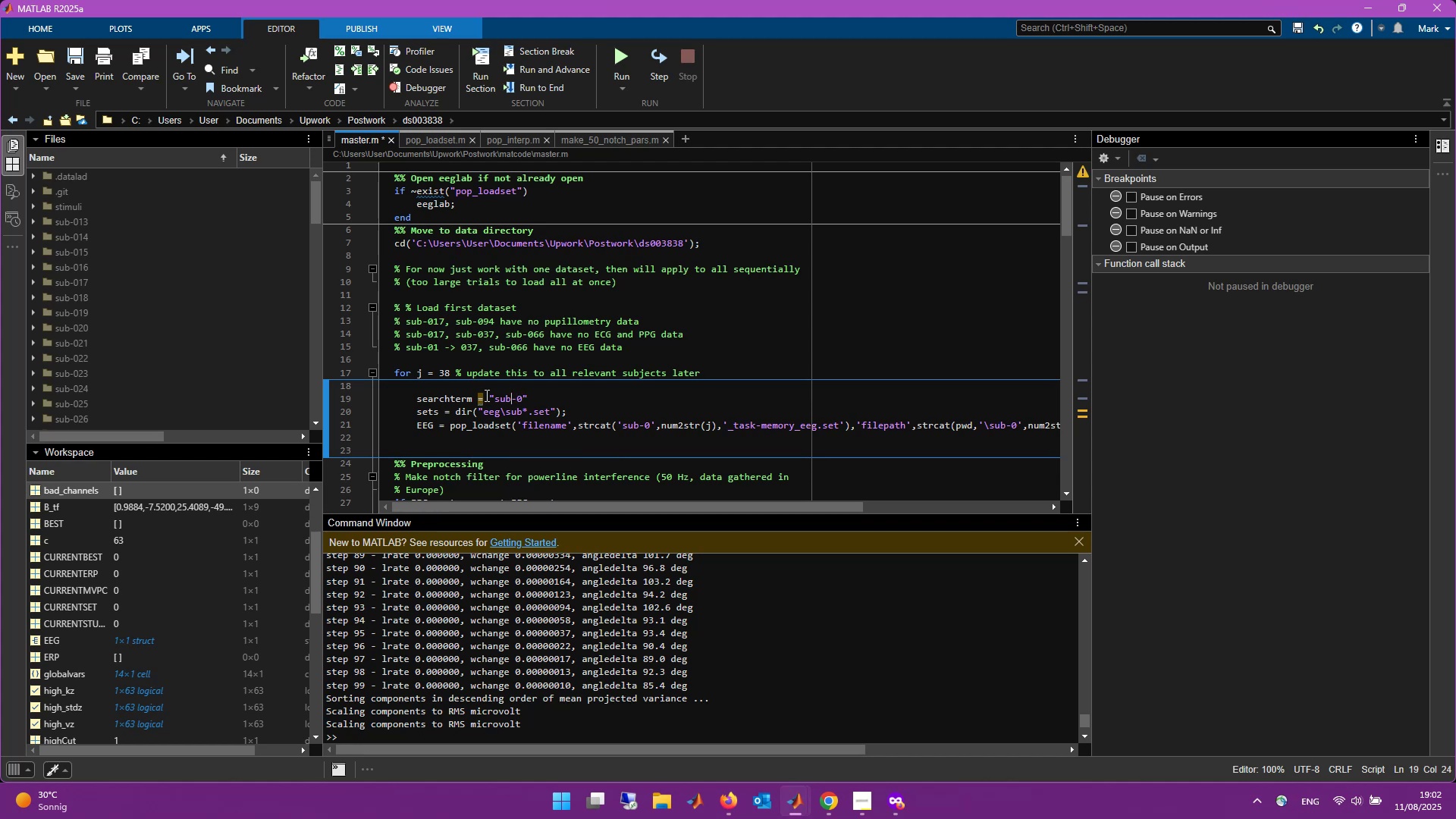 
key(Control+ArrowLeft)
 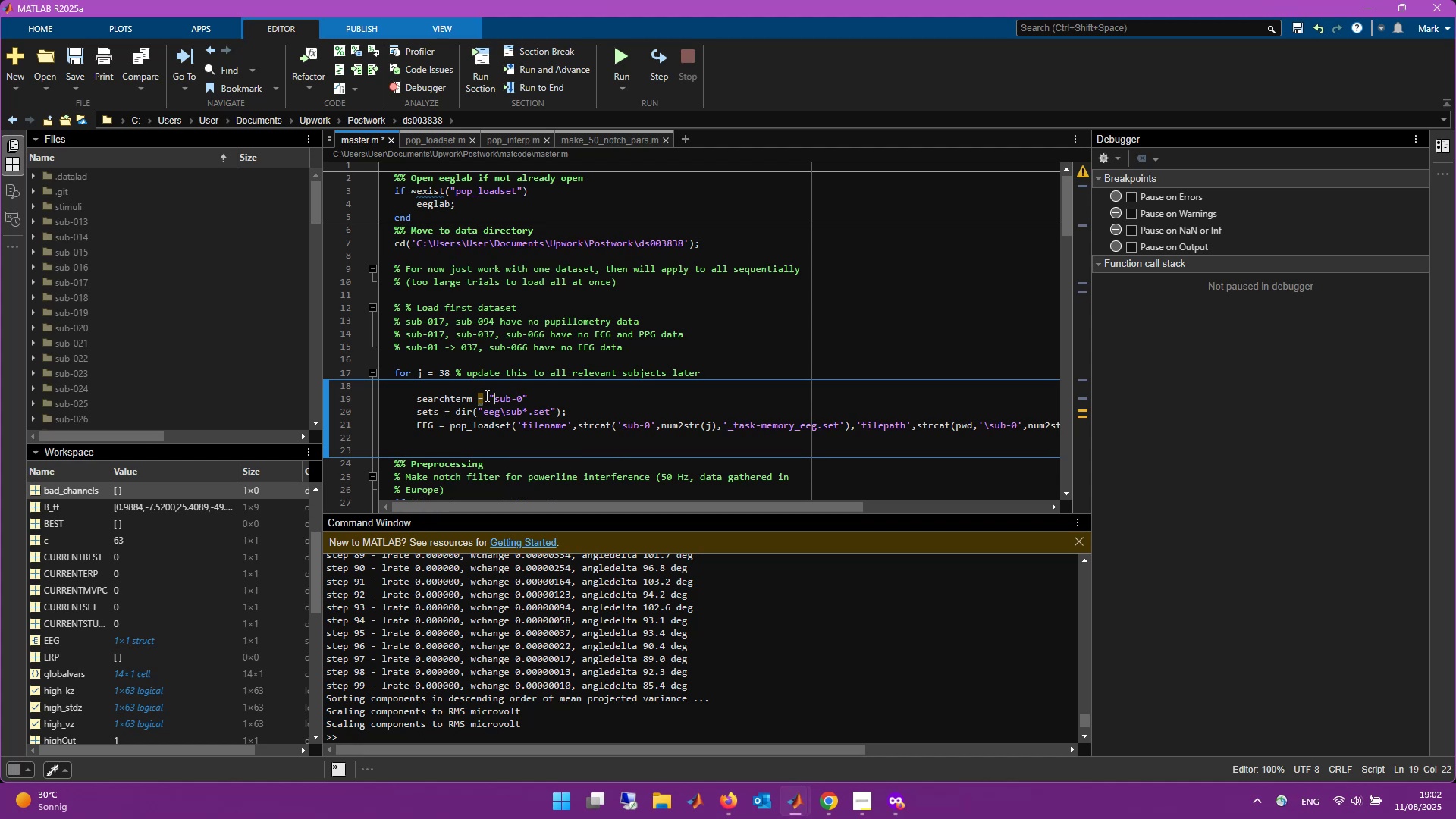 
key(Control+ArrowLeft)
 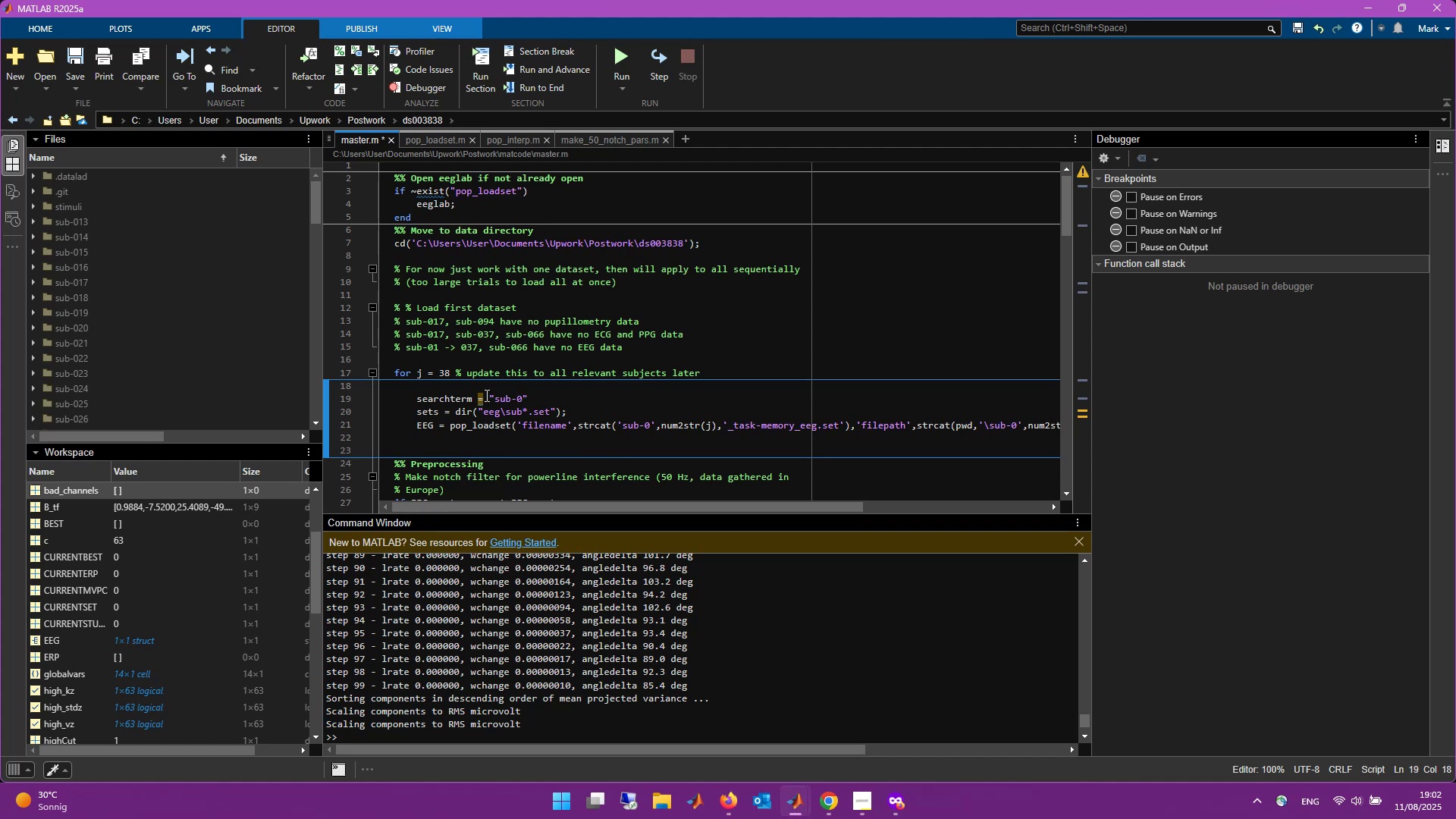 
type(strcat()
 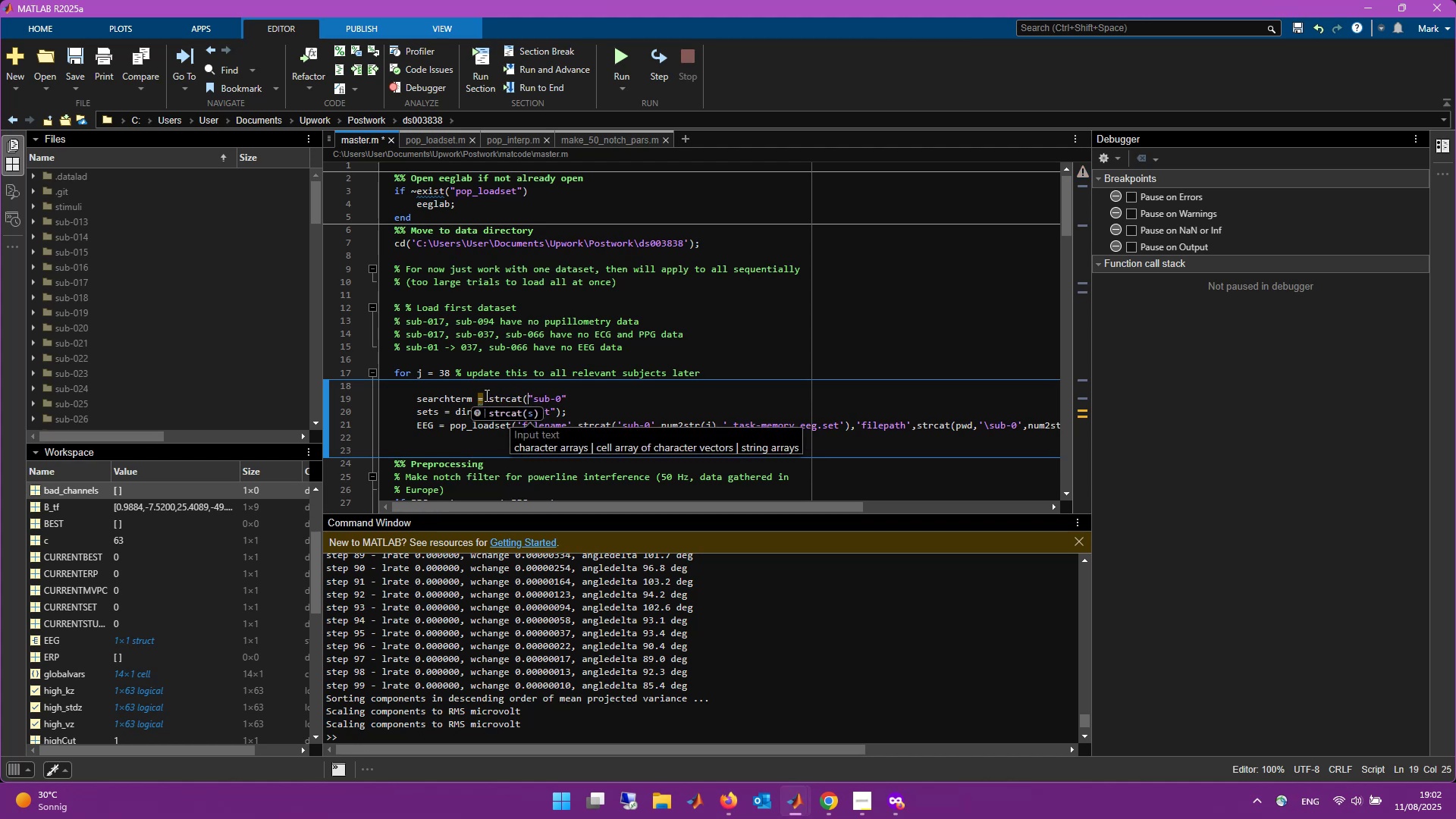 
key(Control+ArrowRight)
 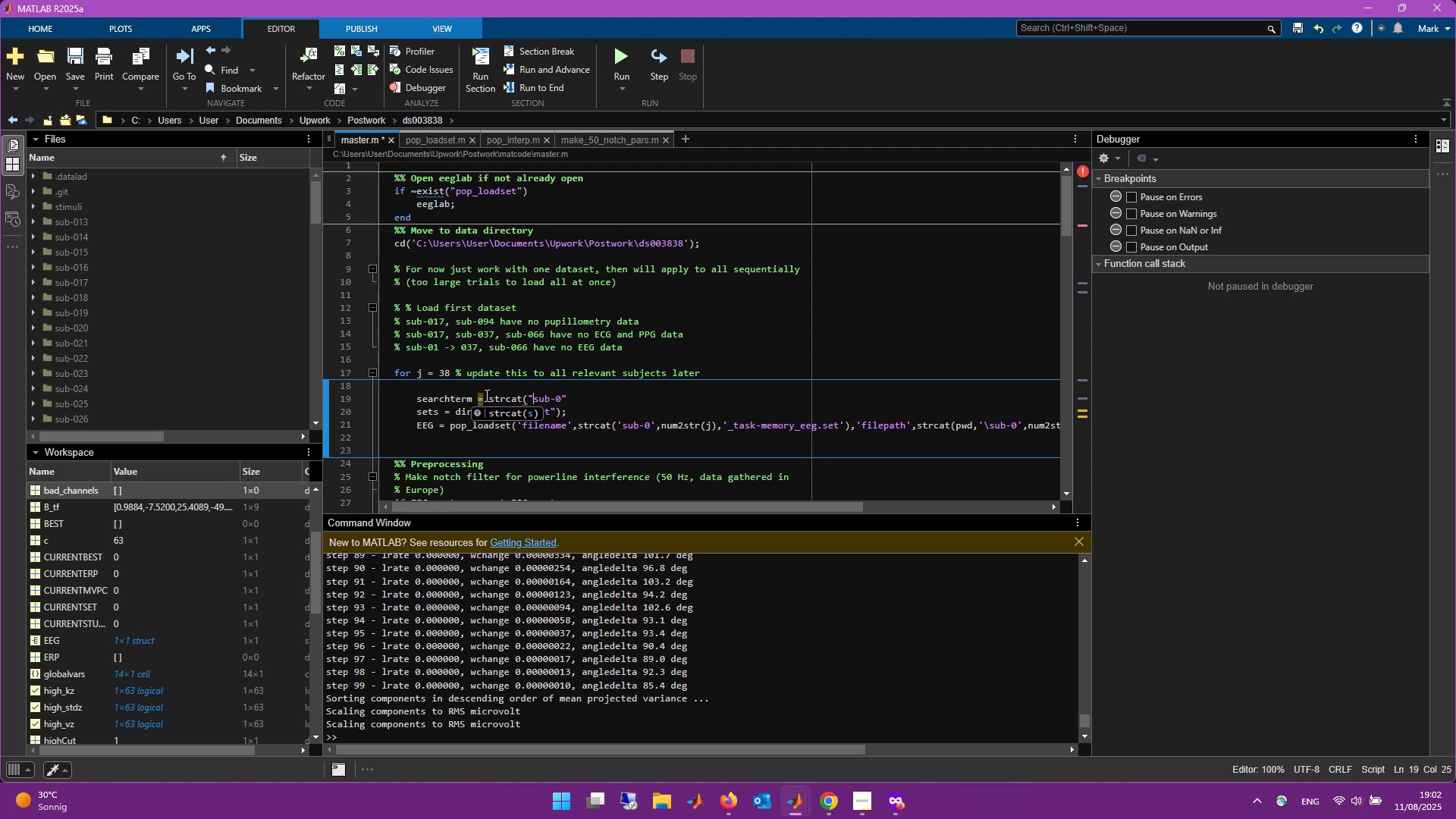 
key(Control+ArrowRight)
 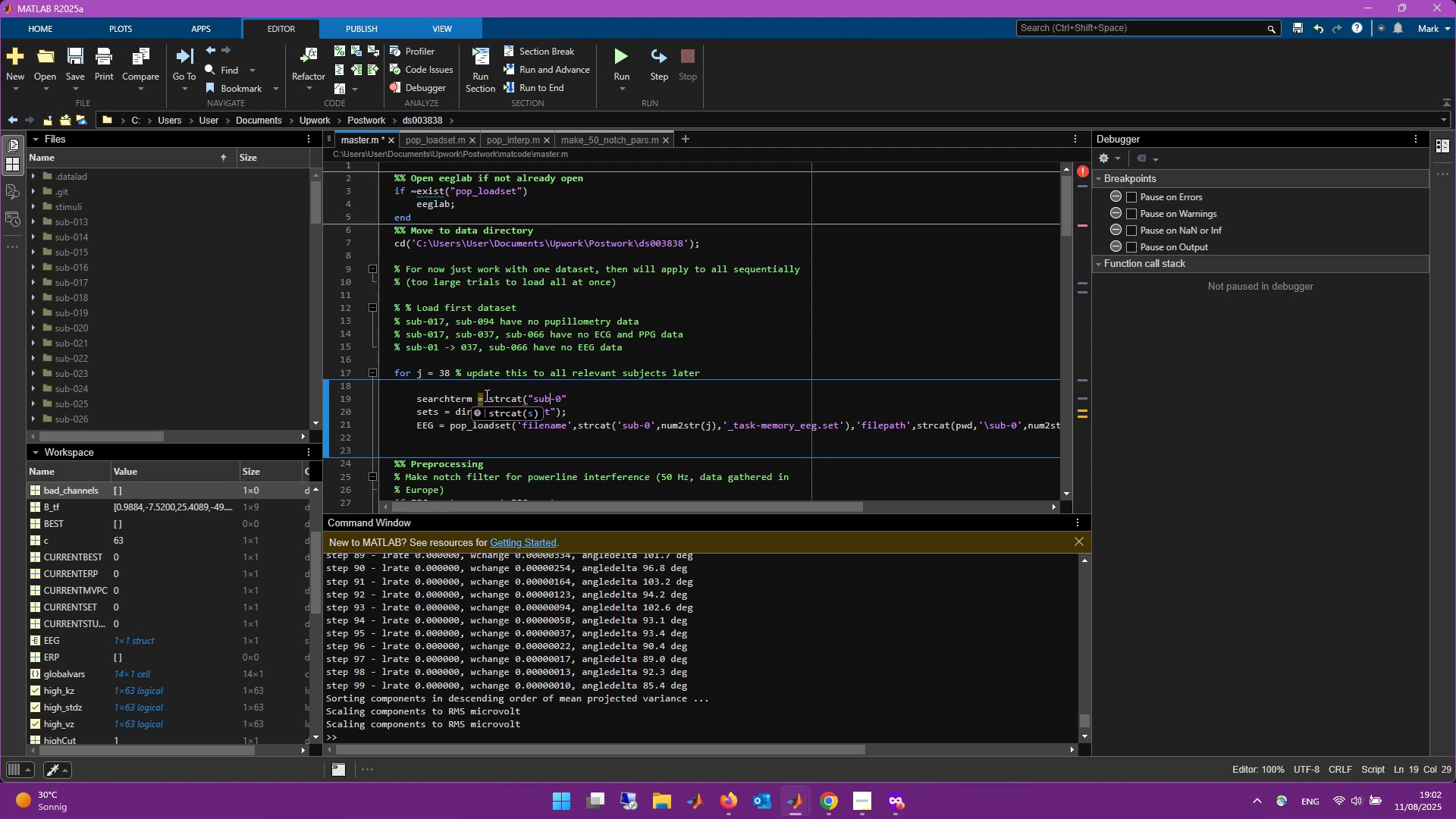 
key(Control+ArrowRight)
 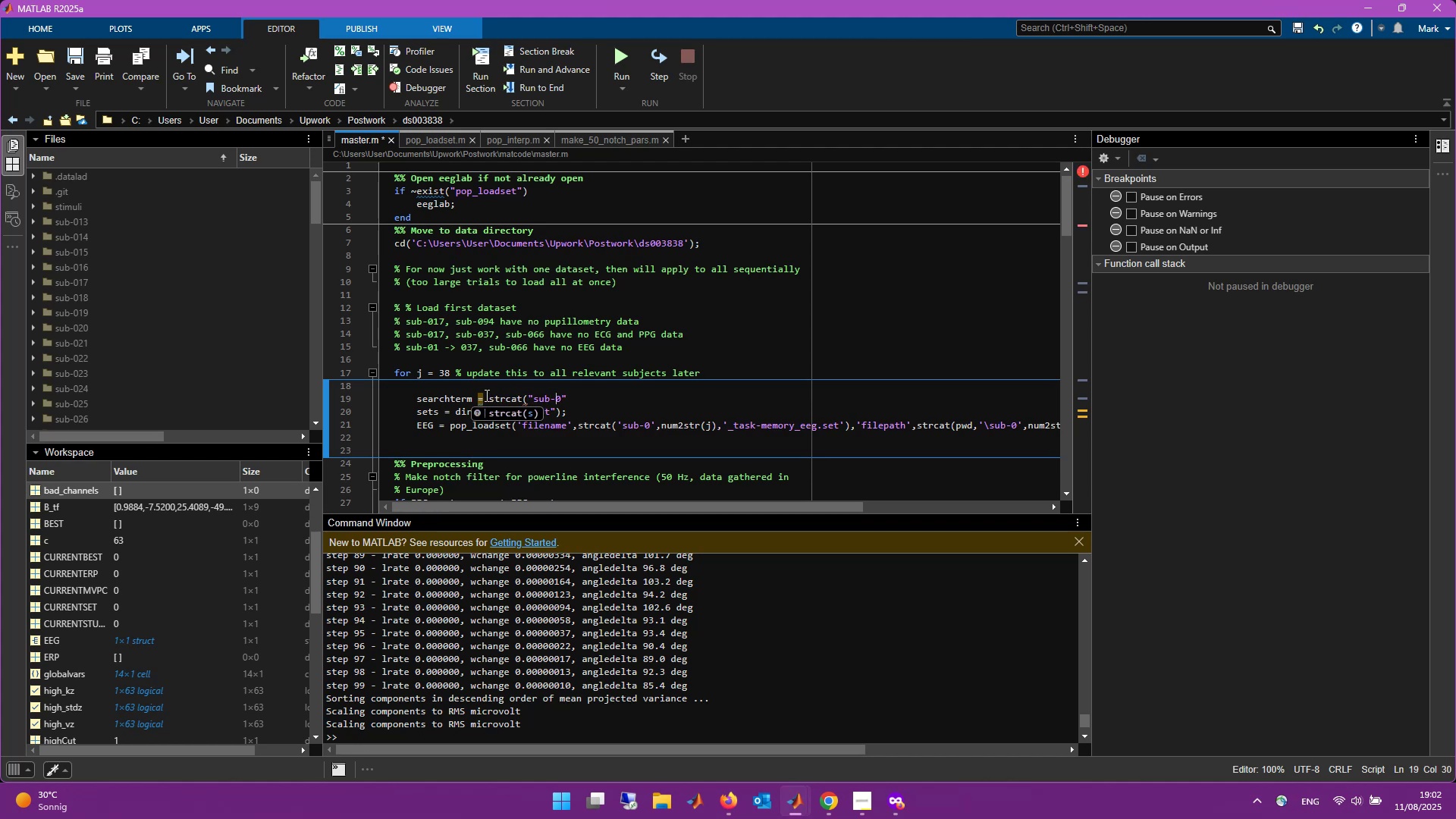 
key(Control+ArrowRight)
 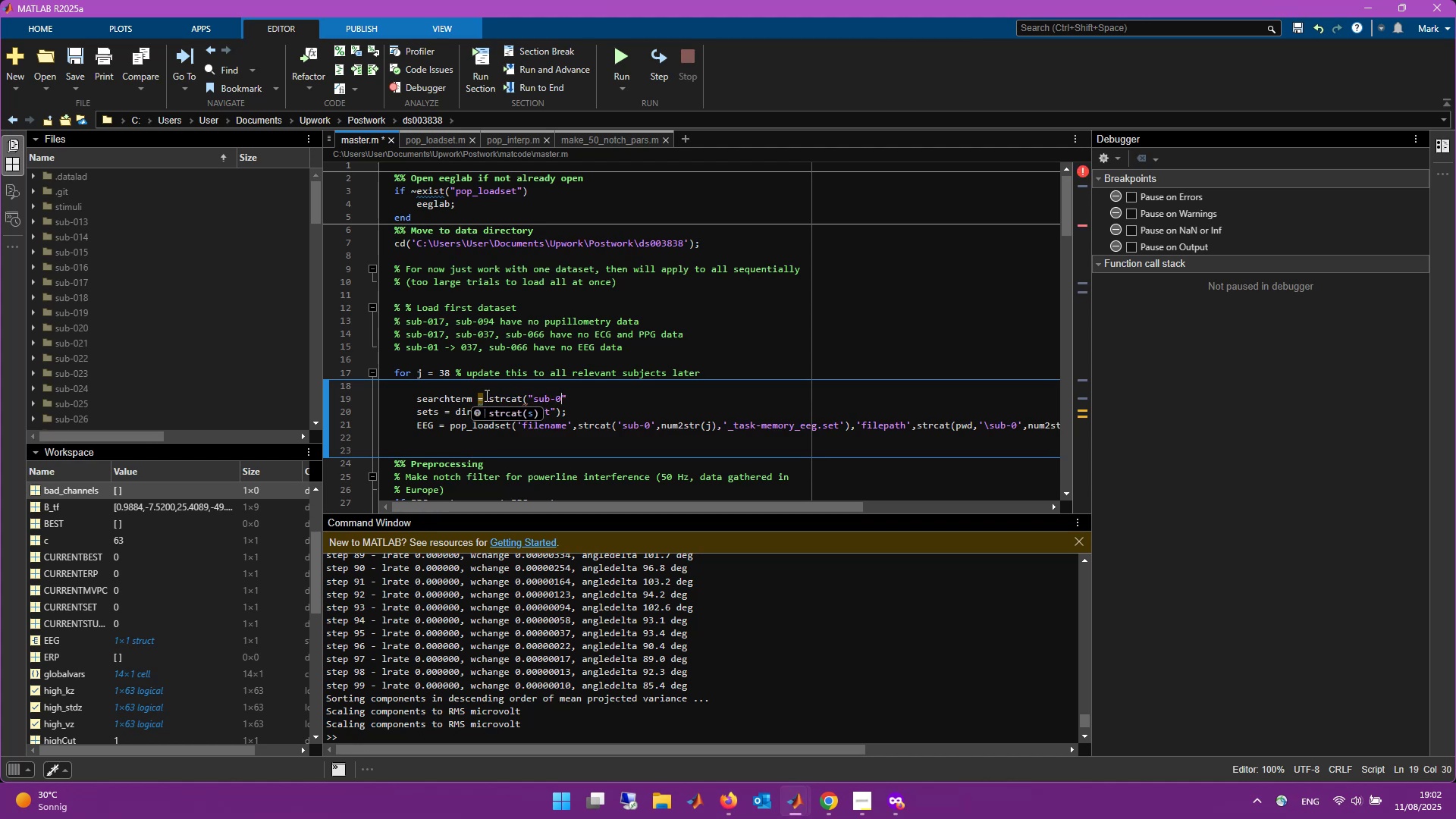 
key(ArrowRight)
 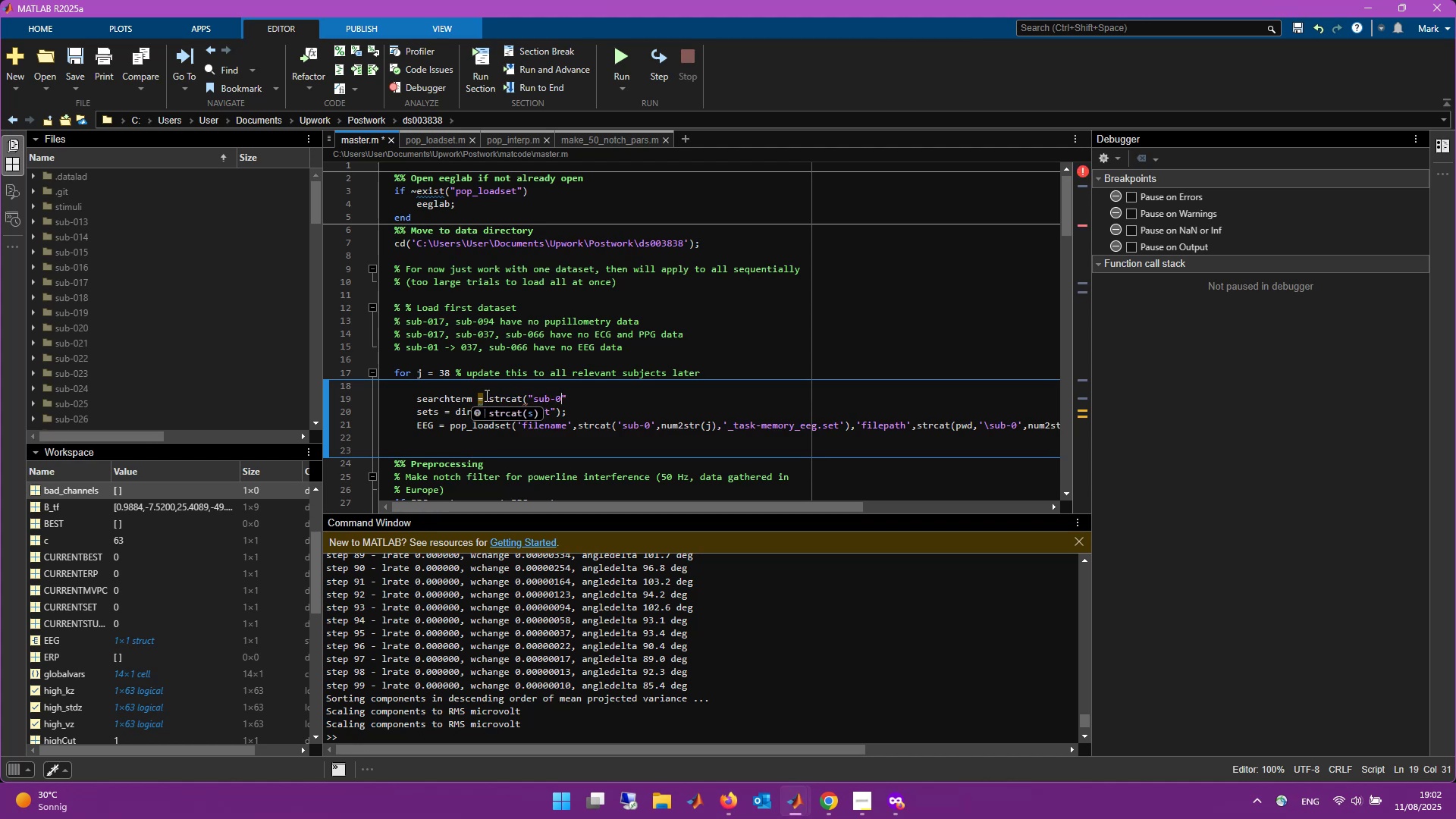 
key(Control+ControlLeft)
 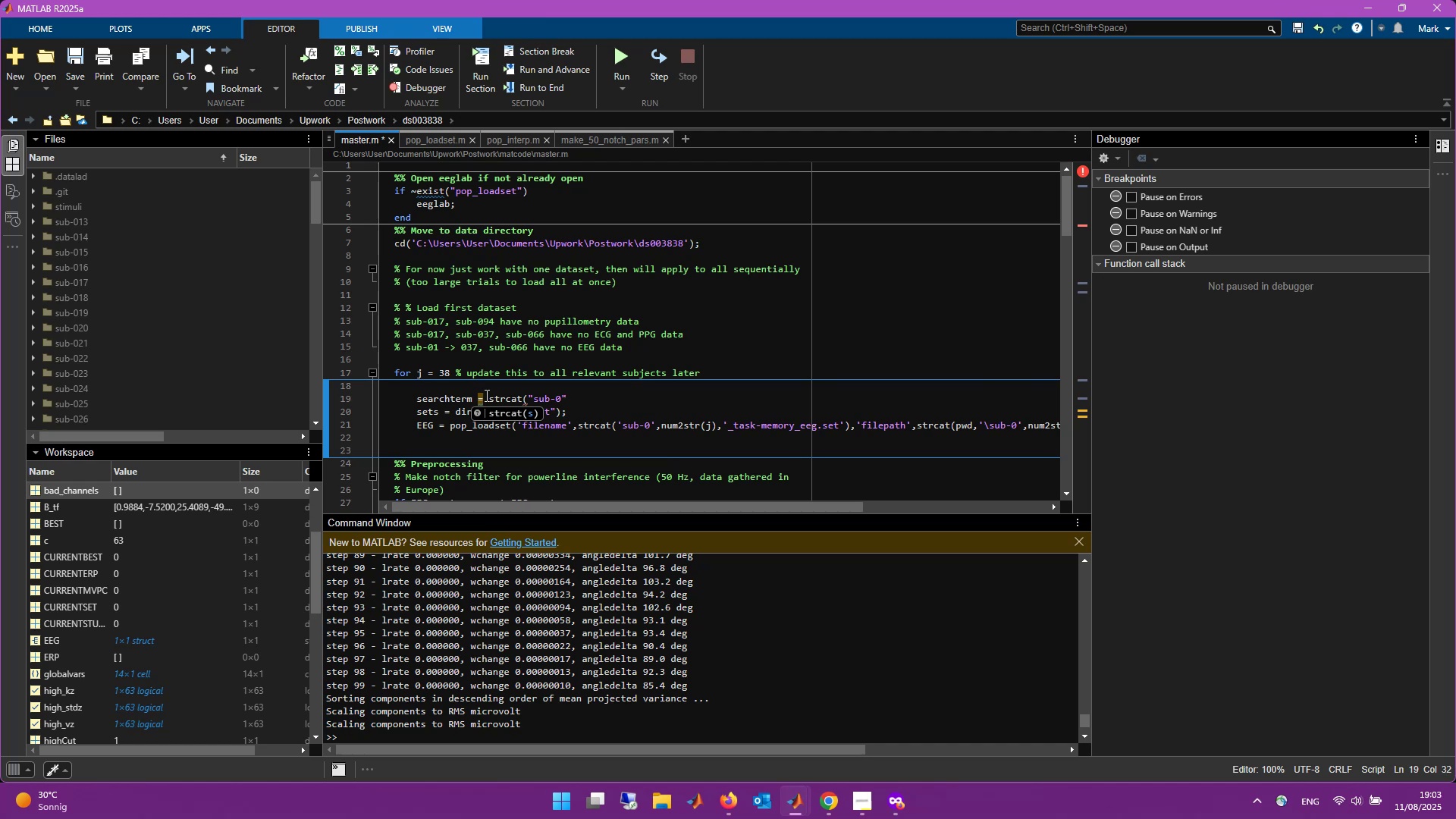 
type(,num2)
key(Tab)
type((j)
 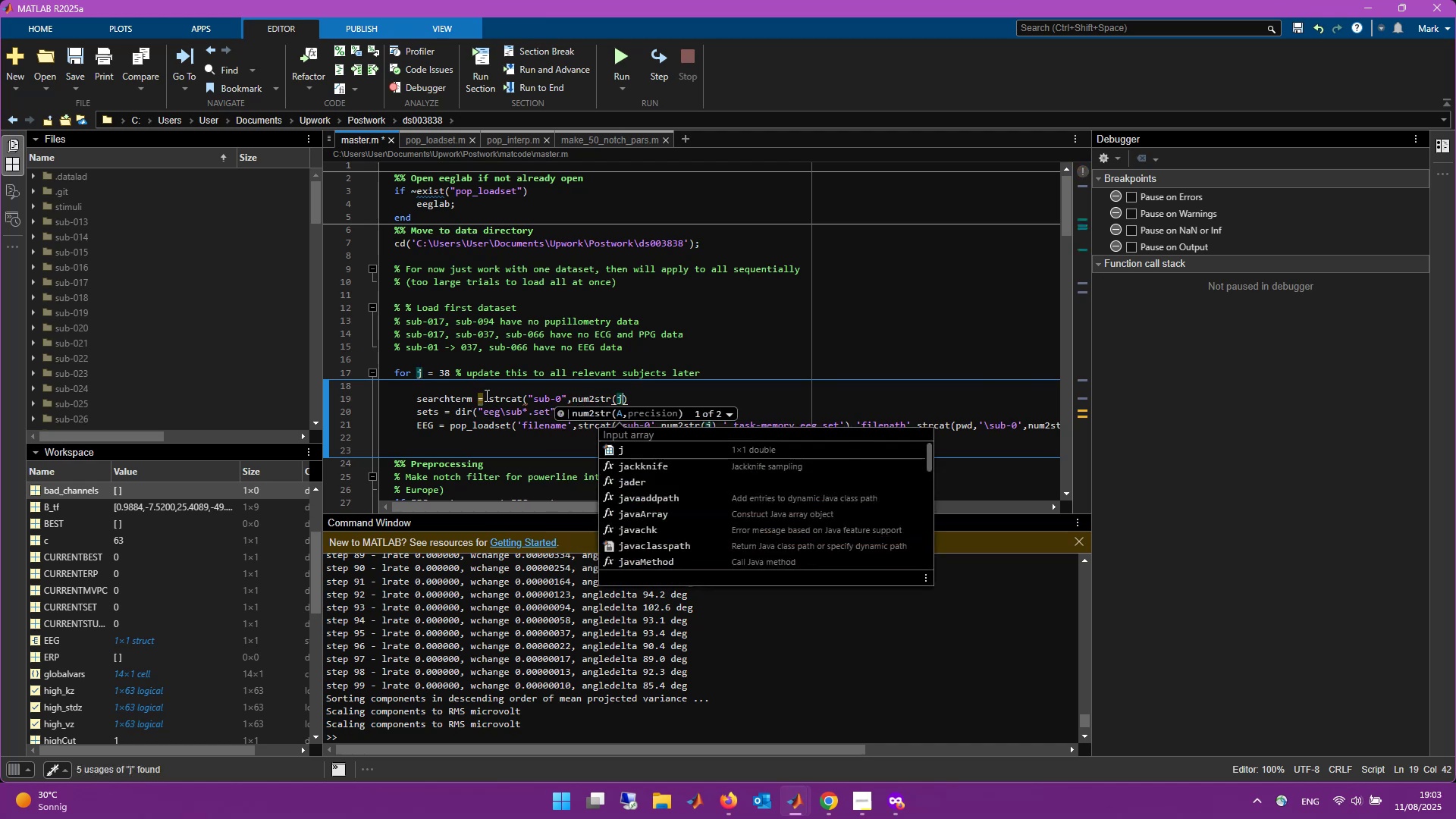 
 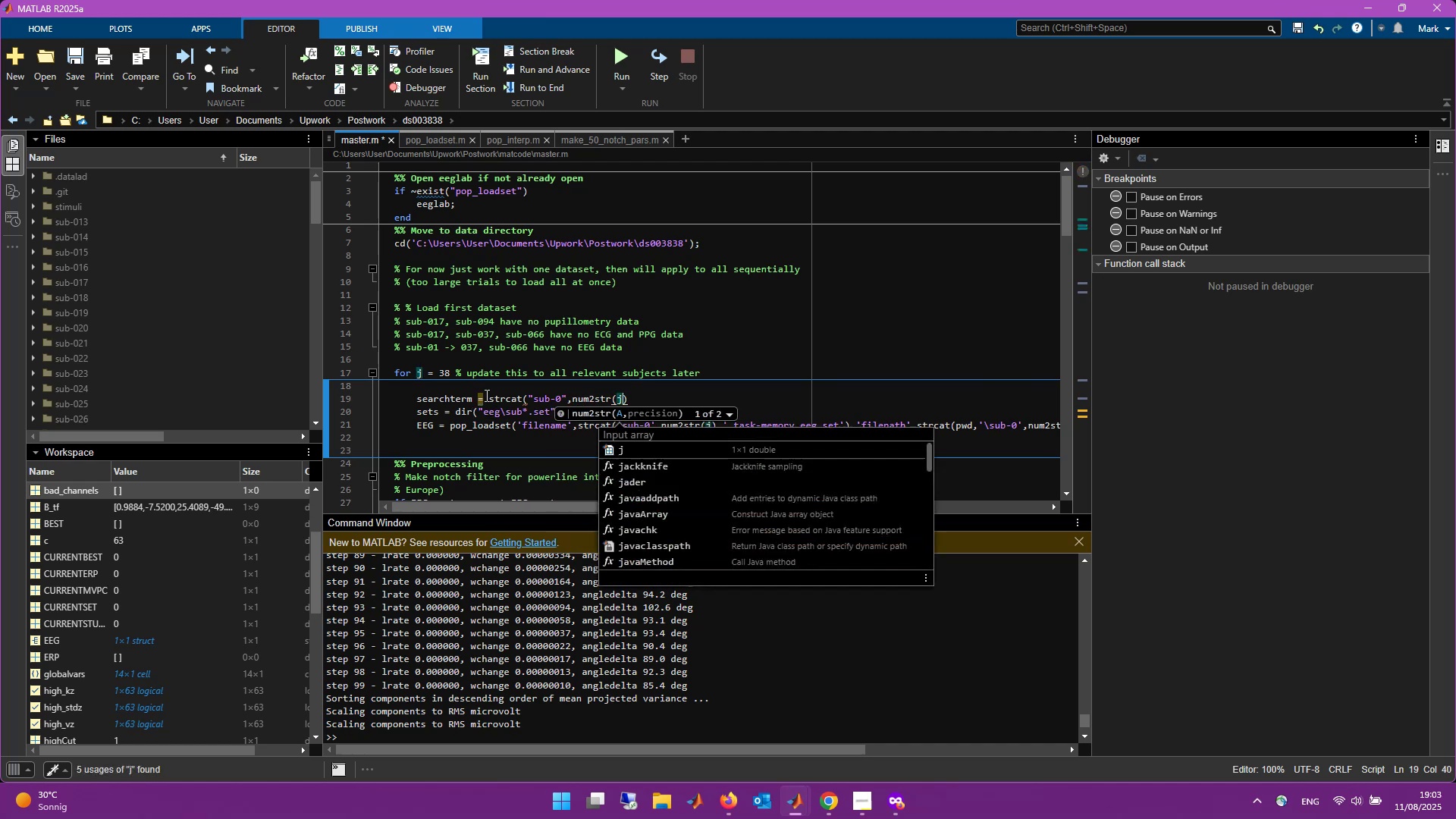 
key(ArrowRight)
 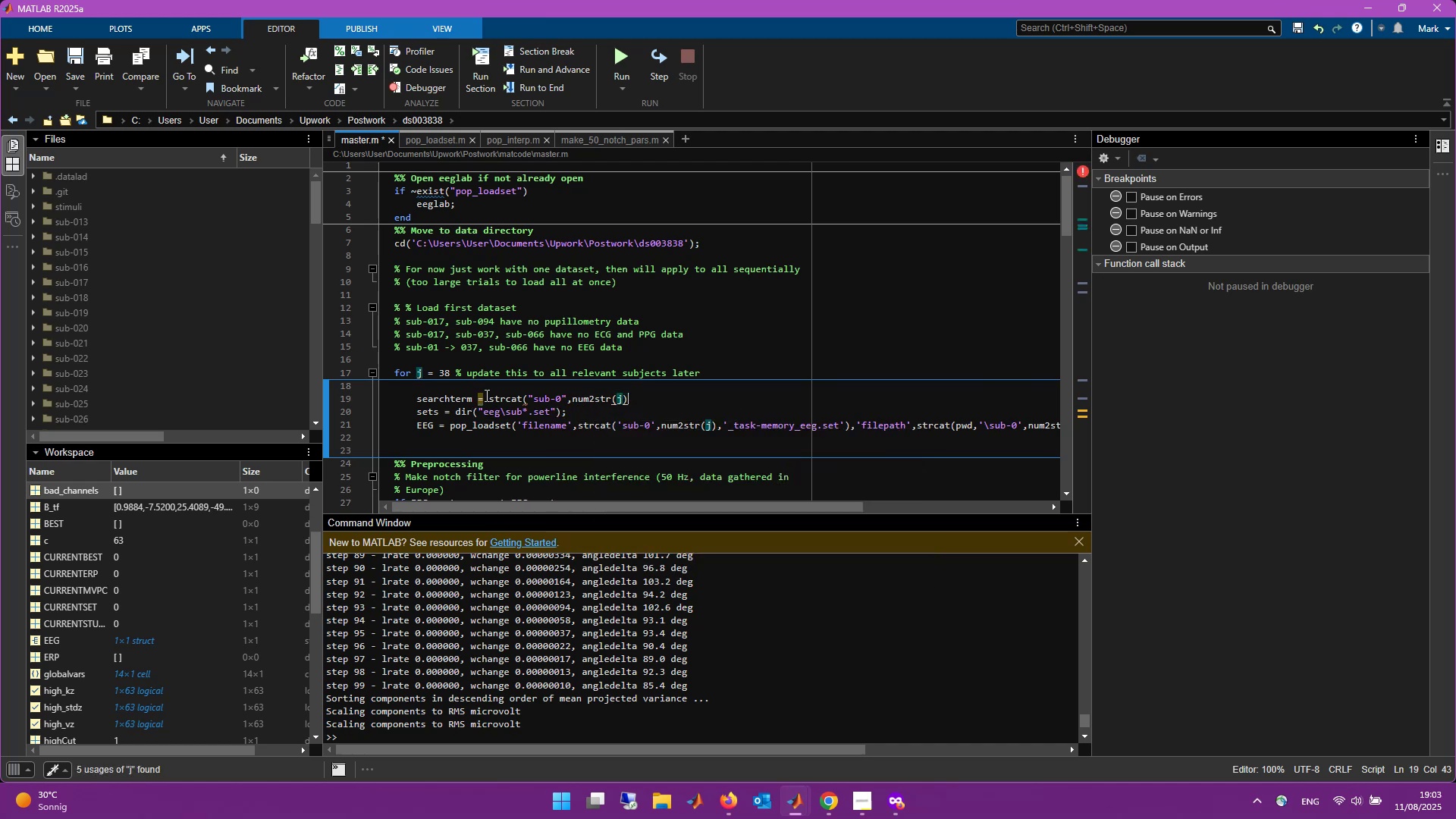 
key(Comma)
 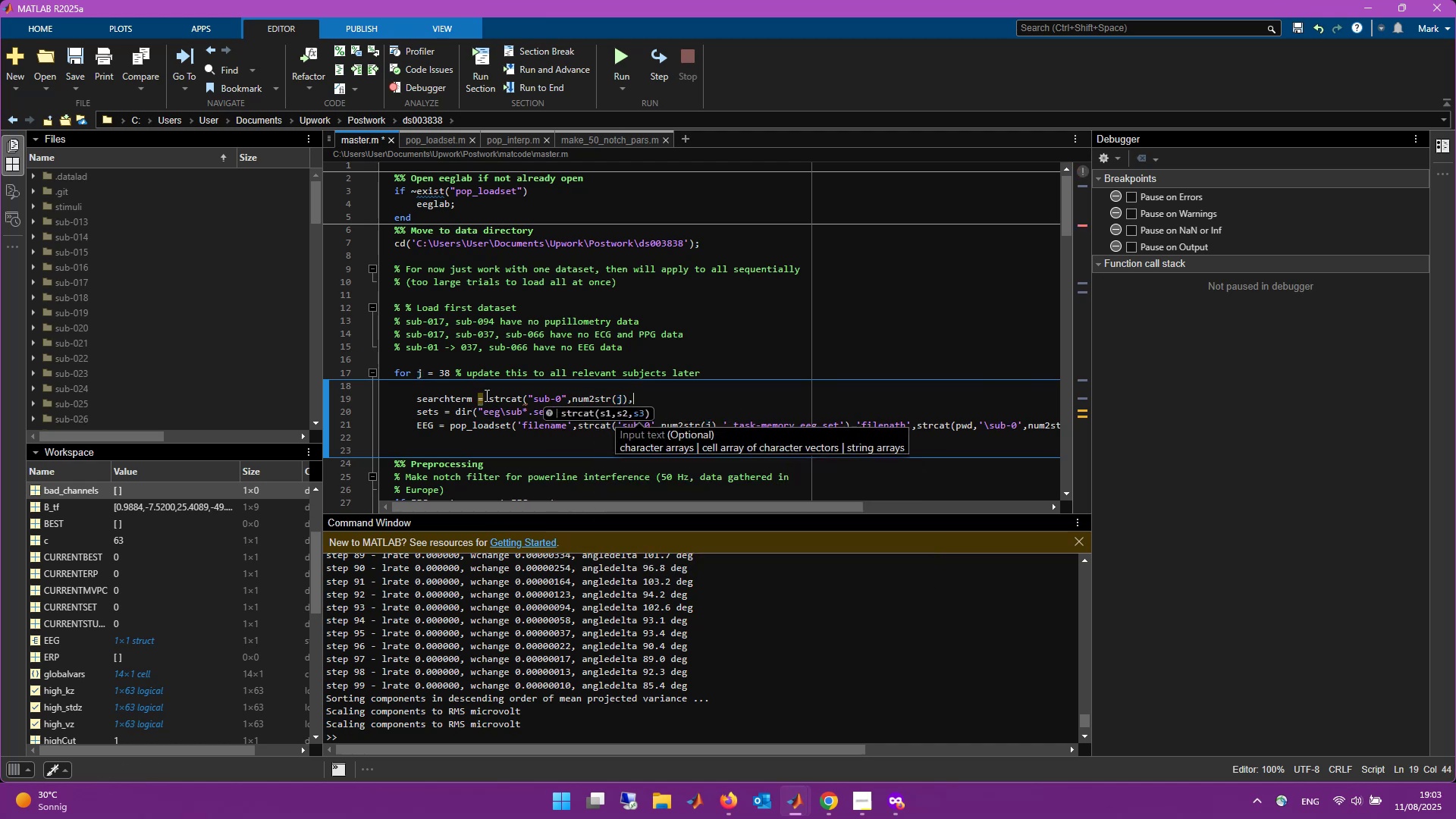 
hold_key(key=ShiftLeft, duration=0.81)
 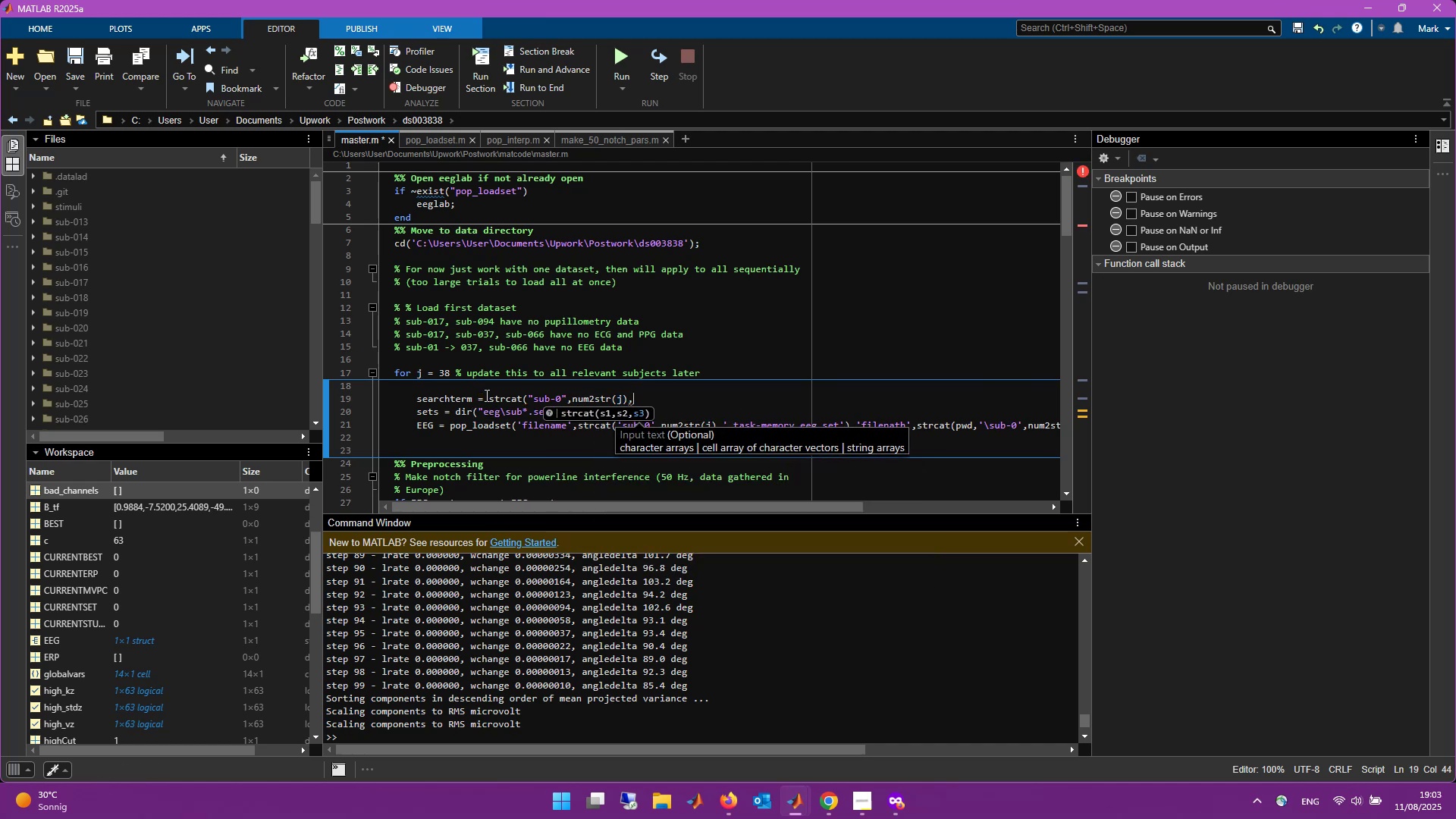 
type(@\eeg\*.set)
 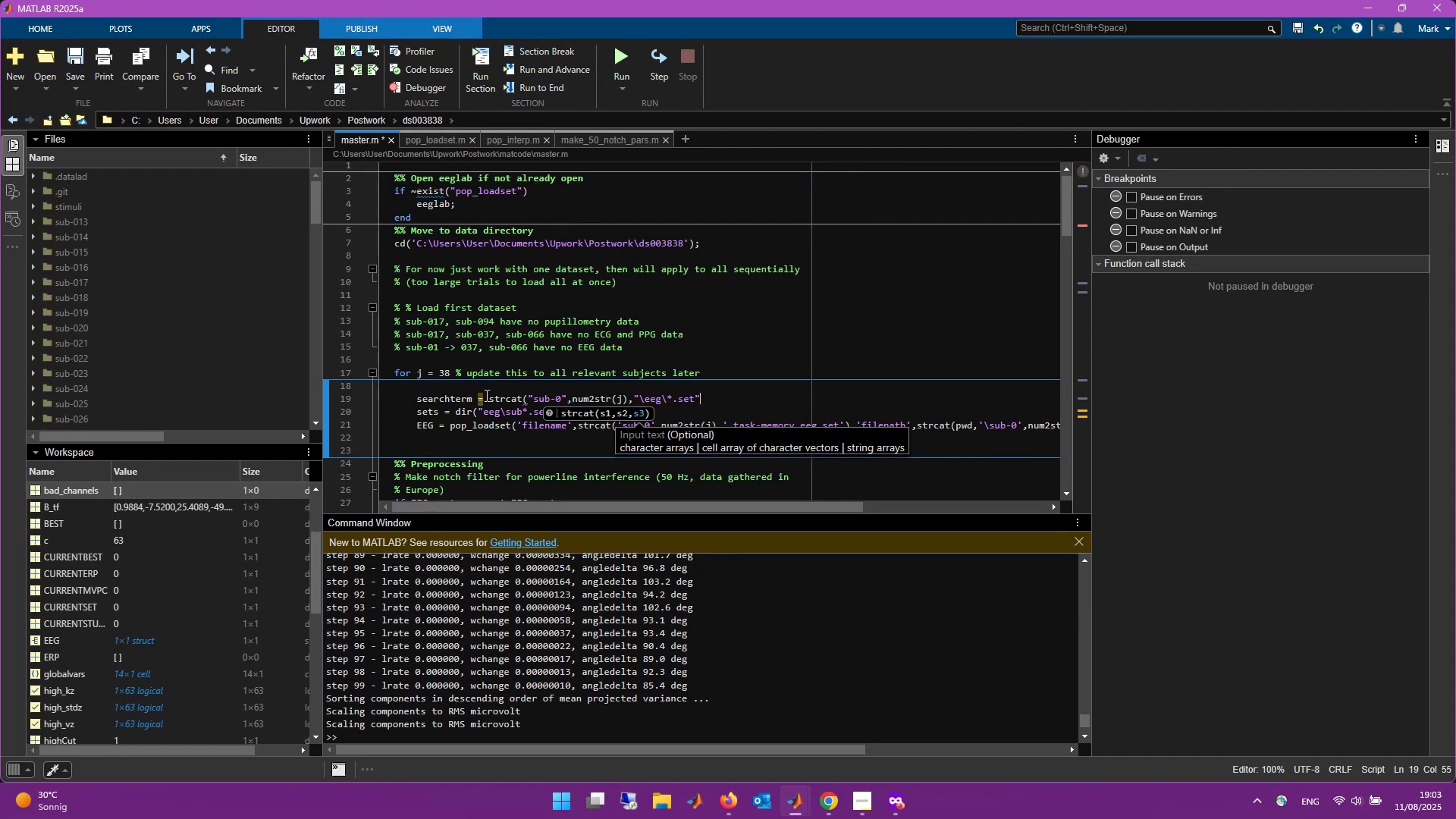 
 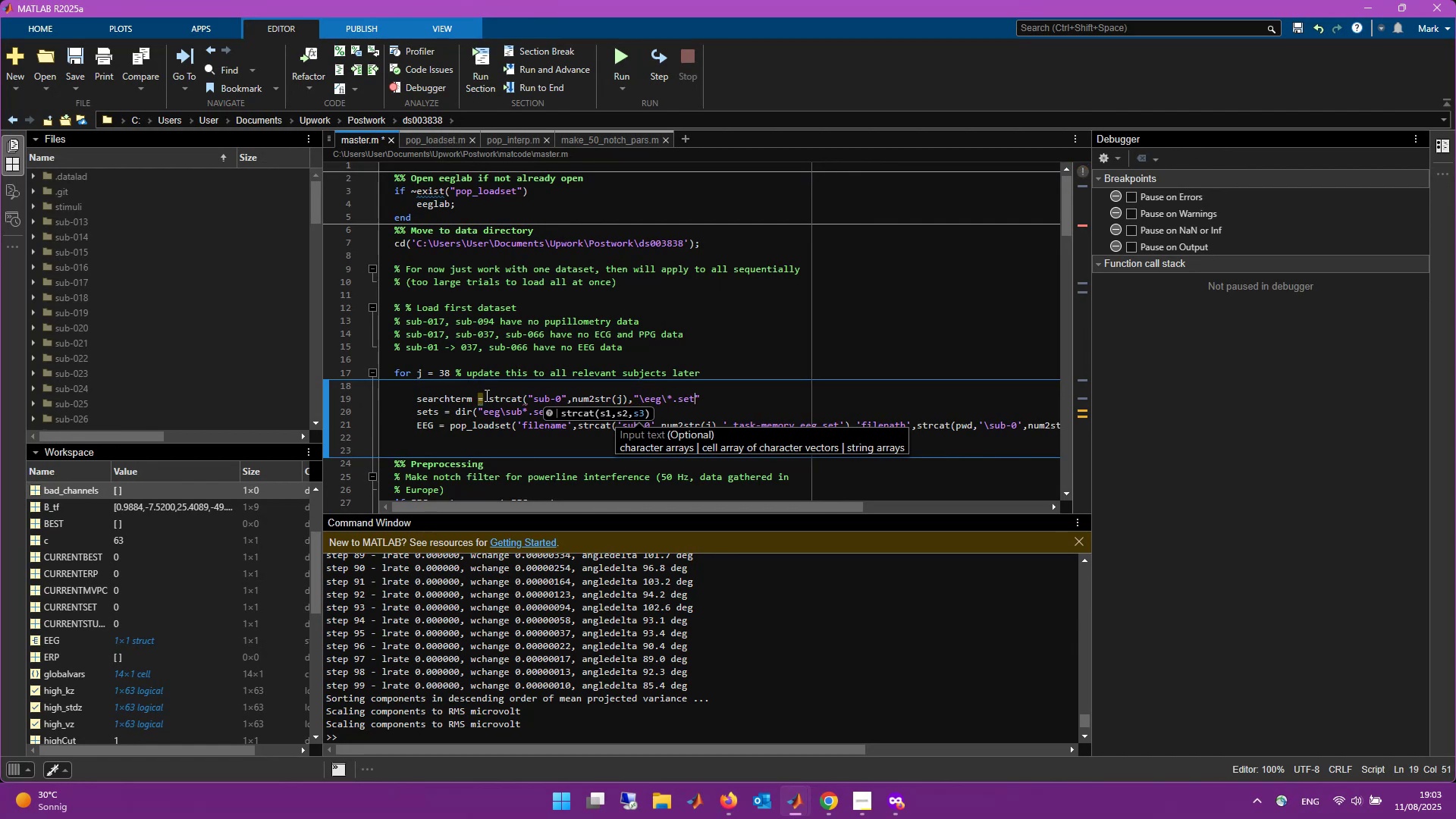 
key(ArrowRight)
 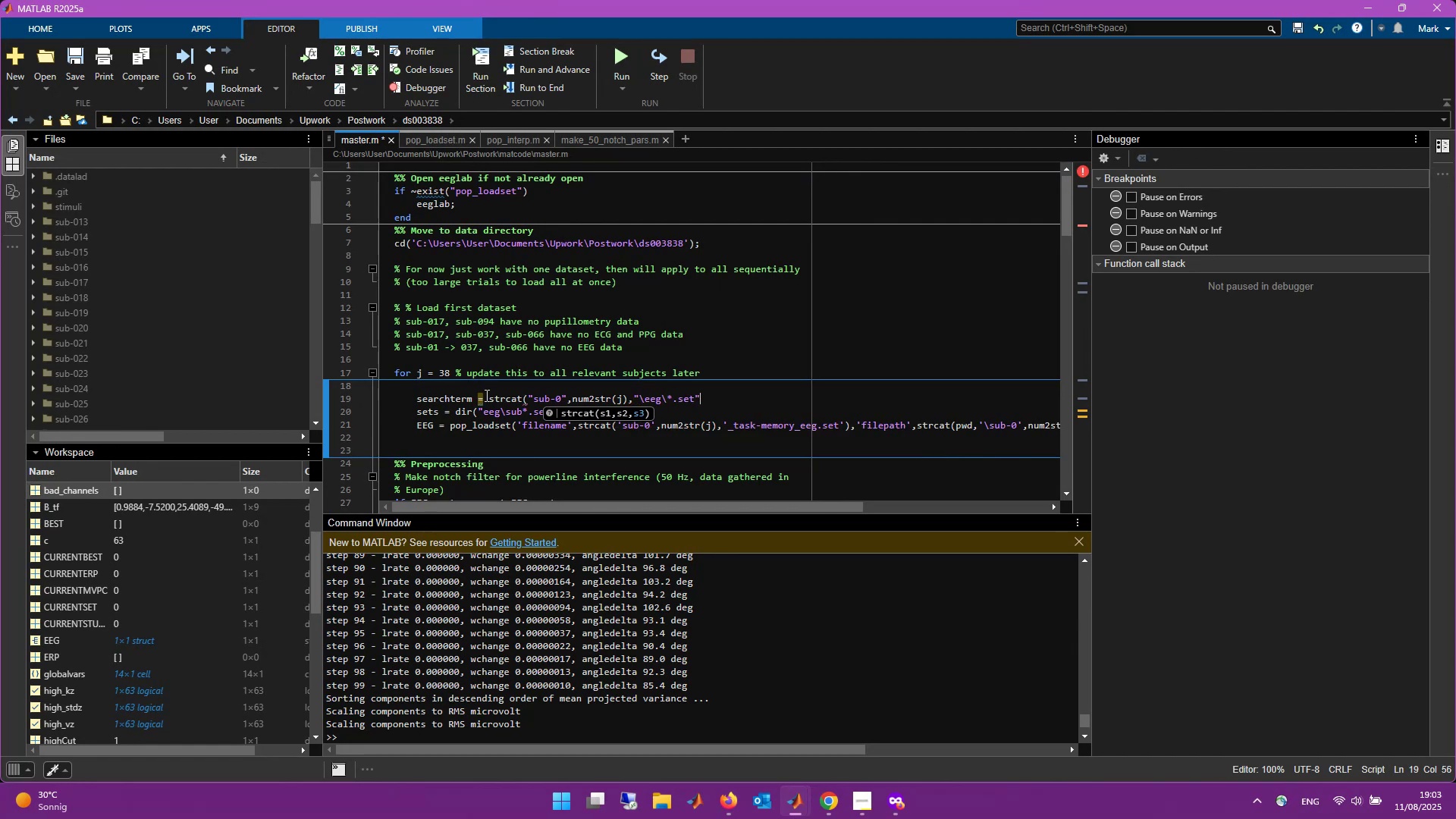 
key(Backquote)
 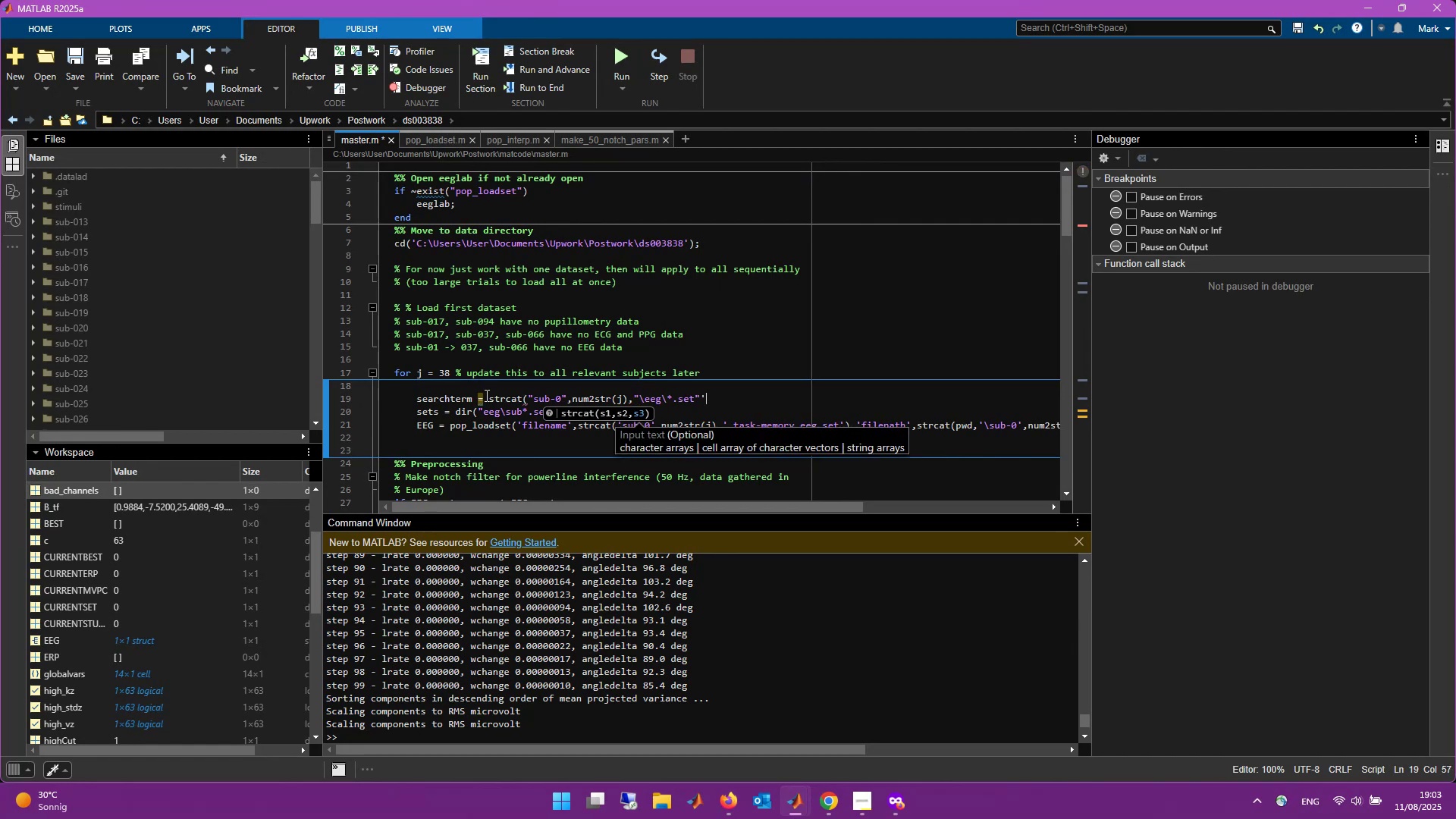 
key(Backspace)
 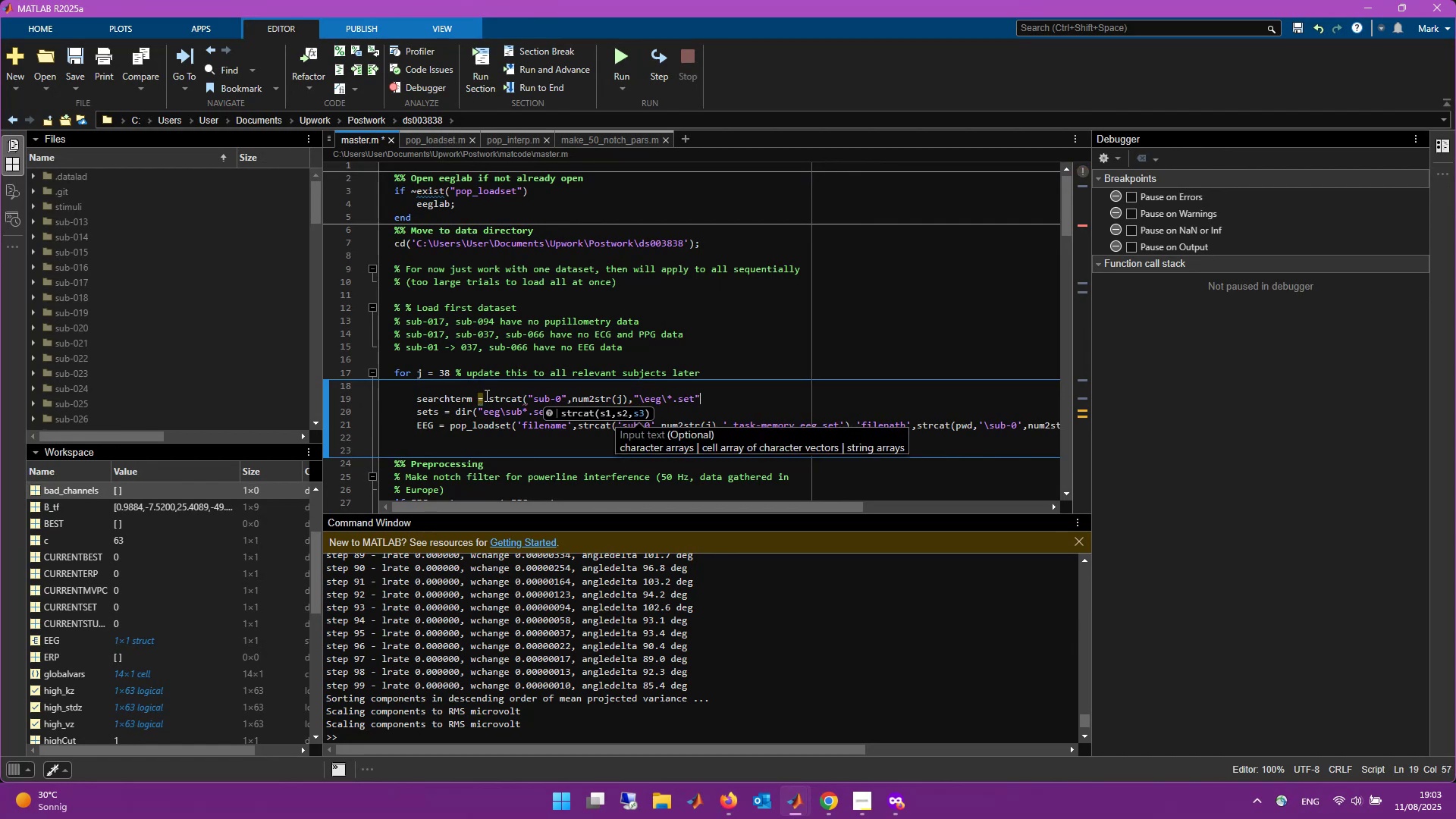 
key(Semicolon)
 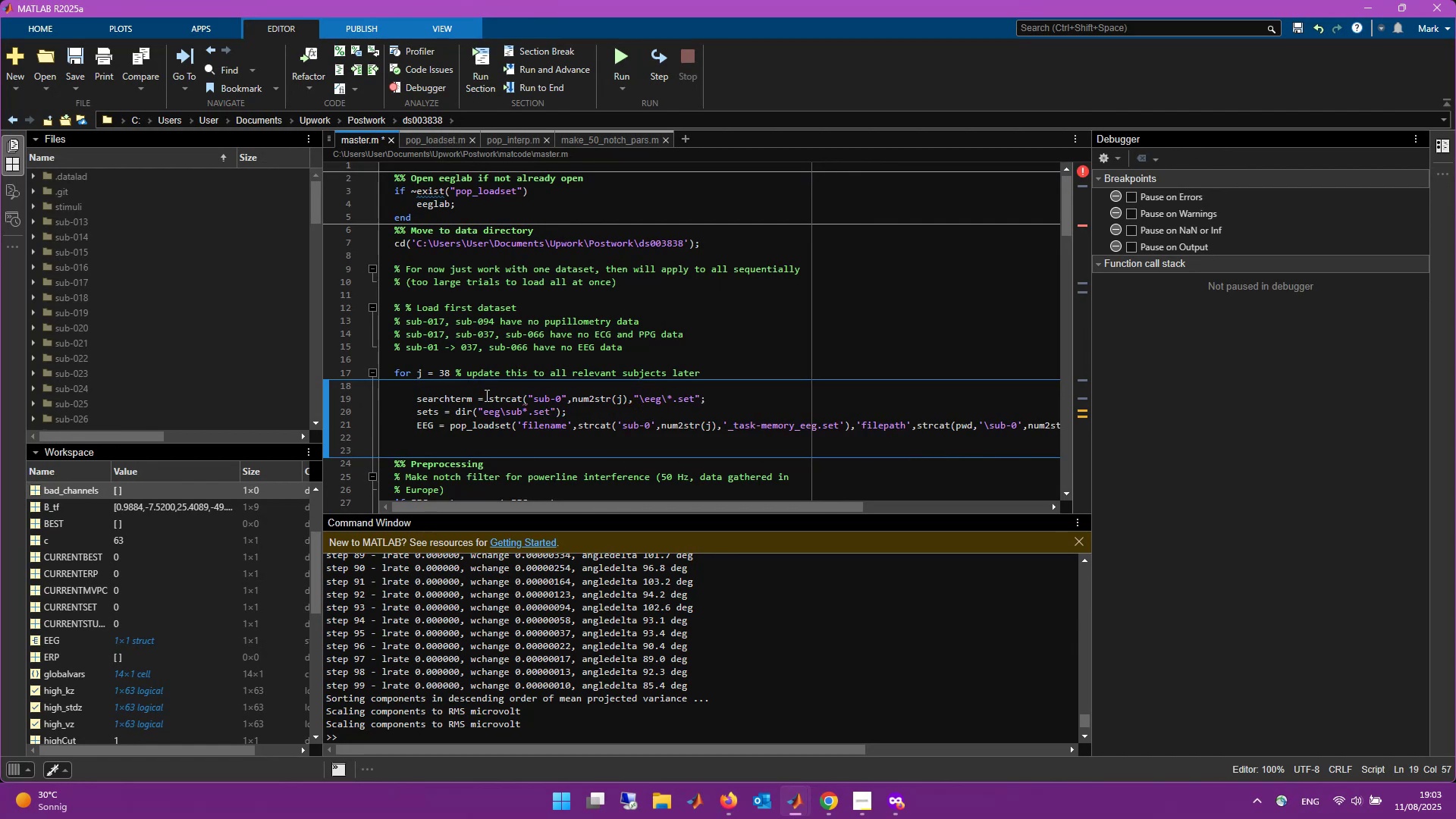 
key(ArrowLeft)
 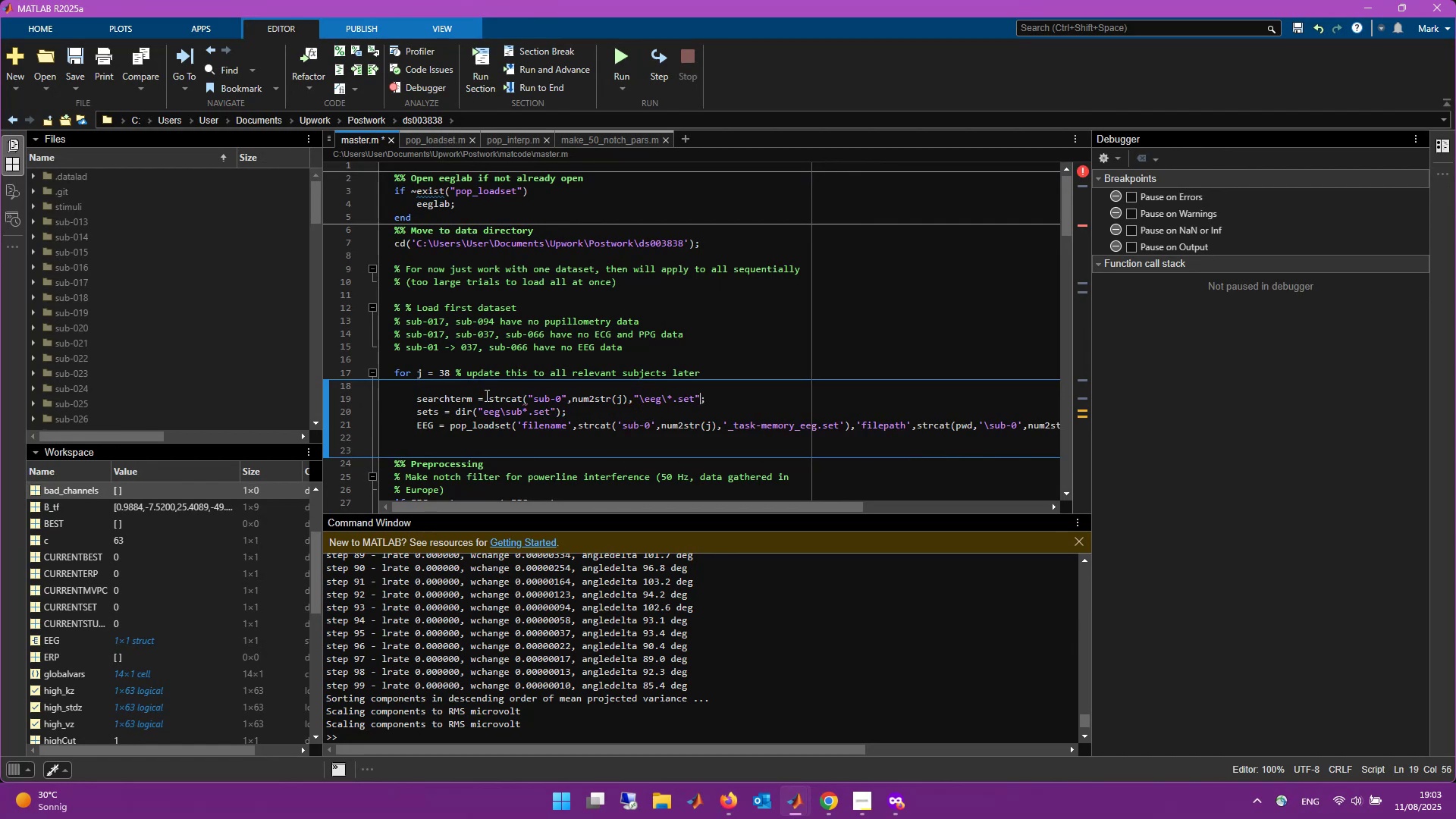 
key(Shift+0)
 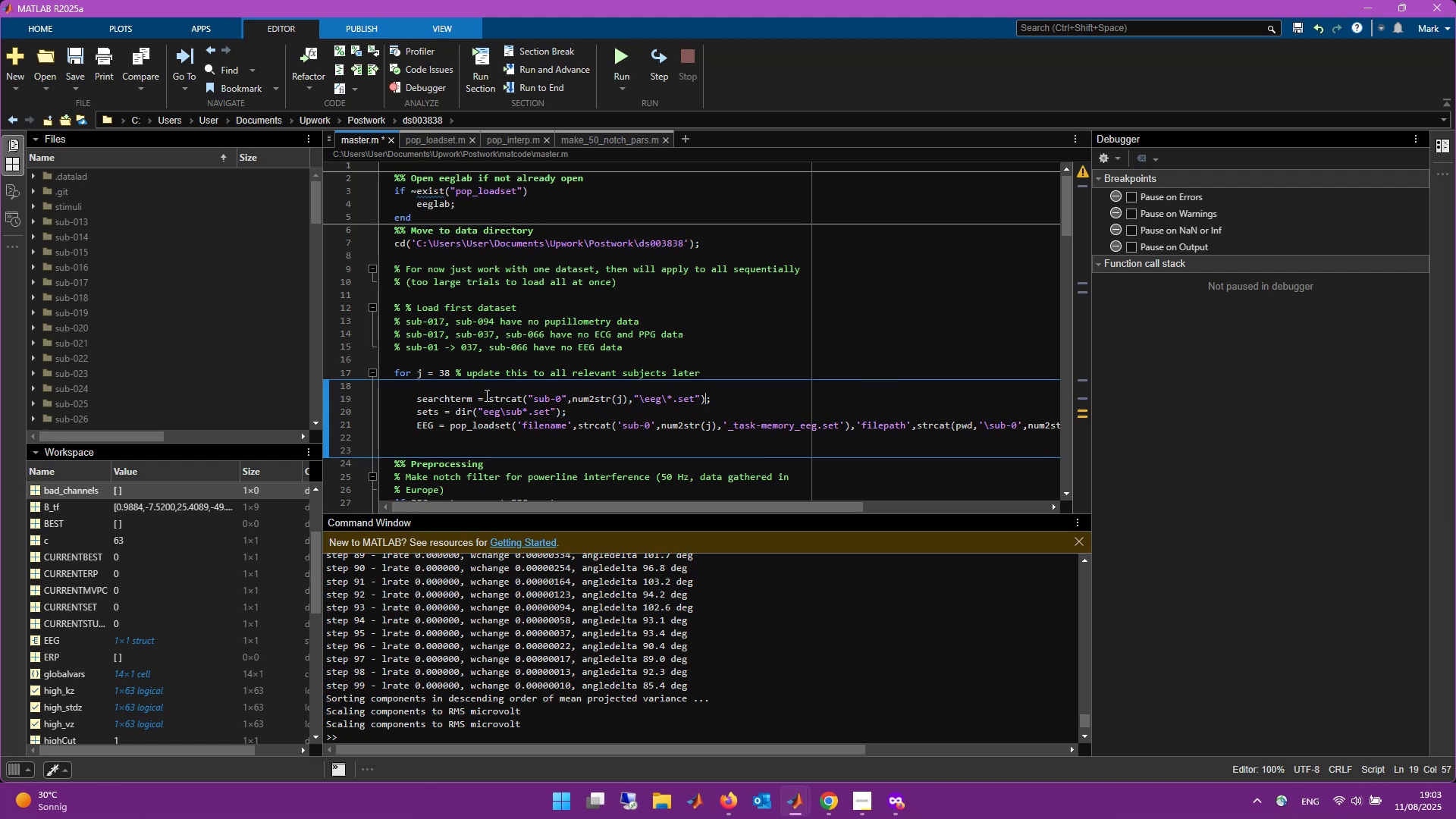 
wait(5.17)
 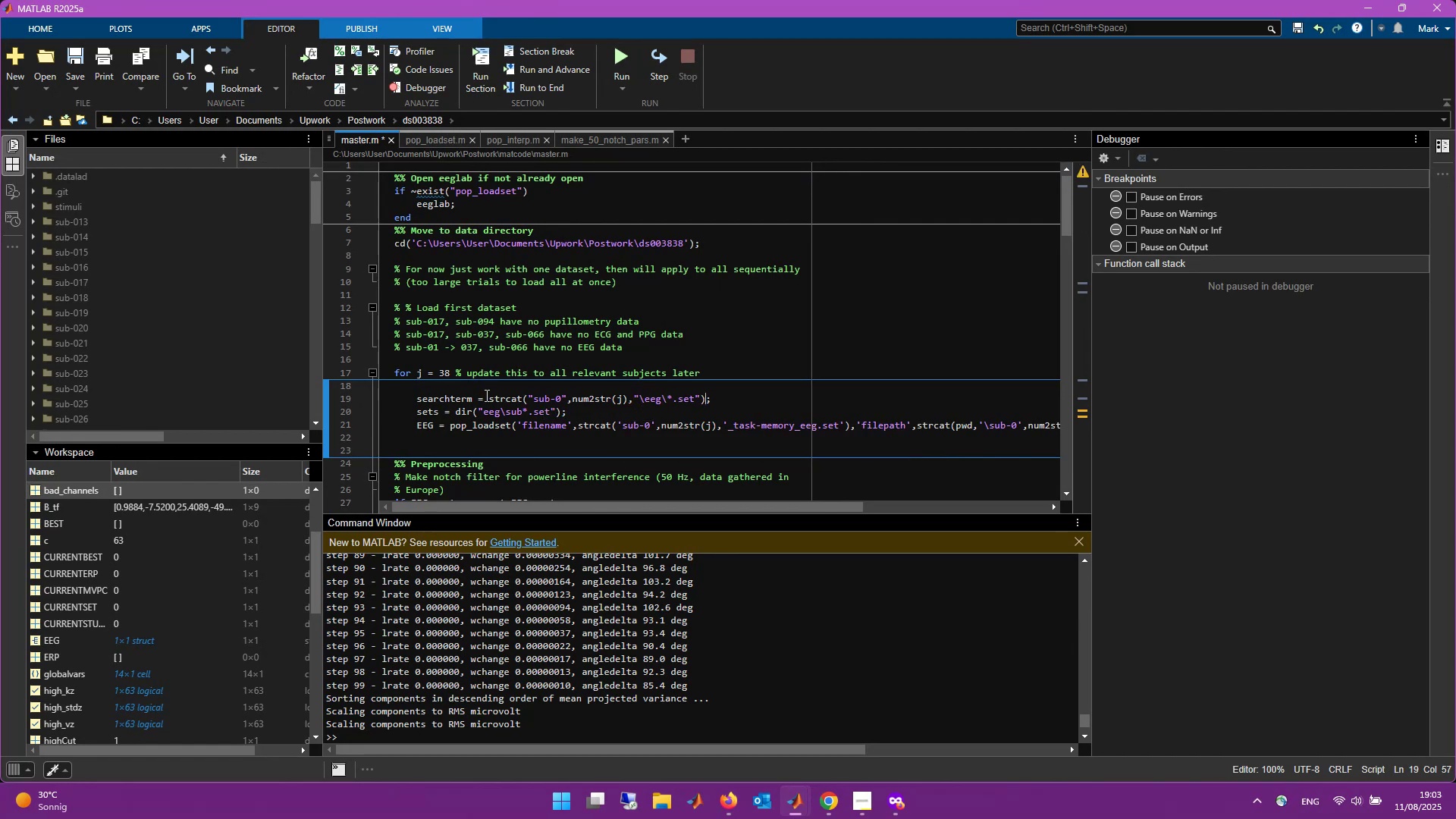 
left_click_drag(start_coordinate=[556, 412], to_coordinate=[479, 410])
 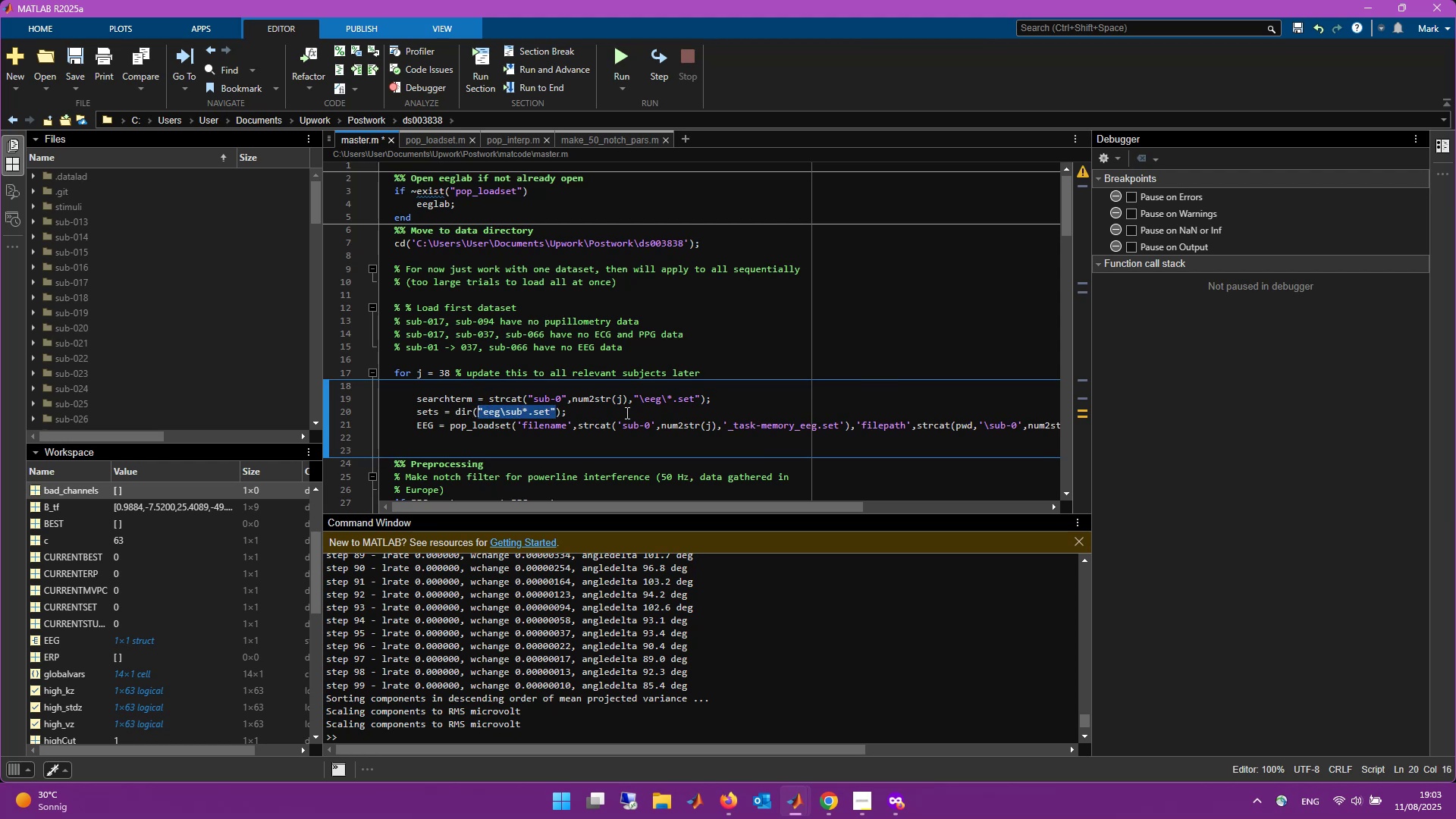 
type(ser)
key(Backspace)
type(arc)
key(Tab)
 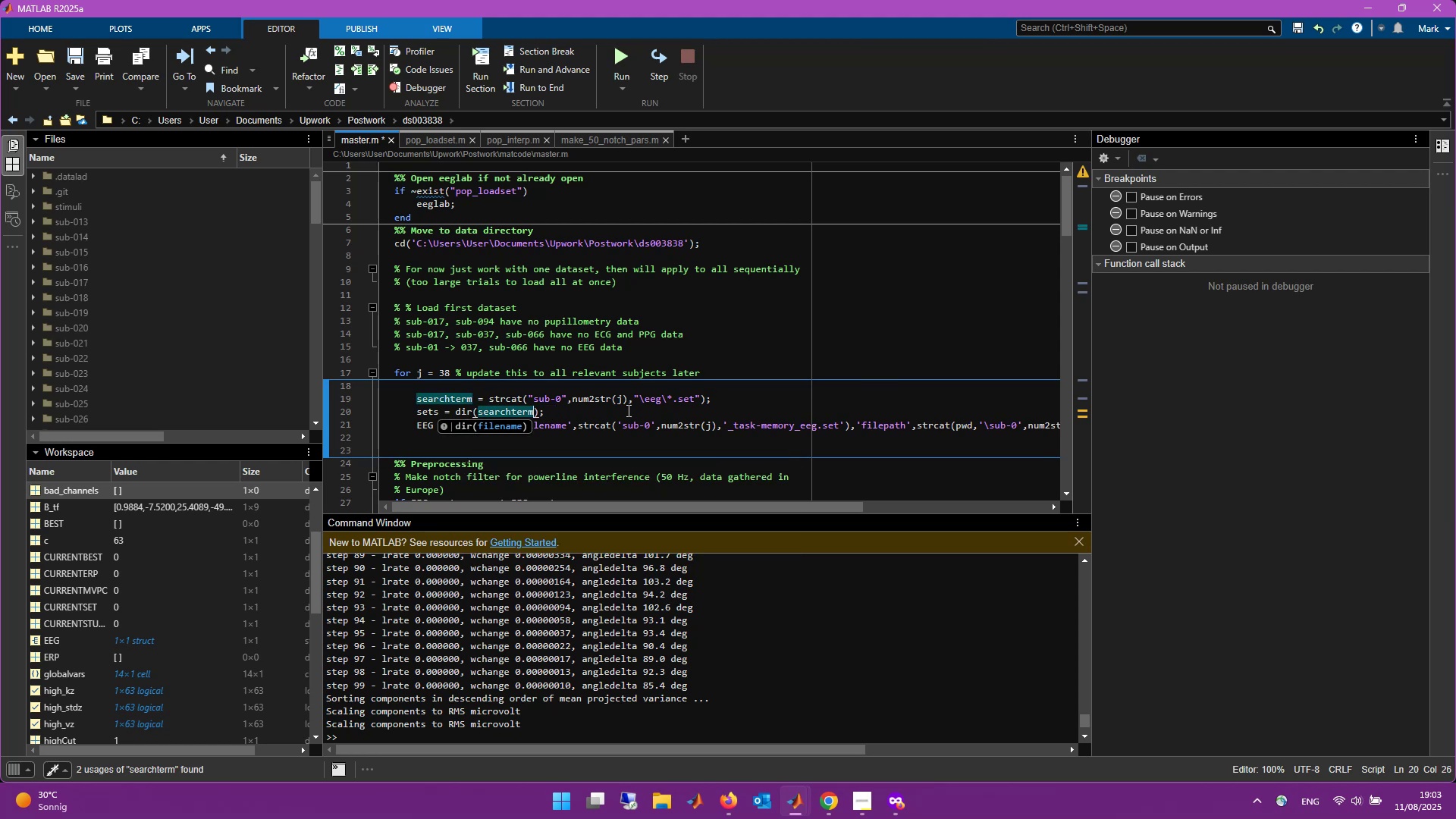 
key(Control+ControlLeft)
 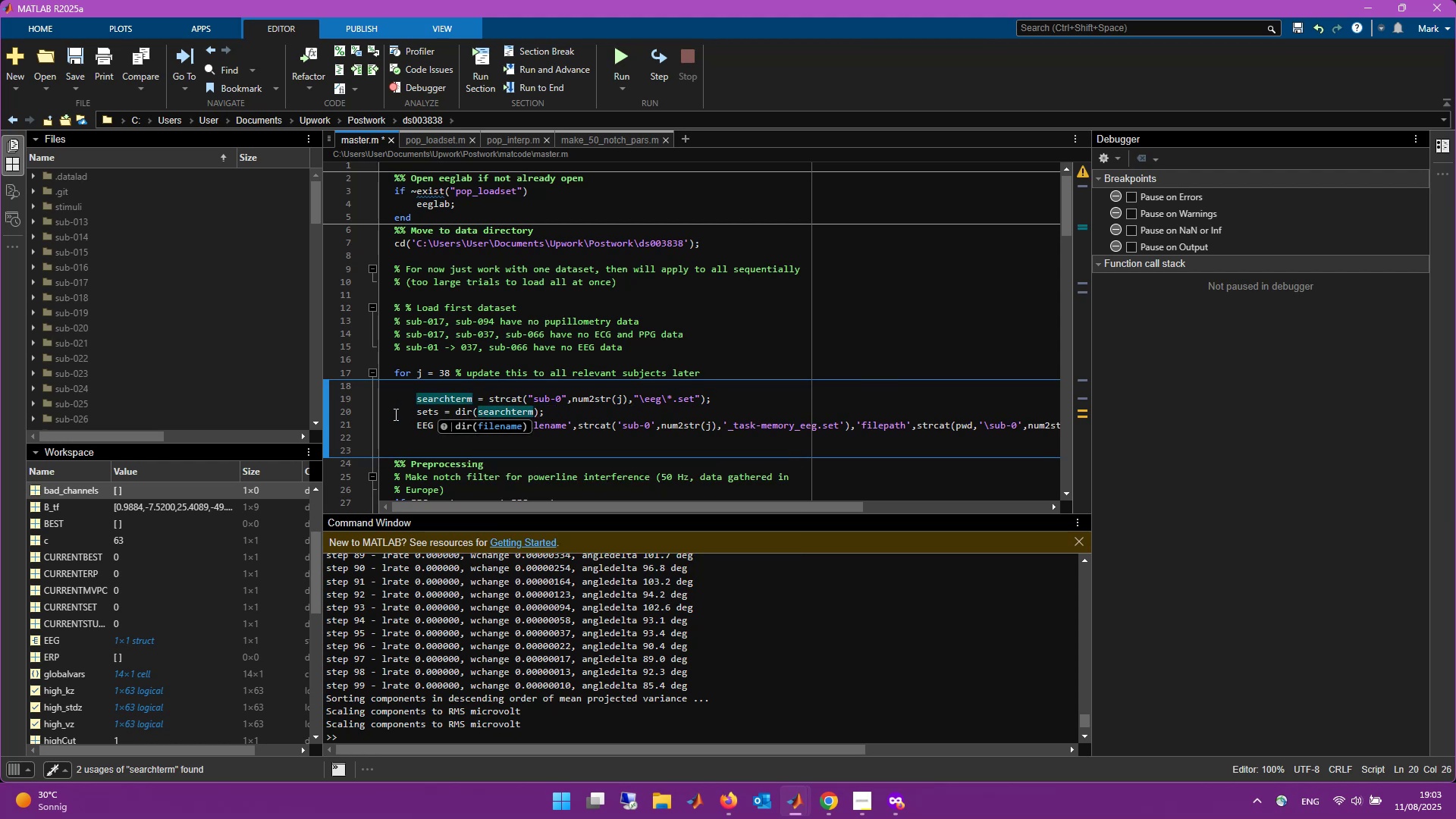 
left_click([430, 406])
 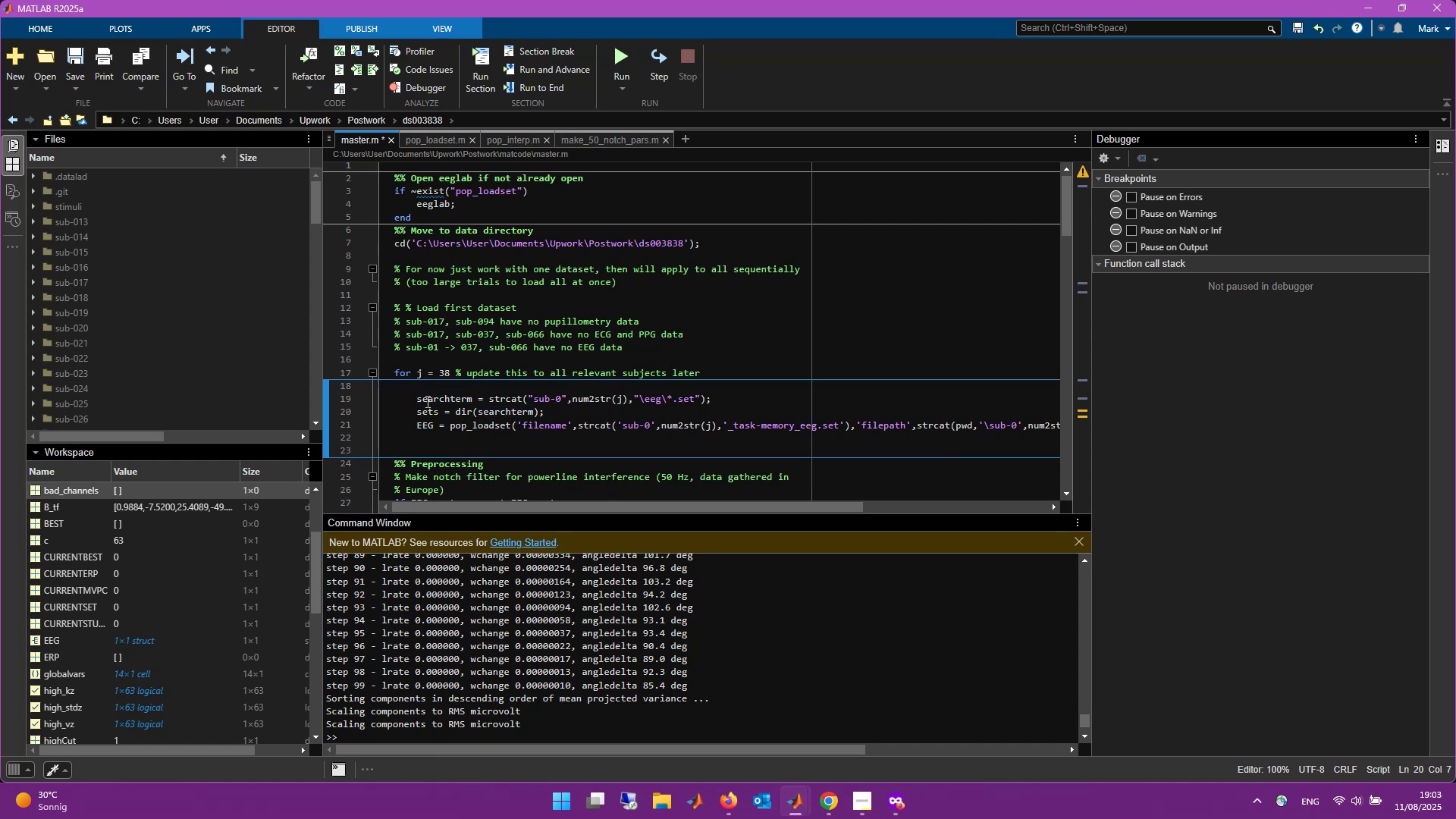 
left_click_drag(start_coordinate=[416, 401], to_coordinate=[571, 409])
 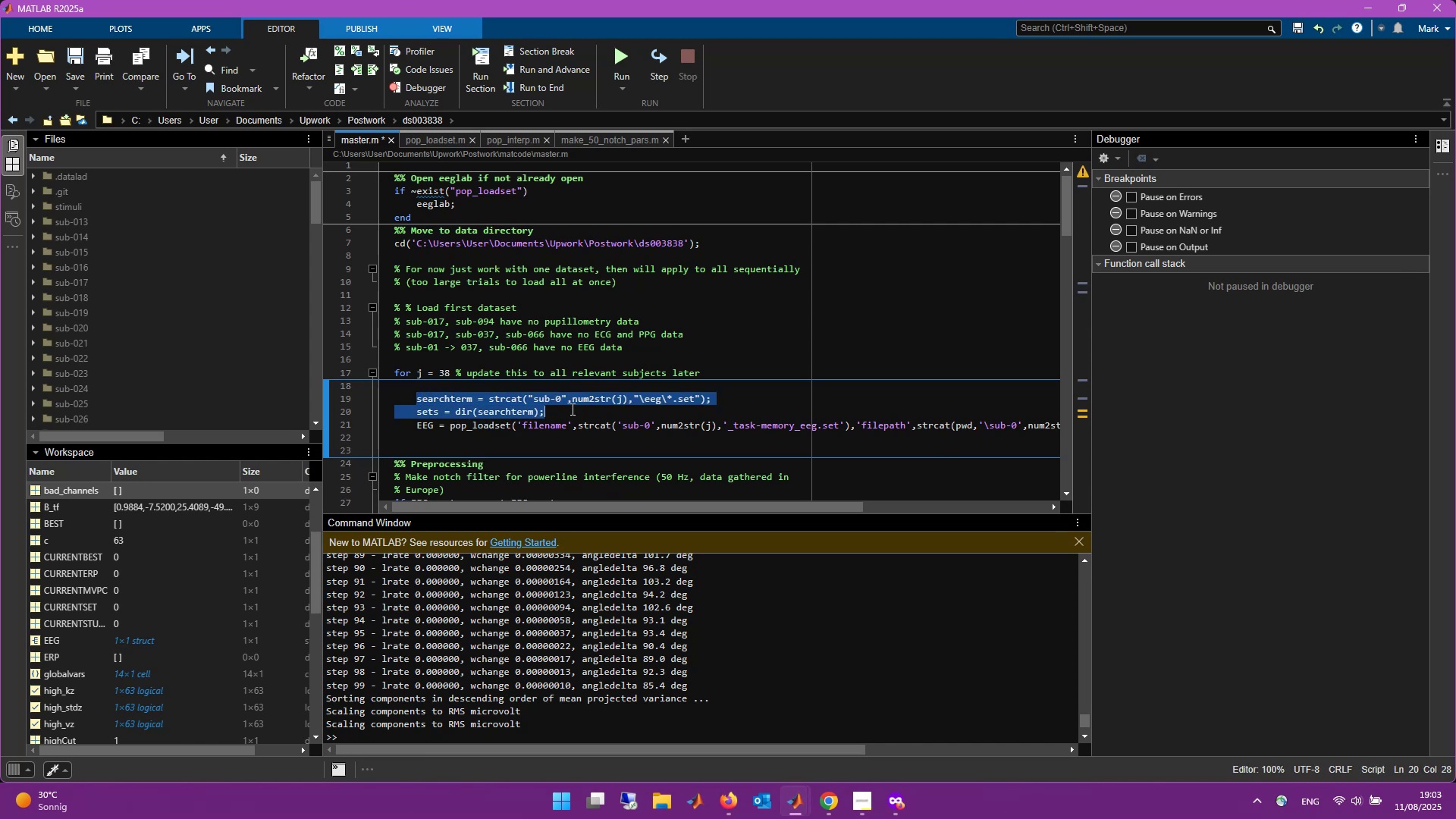 
key(F9)
 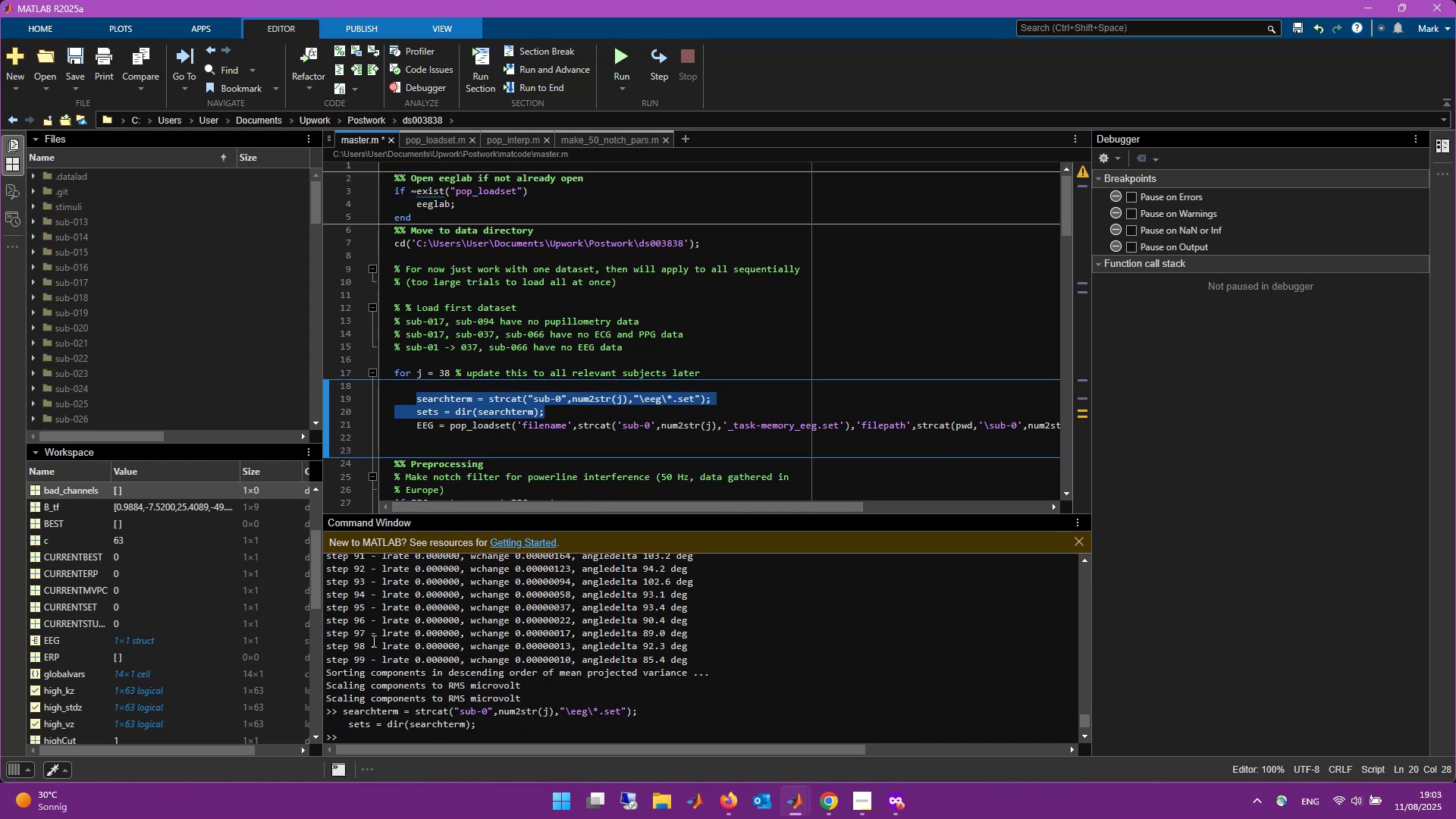 
scroll: coordinate [194, 624], scroll_direction: down, amount: 9.0
 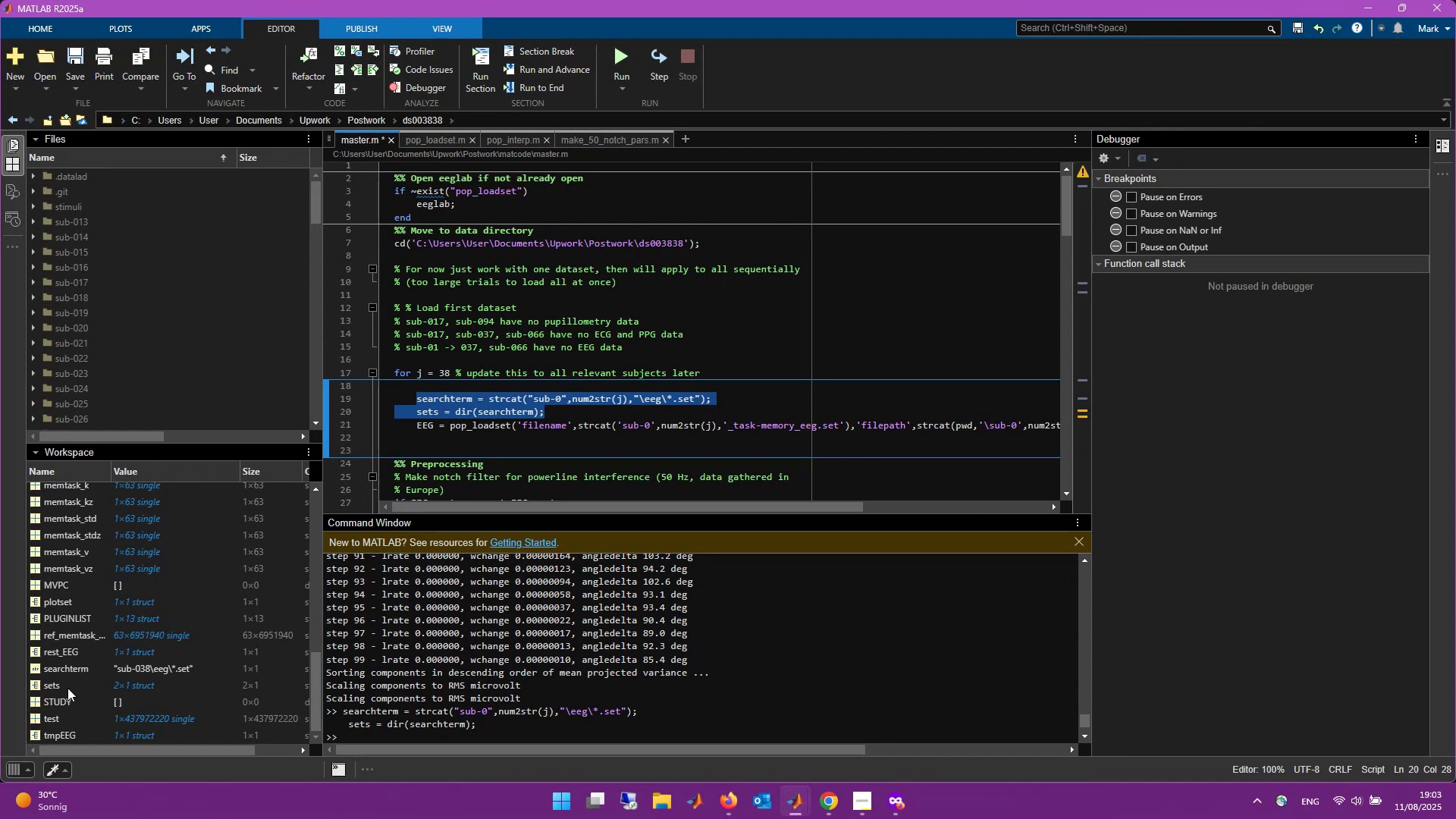 
double_click([60, 682])
 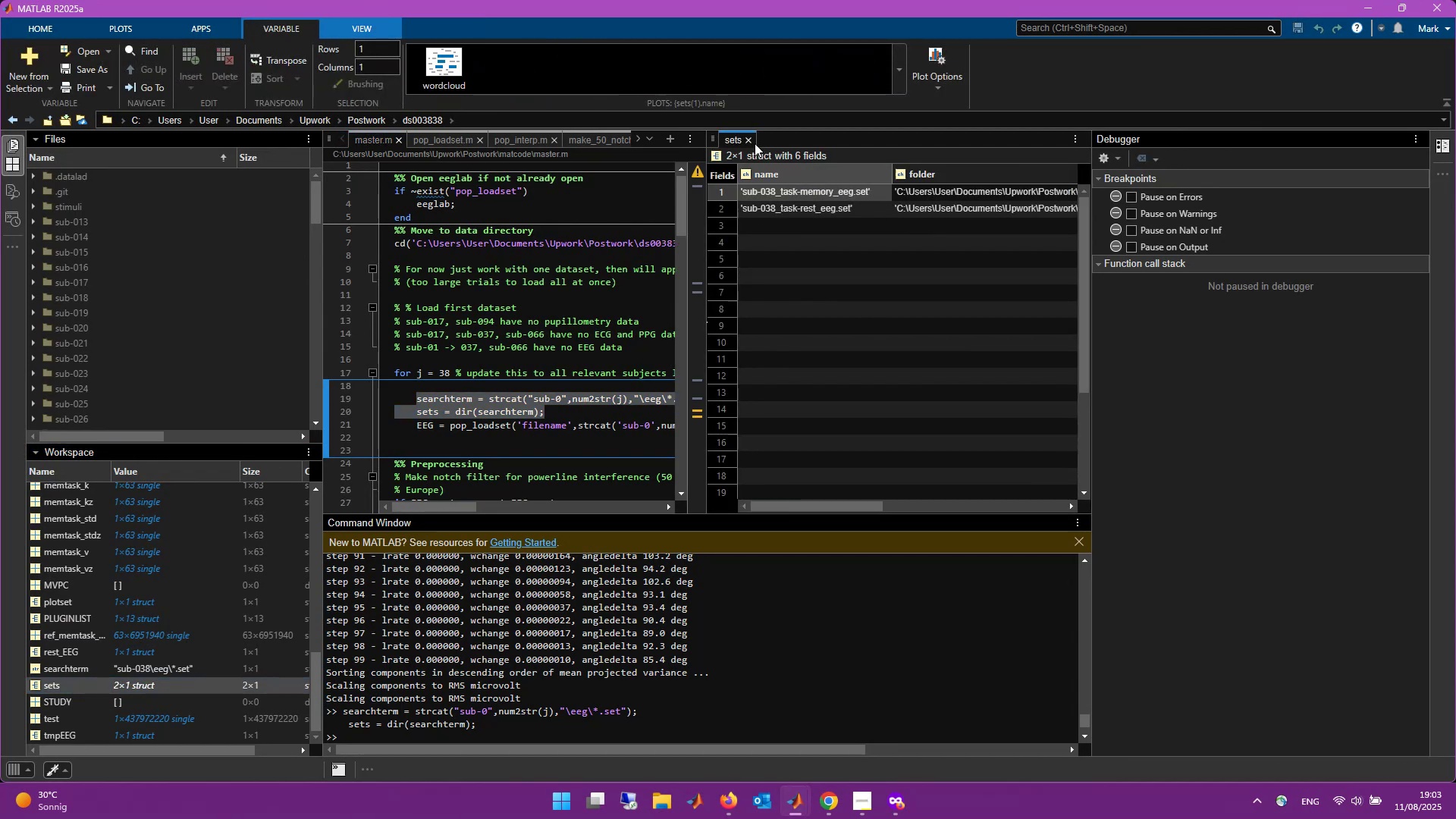 
wait(10.85)
 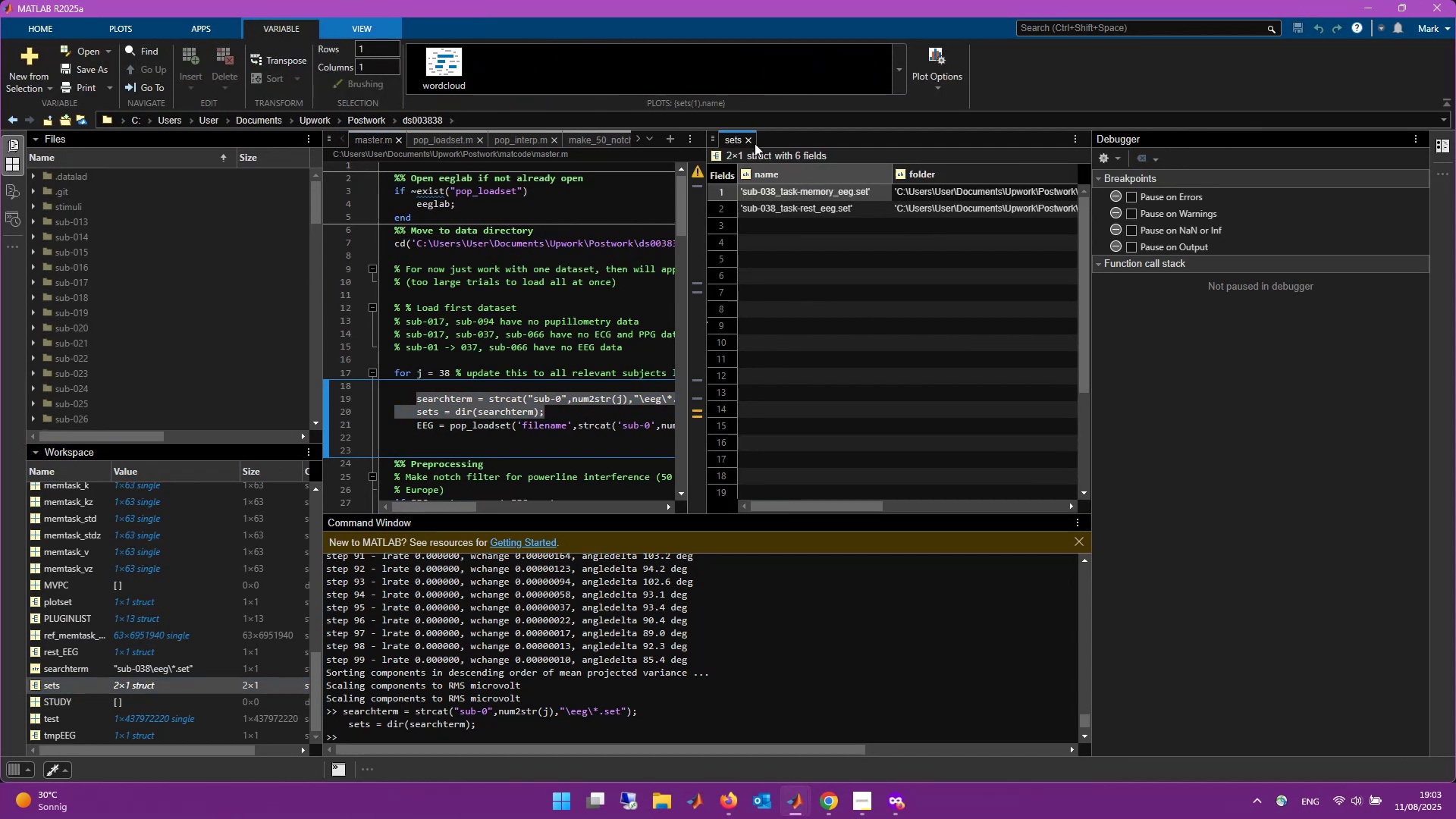 
left_click([607, 412])
 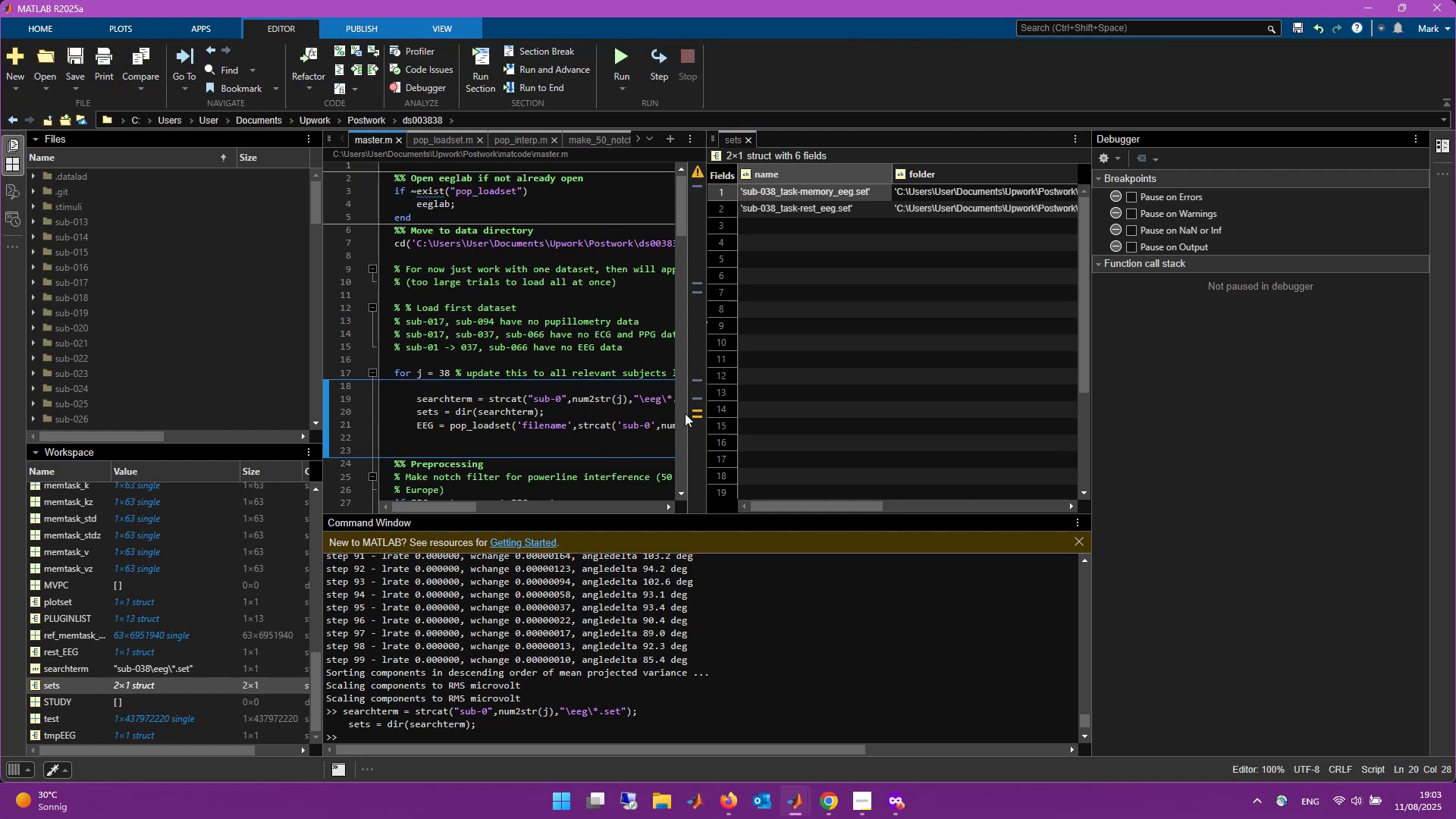 
key(Enter)
 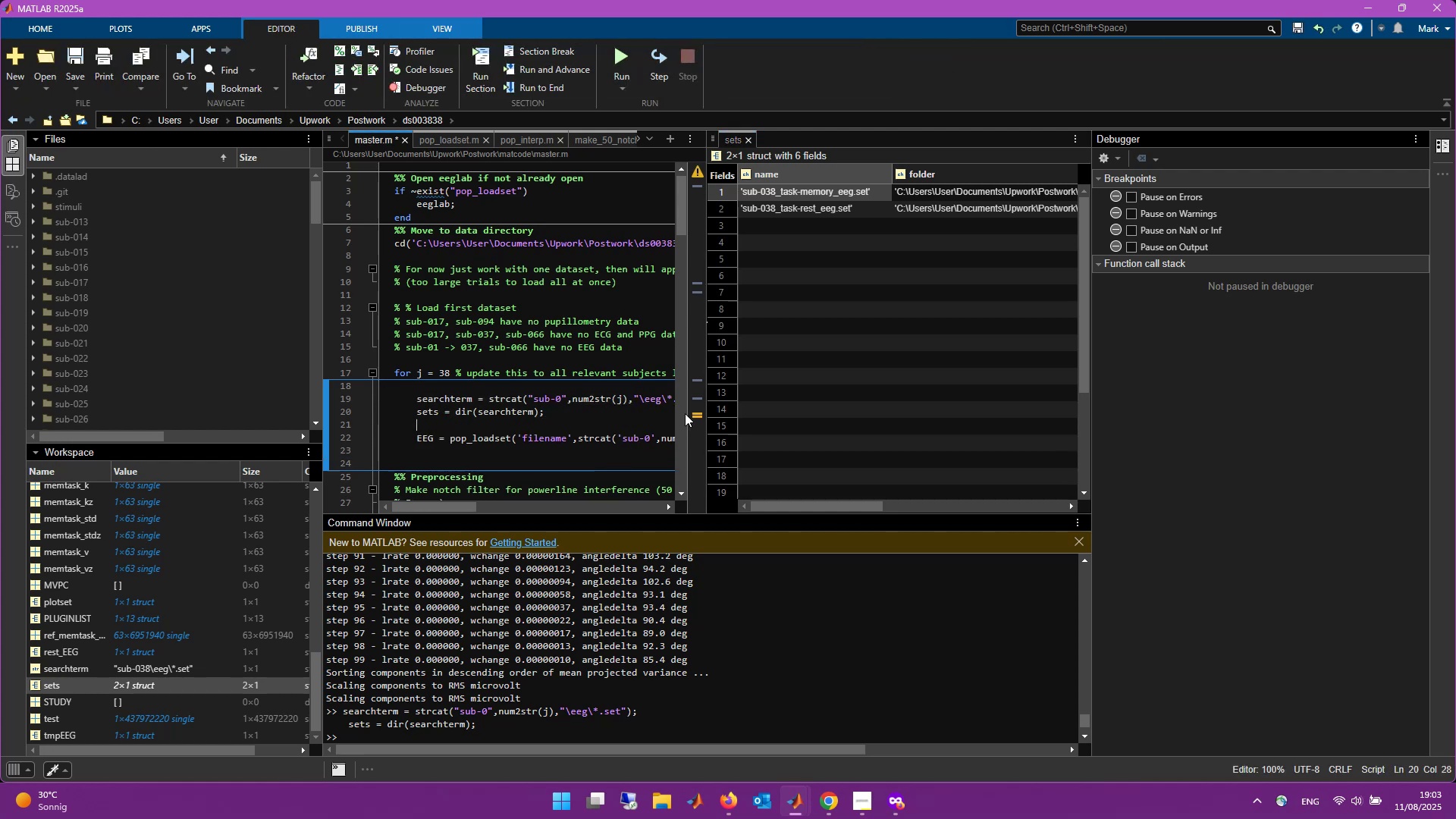 
type(for k = 1:lenght)
key(Backspace)
key(Backspace)
type(th(e)
key(Backspace)
type(sets)
 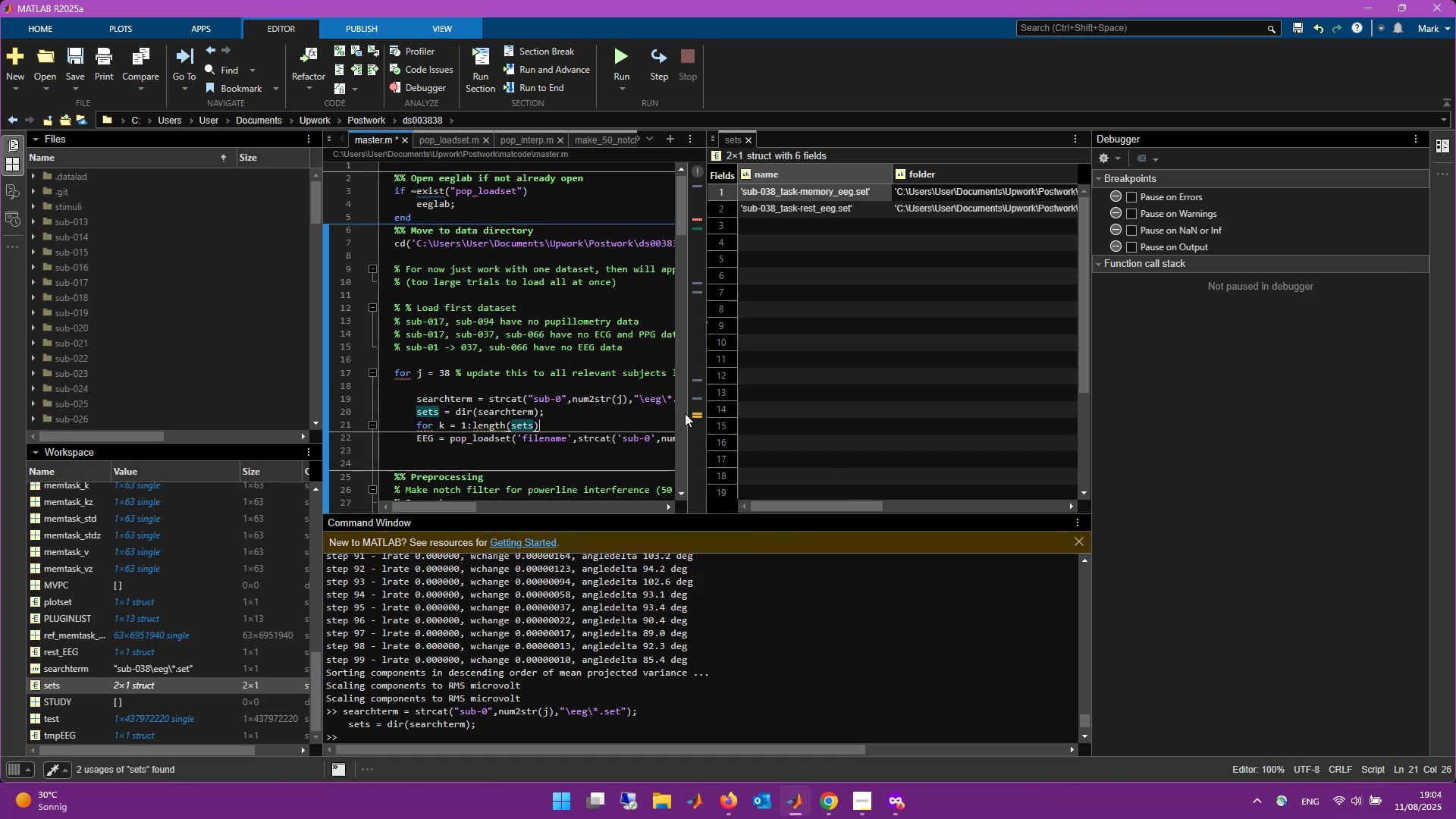 
 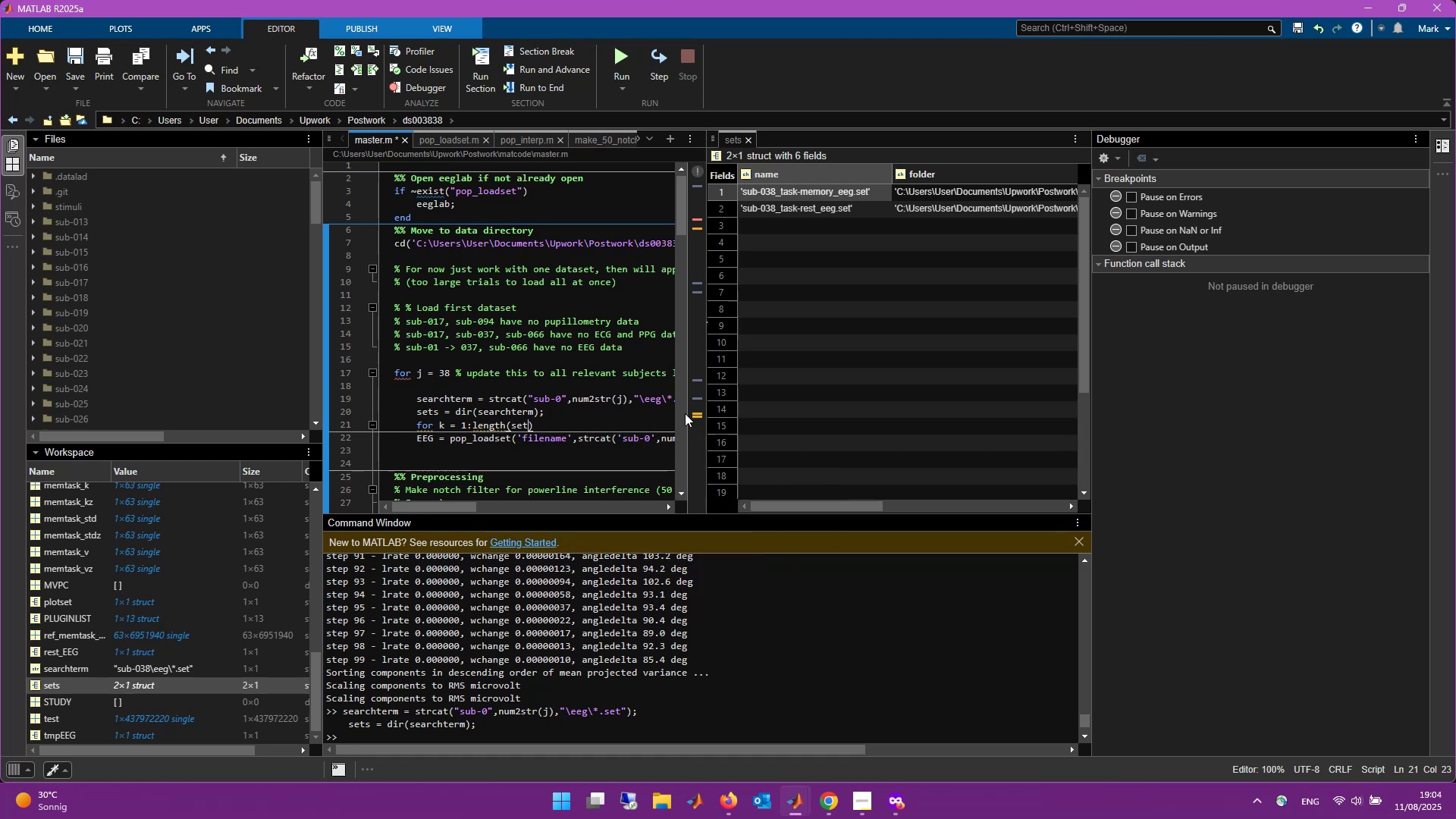 
key(ArrowRight)
 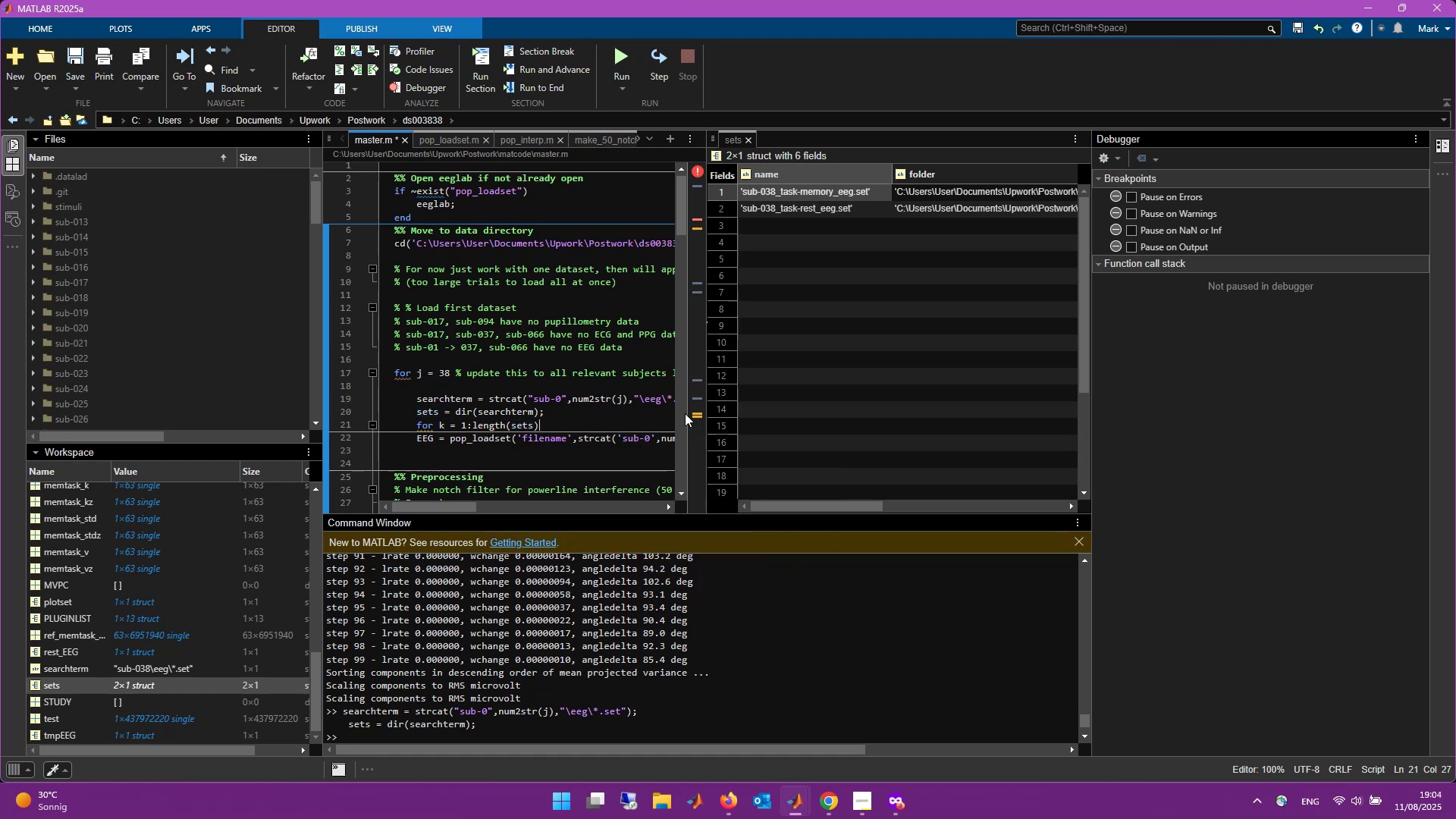 
key(Enter)
 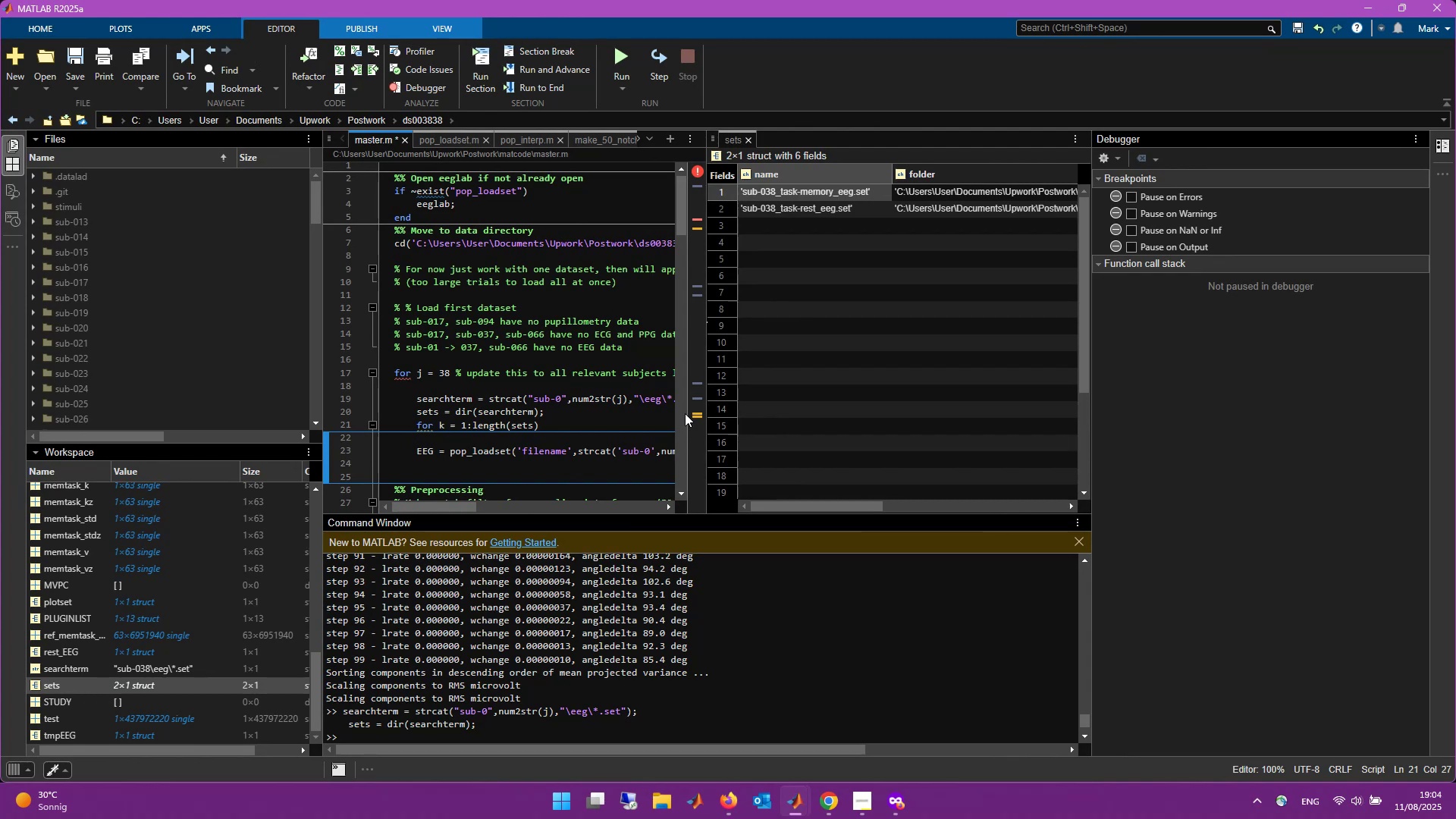 
hold_key(key=ControlLeft, duration=0.59)
 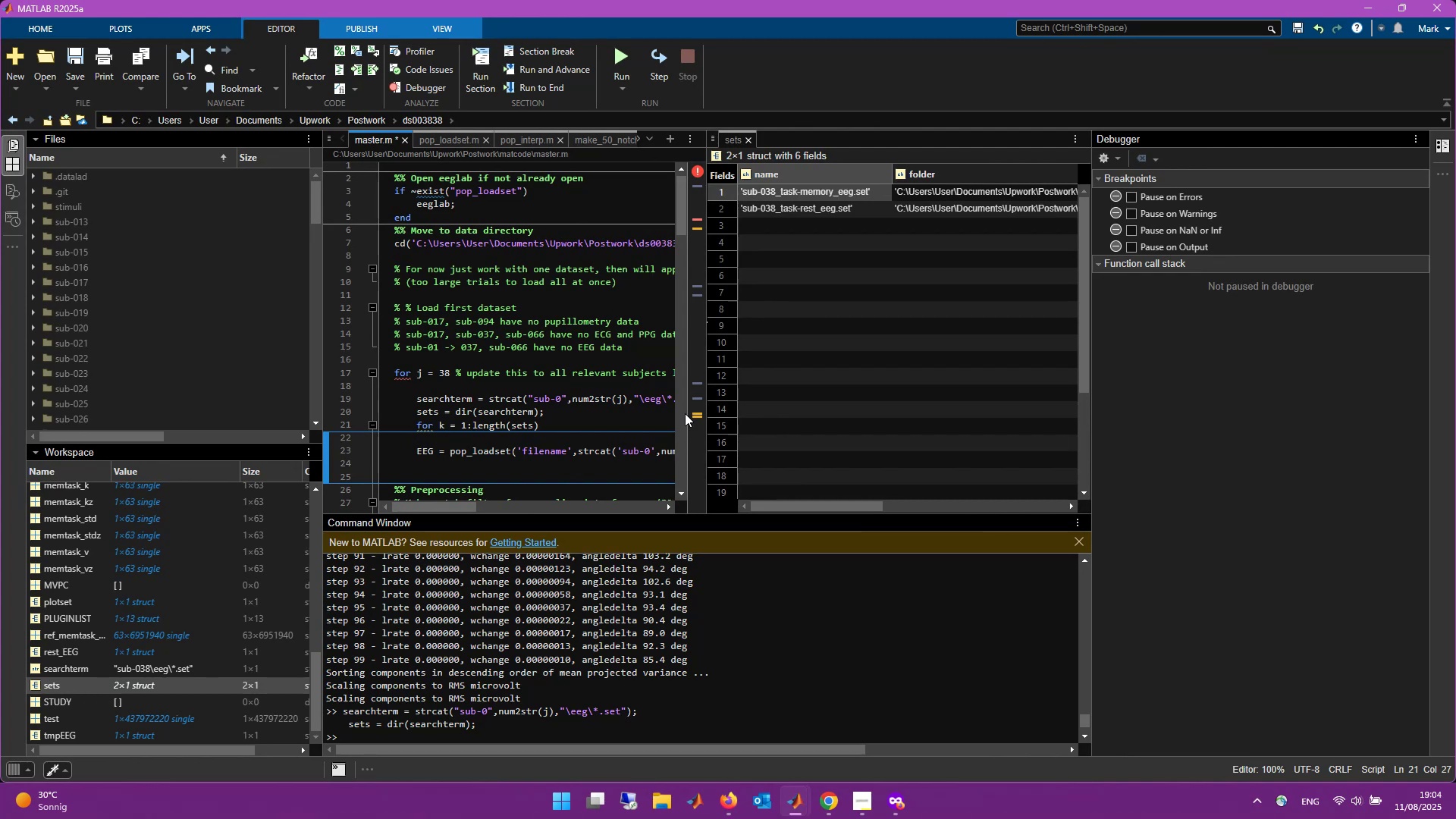 
key(Control+Z)
 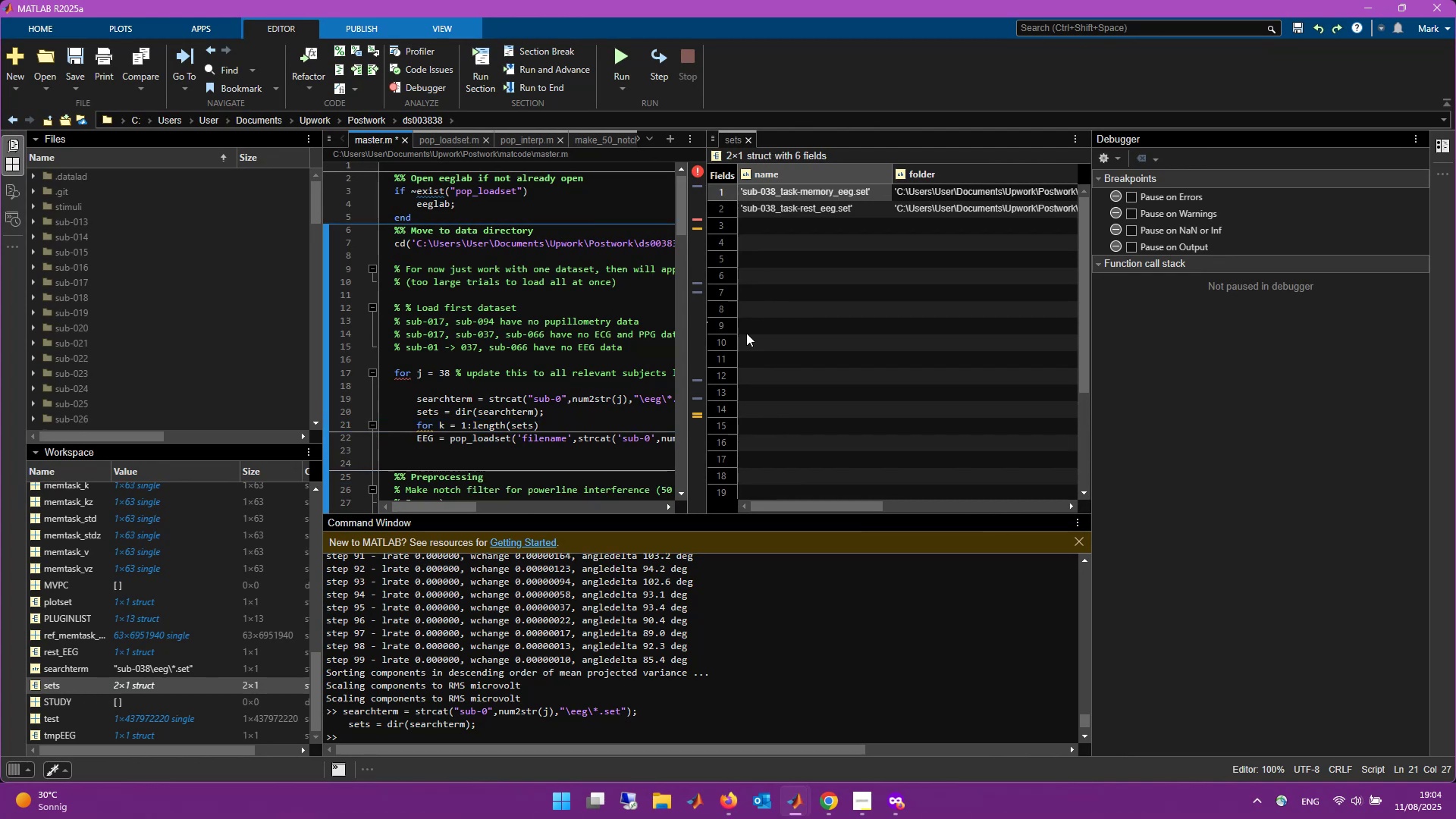 
wait(5.01)
 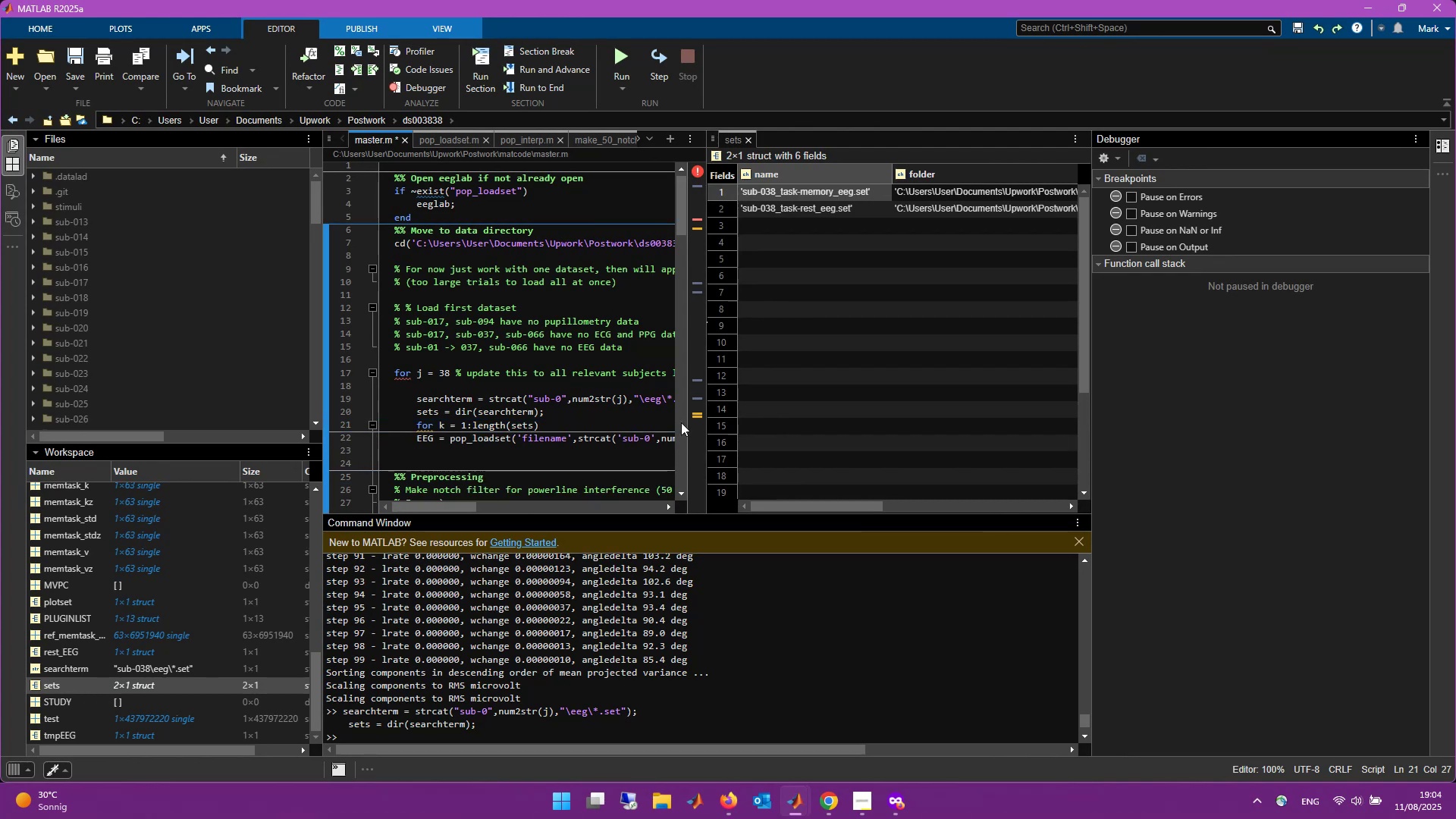 
left_click_drag(start_coordinate=[706, 351], to_coordinate=[942, 379])
 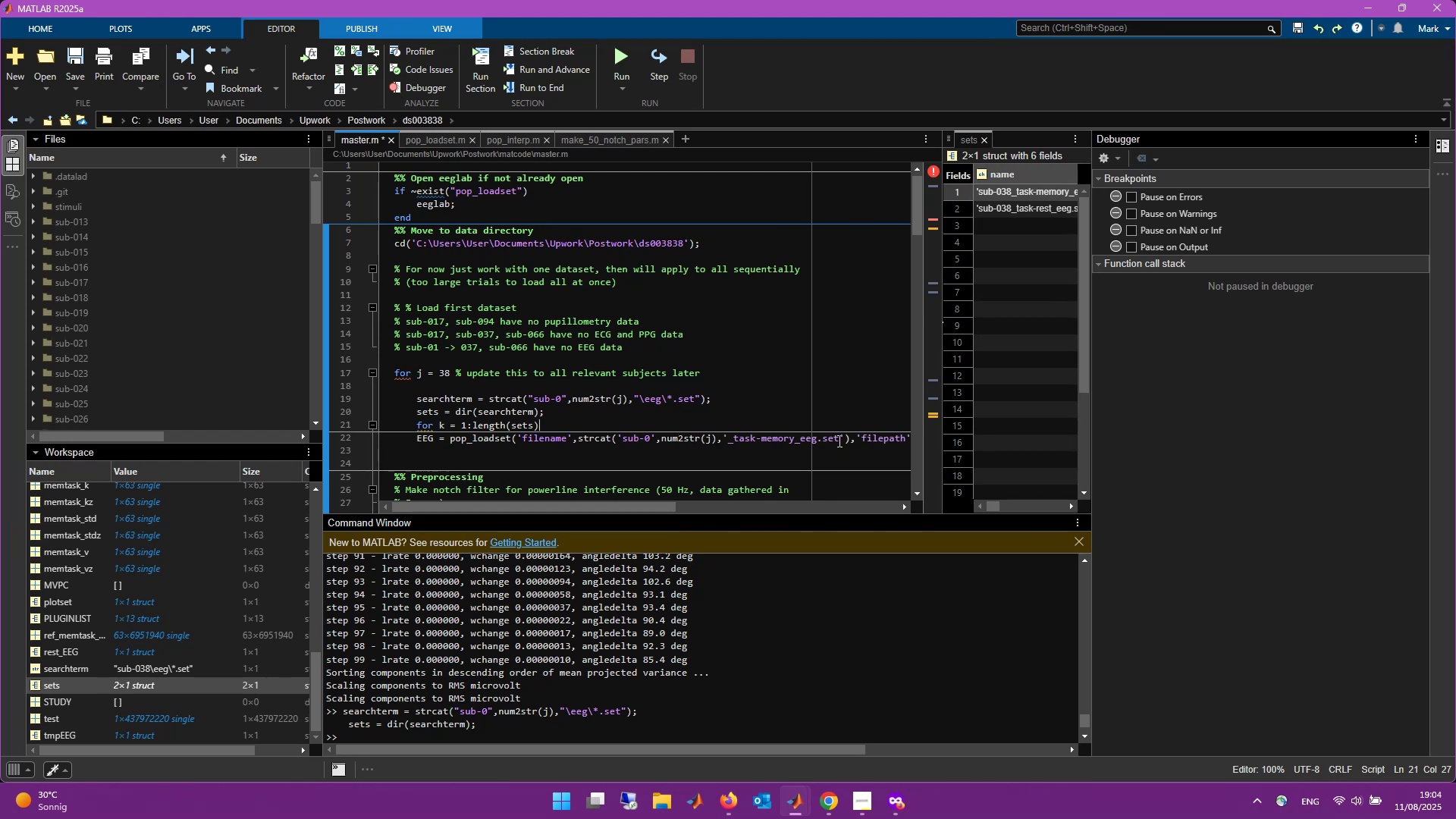 
wait(12.52)
 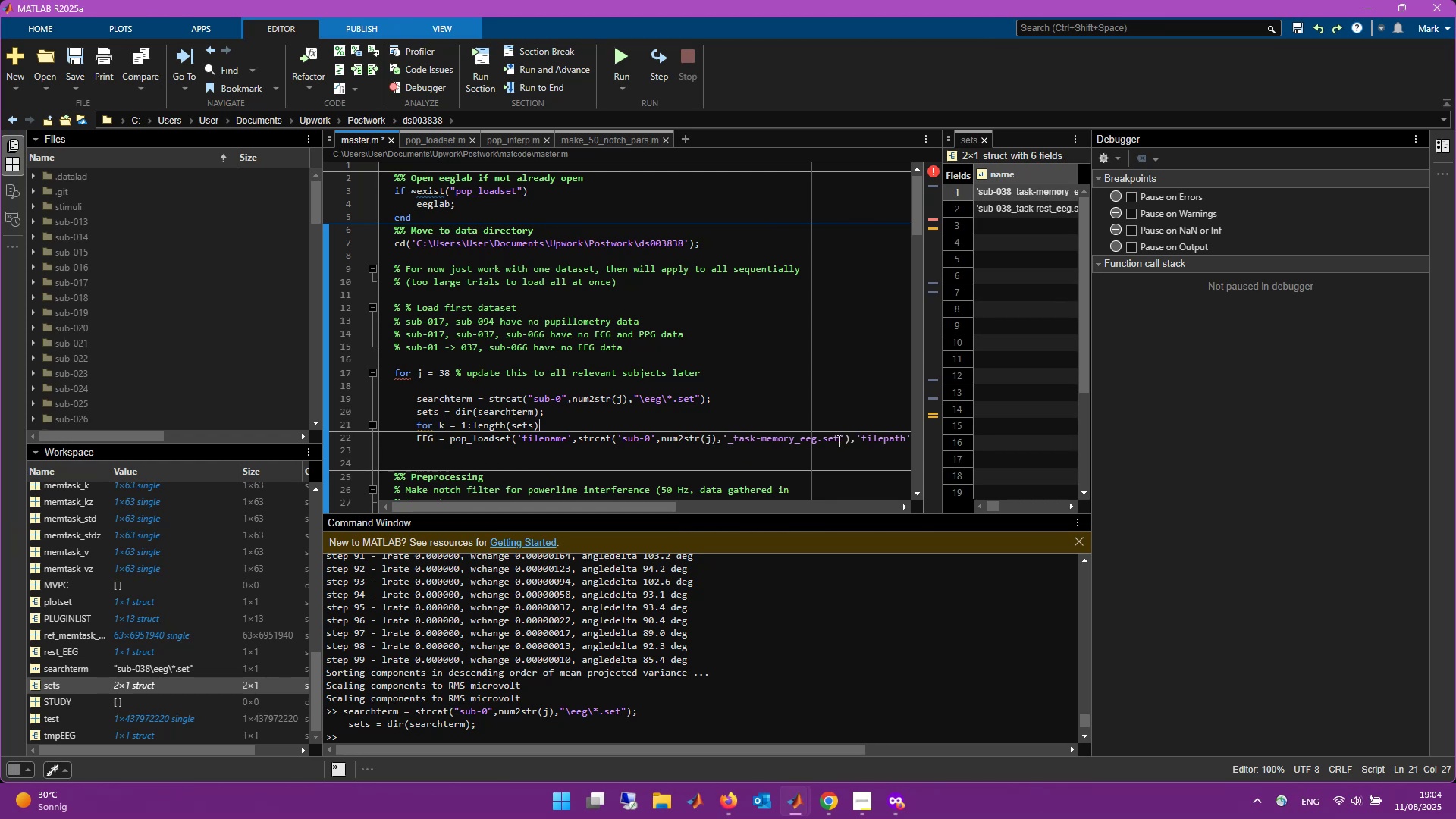 
left_click_drag(start_coordinate=[844, 438], to_coordinate=[577, 438])
 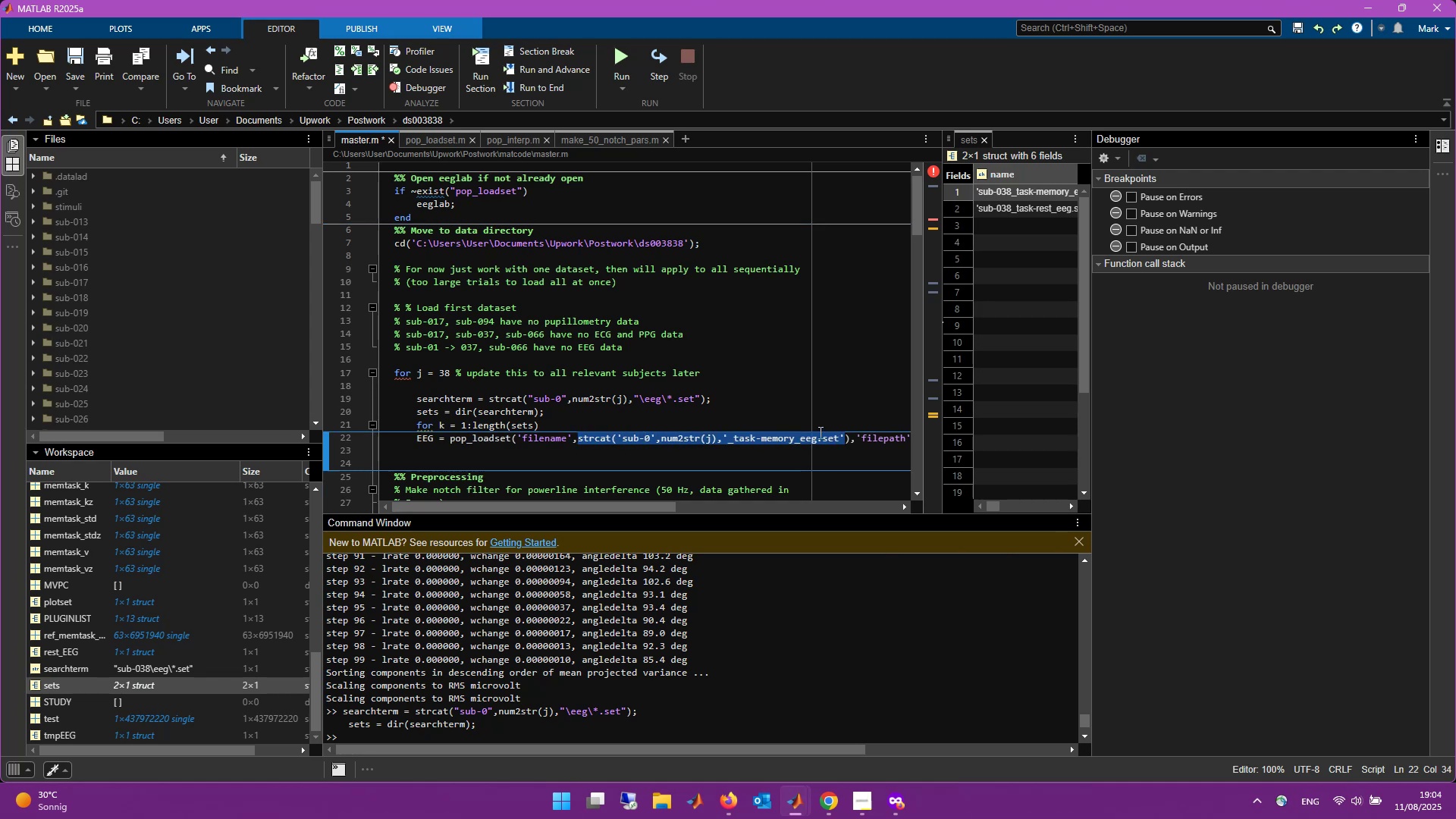 
type(sets)
 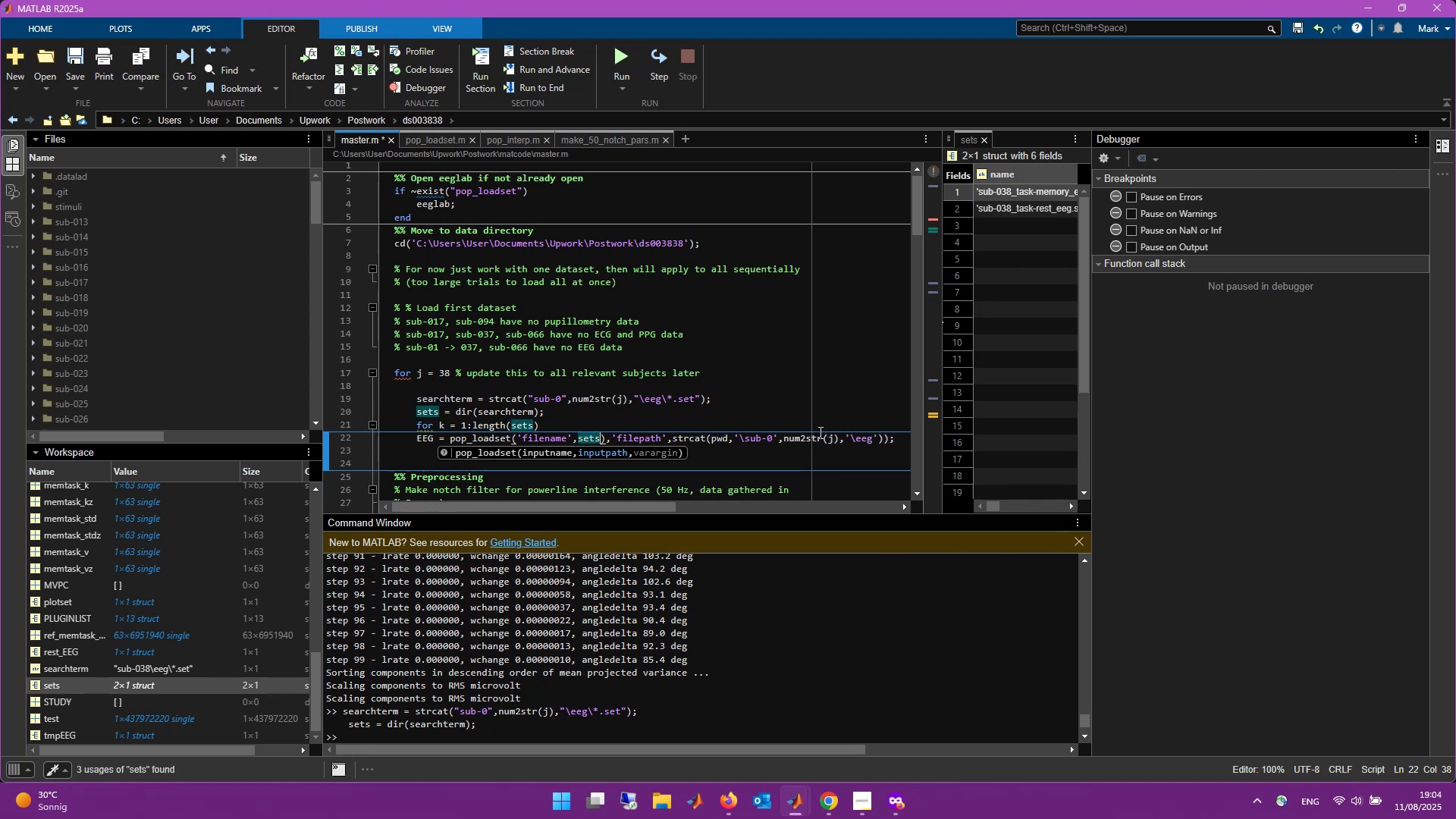 
type((k)
 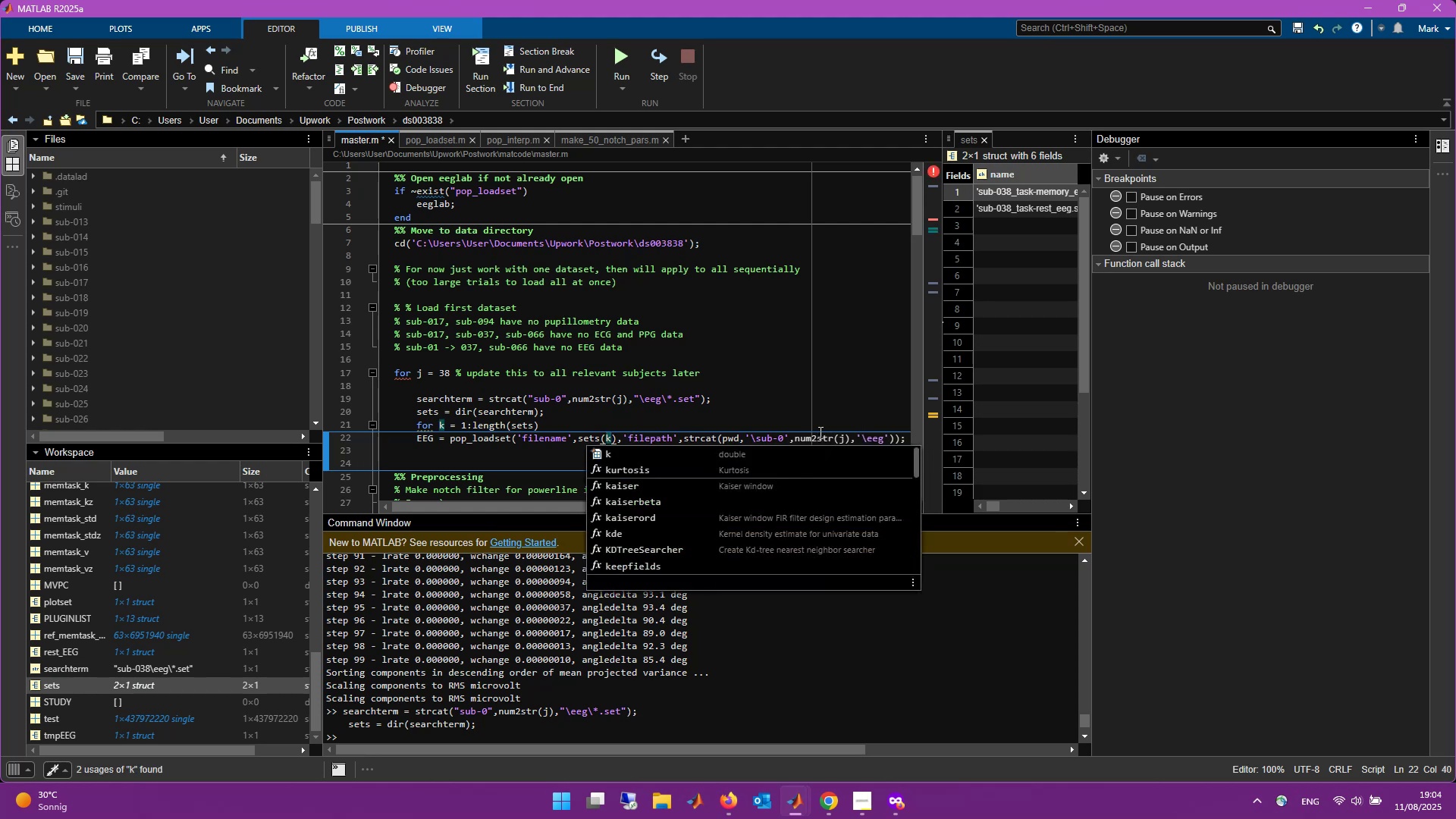 
key(ArrowRight)
 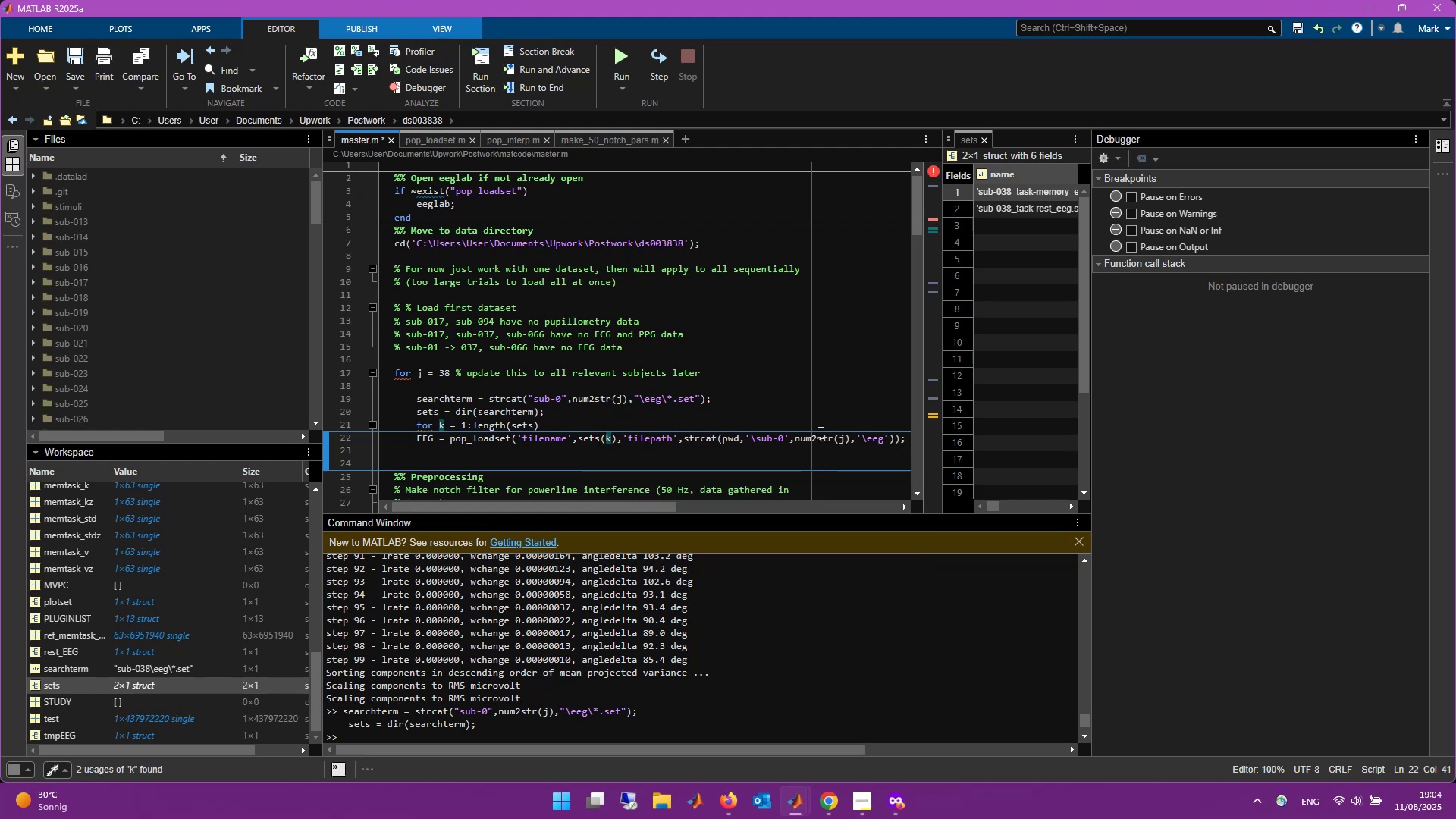 
type(.name)
 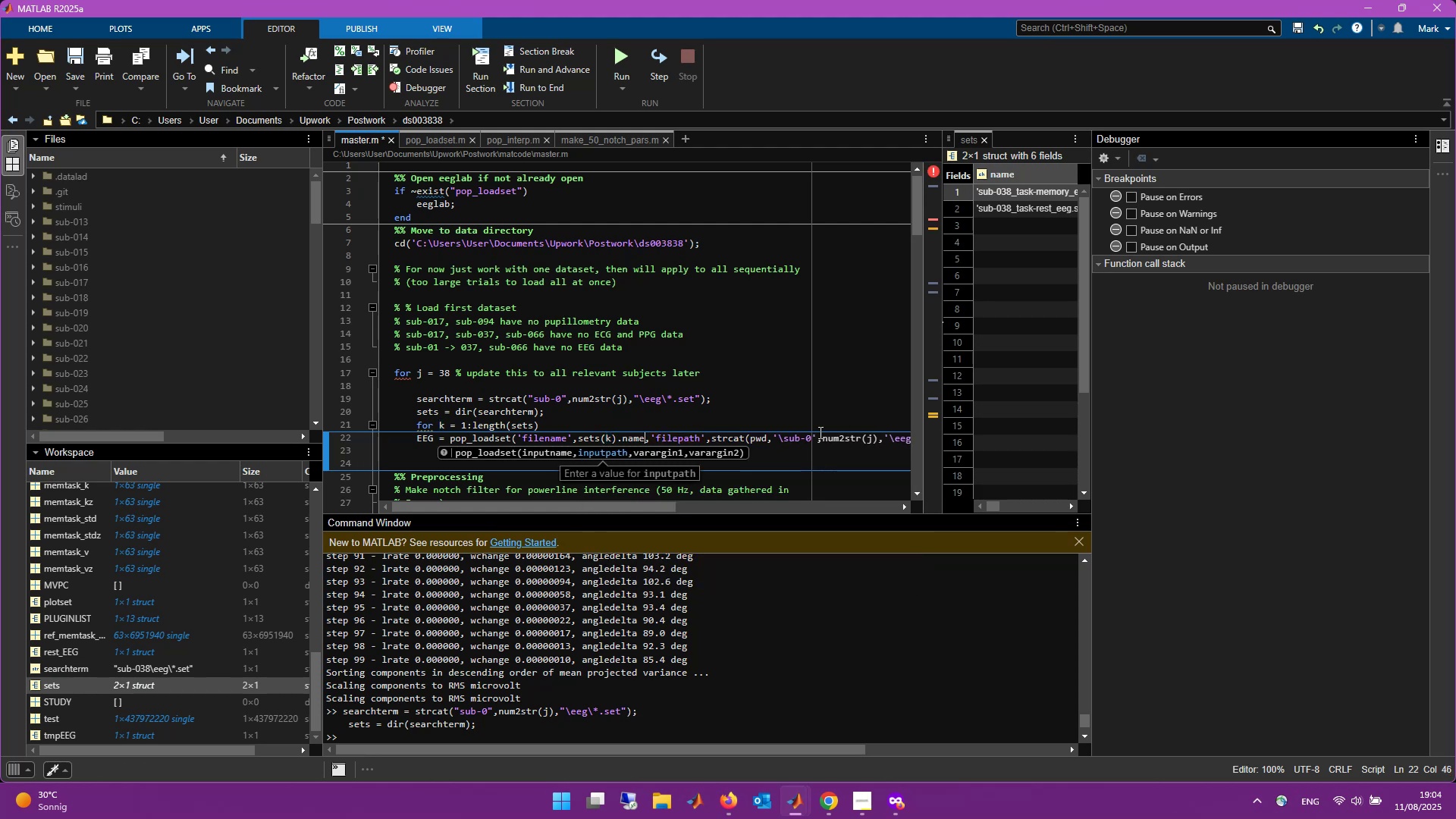 
key(ArrowRight)
 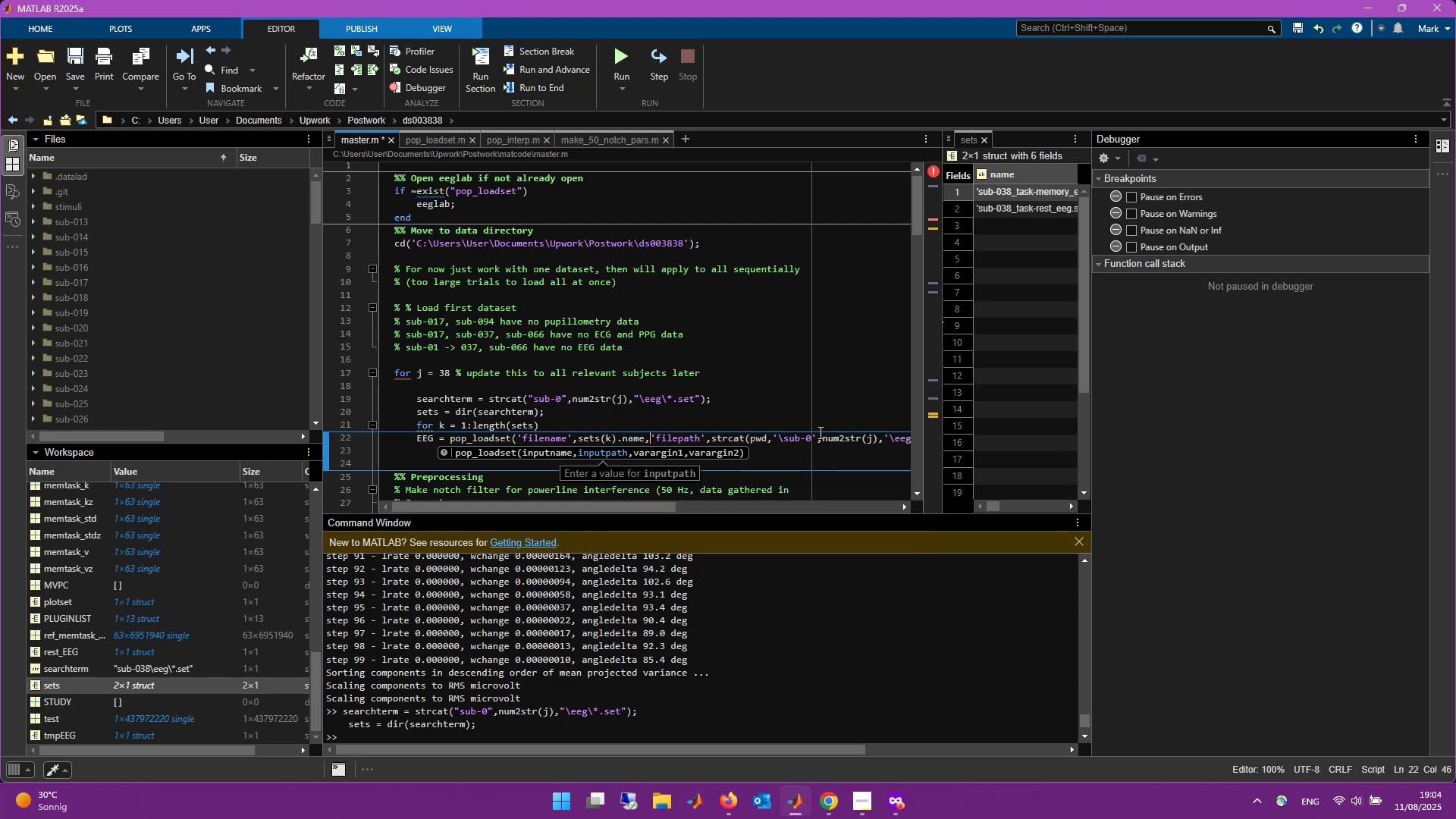 
key(ArrowRight)
 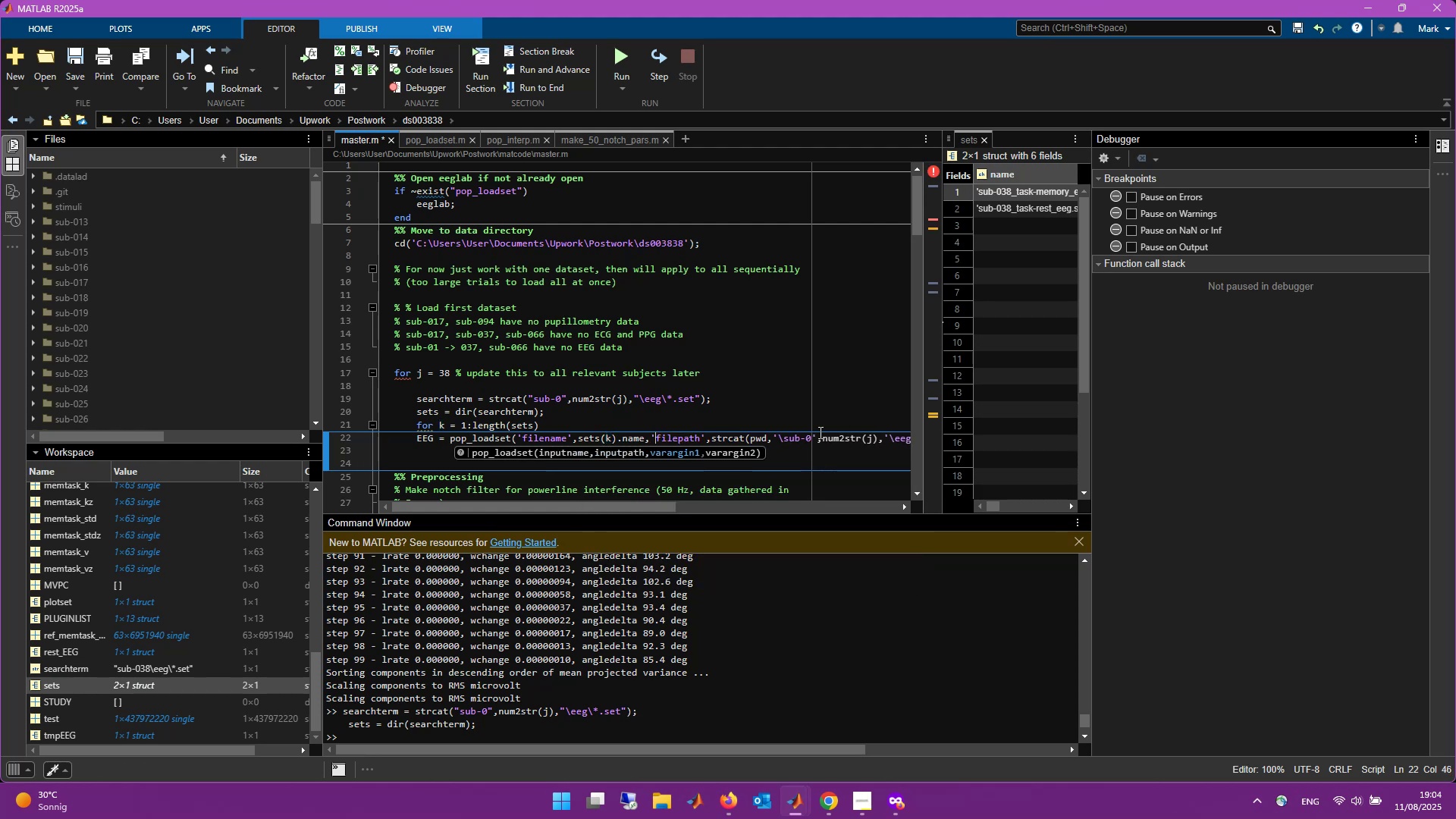 
key(ArrowRight)
 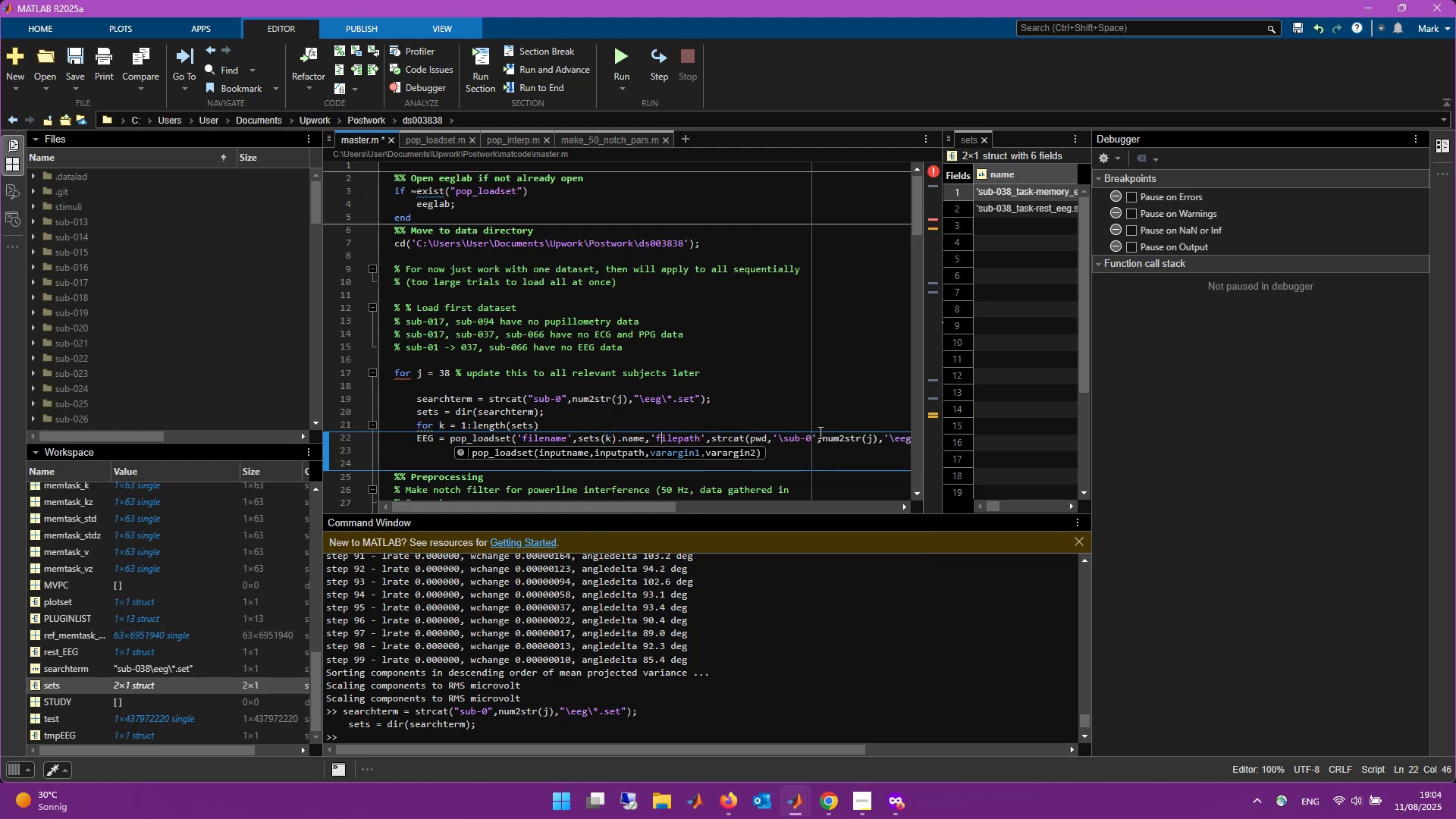 
key(ArrowRight)
 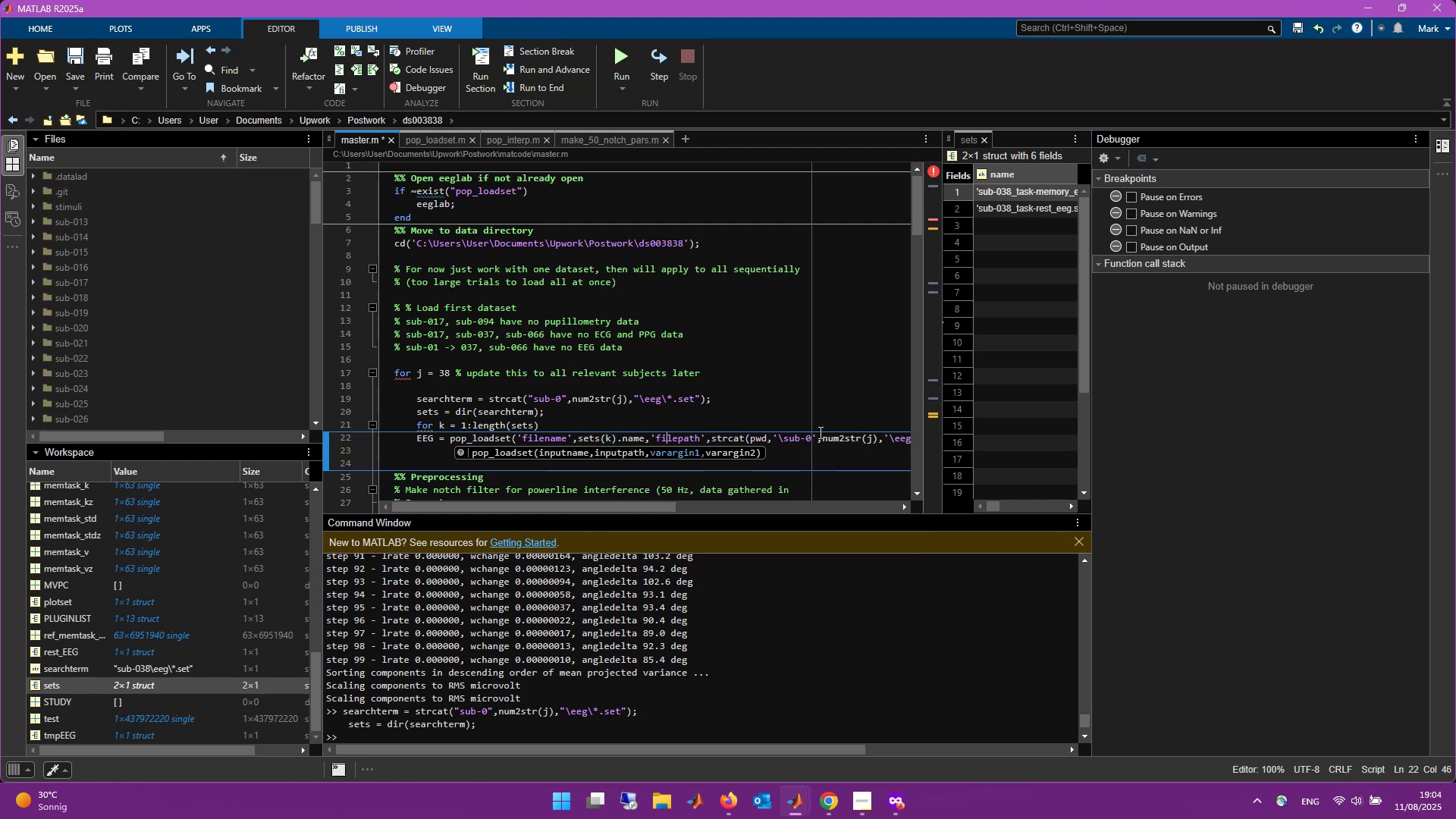 
key(ArrowRight)
 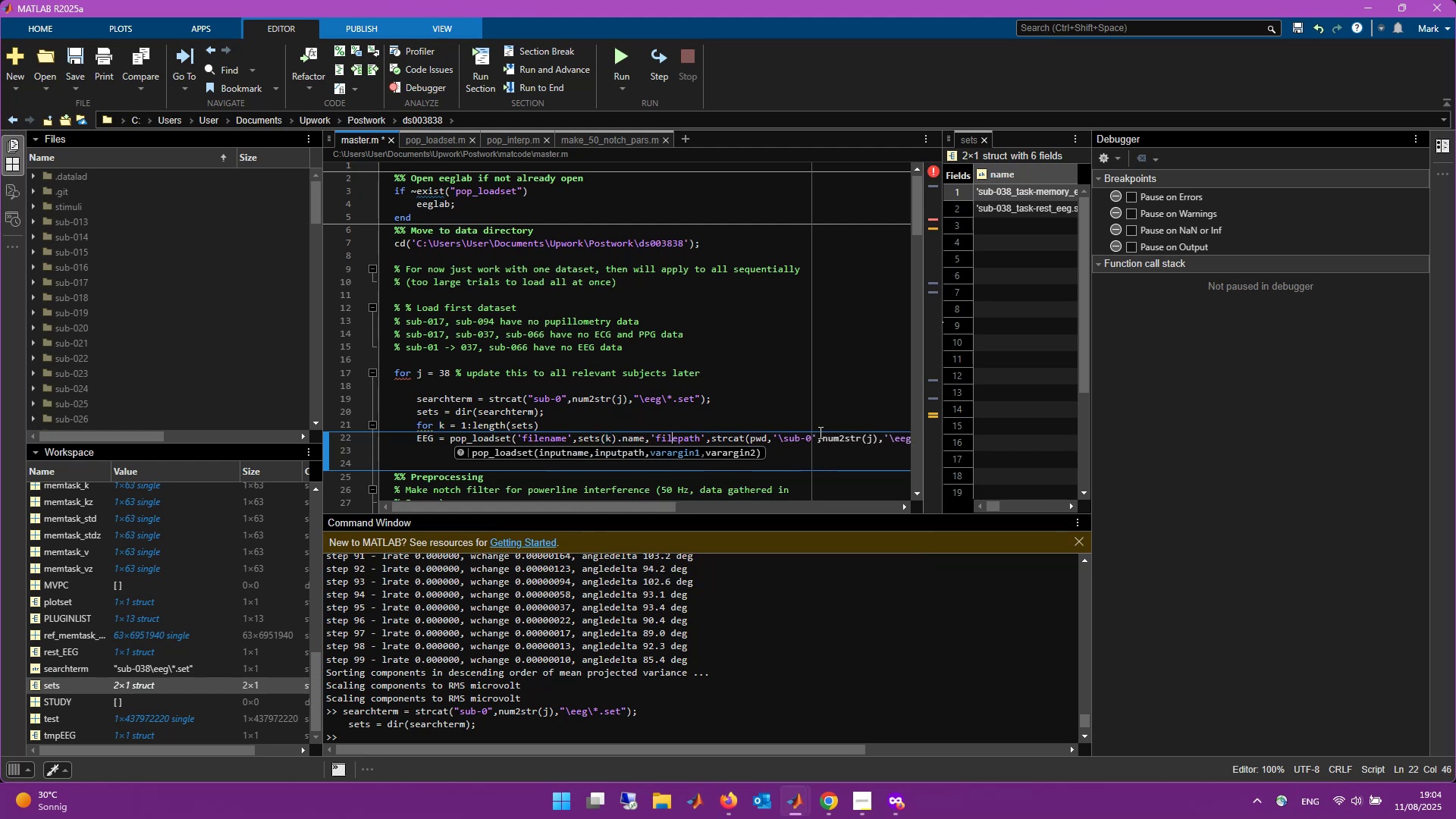 
key(ArrowRight)
 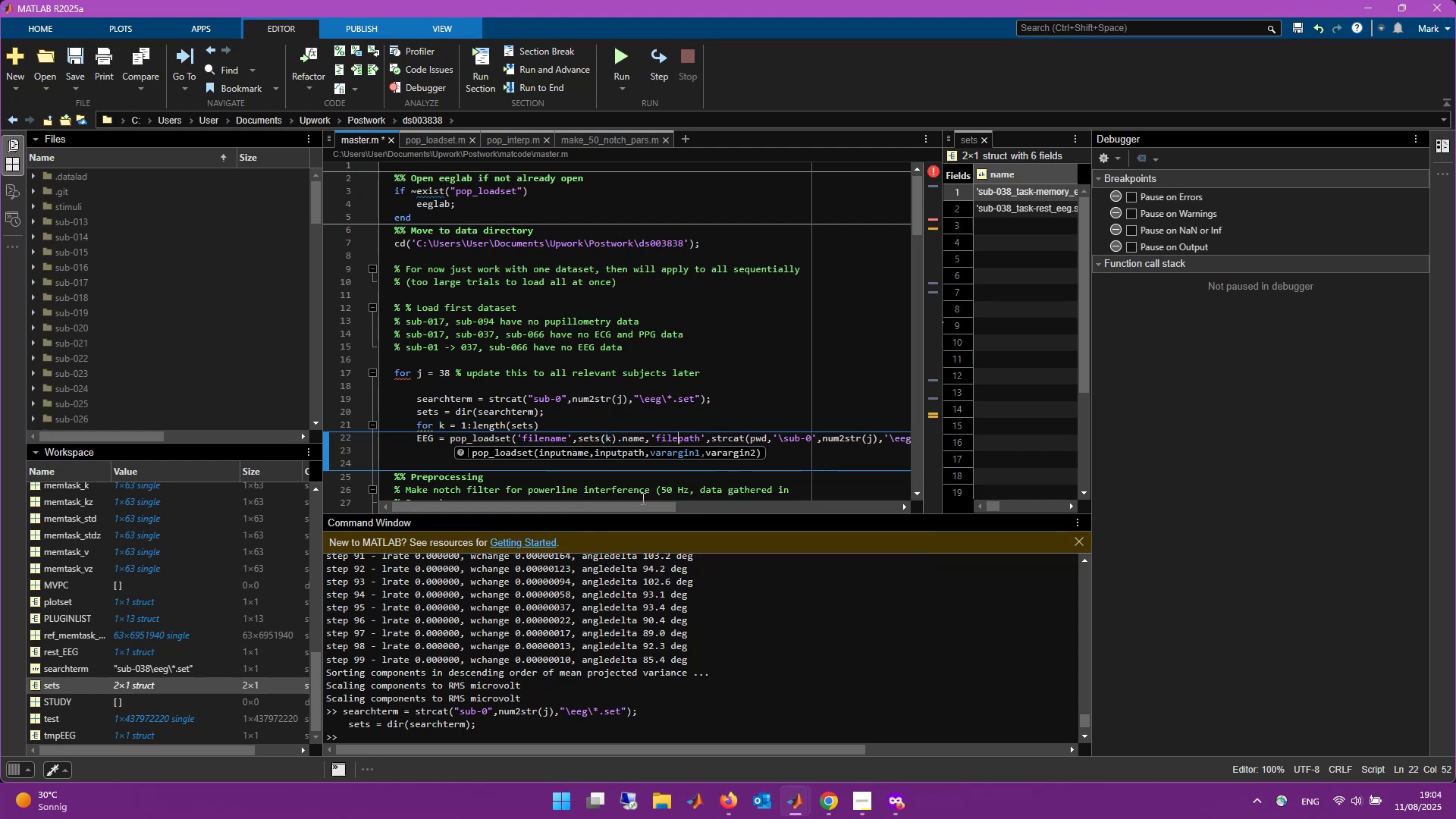 
left_click_drag(start_coordinate=[636, 504], to_coordinate=[684, 508])
 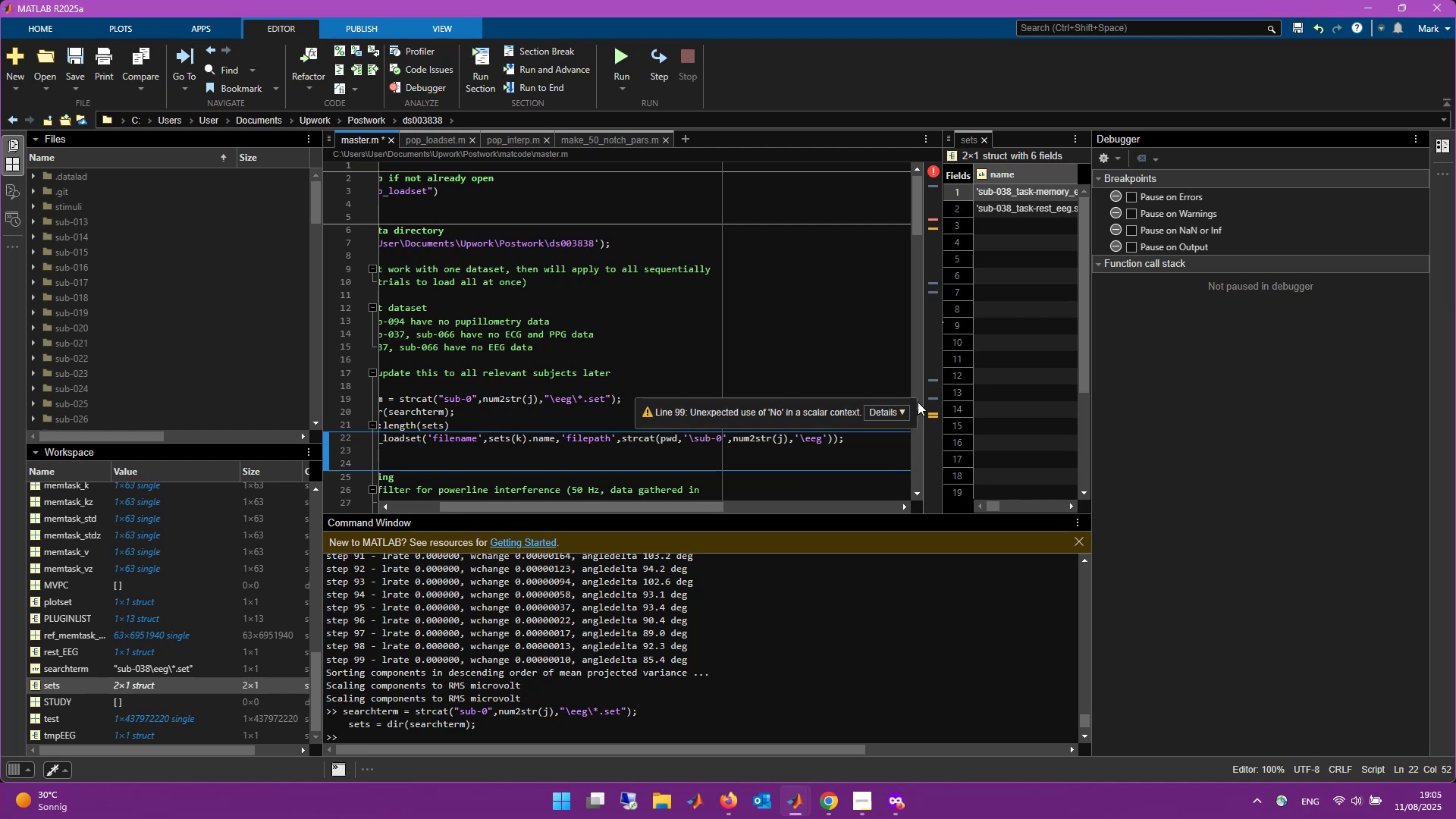 
left_click_drag(start_coordinate=[944, 367], to_coordinate=[911, 383])
 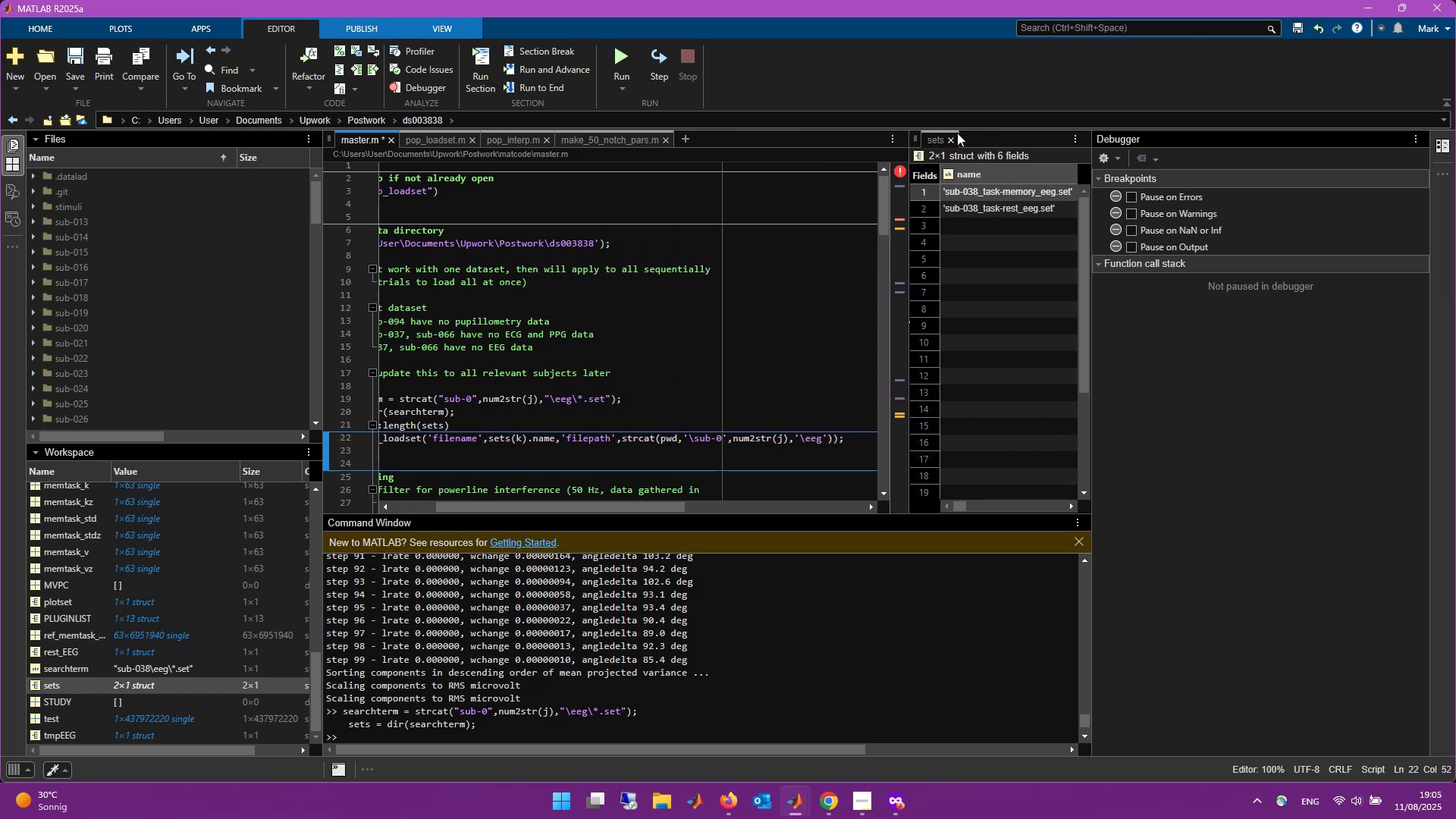 
left_click([953, 136])
 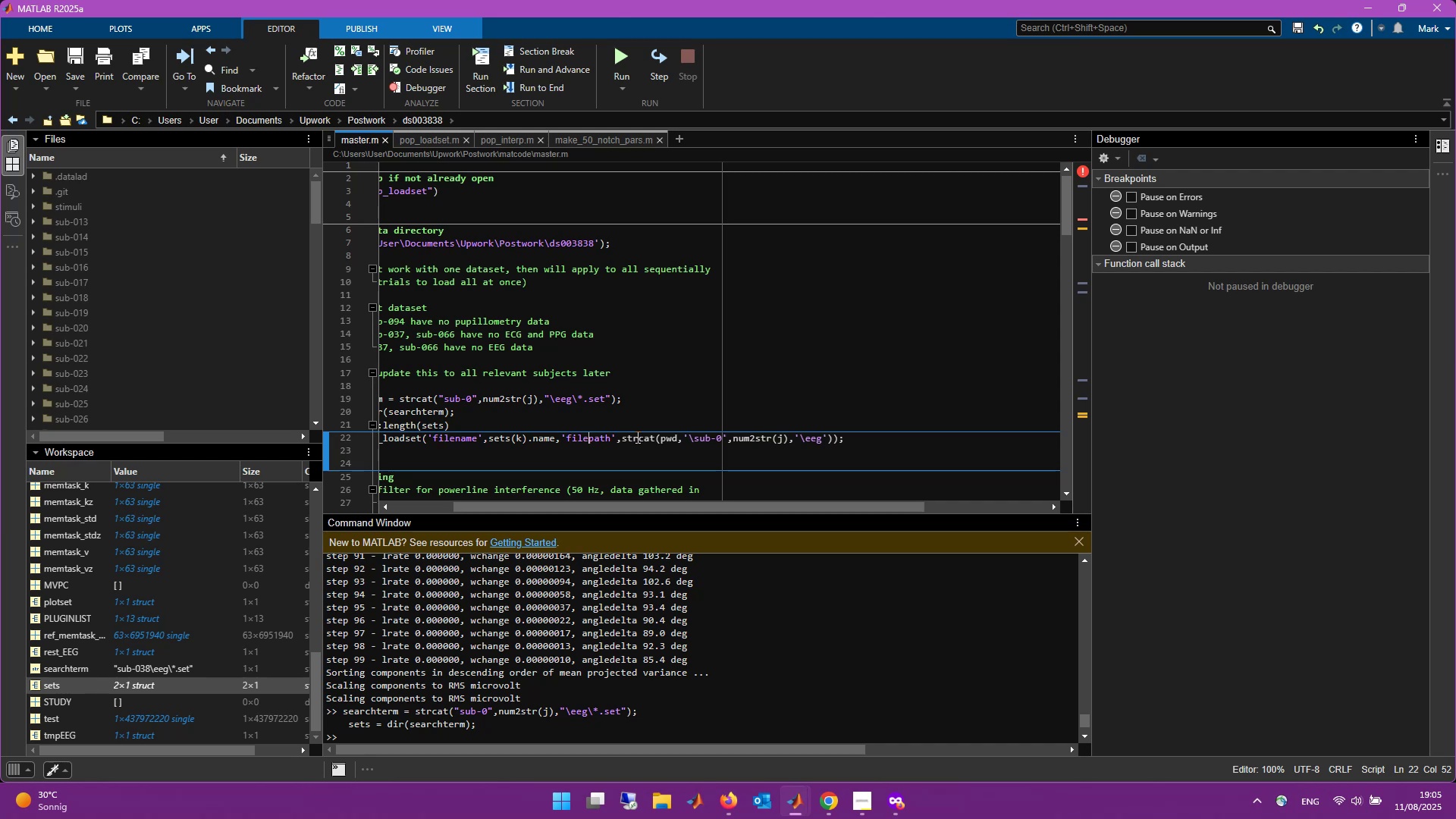 
left_click_drag(start_coordinate=[623, 441], to_coordinate=[823, 440])
 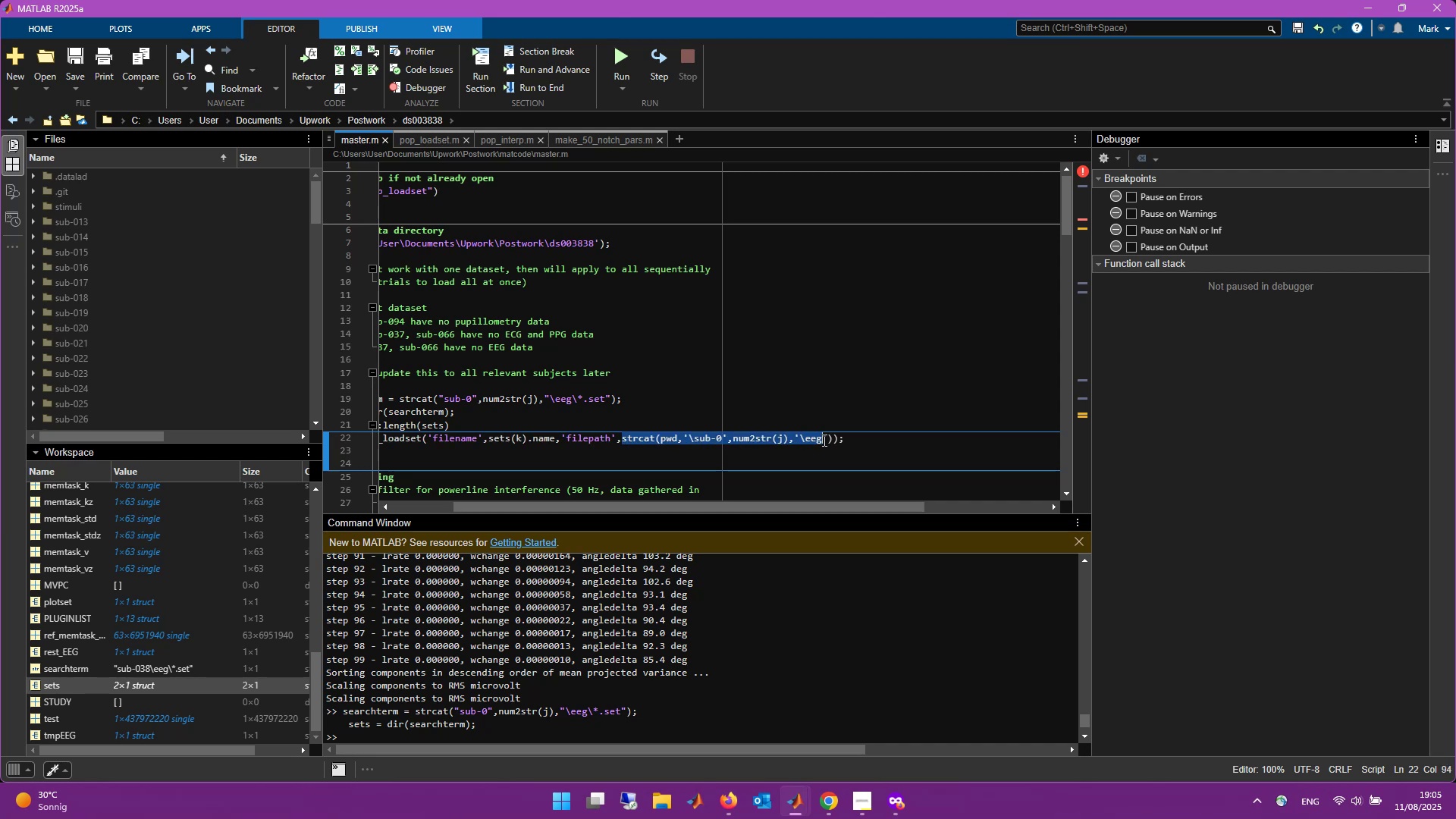 
left_click([823, 440])
 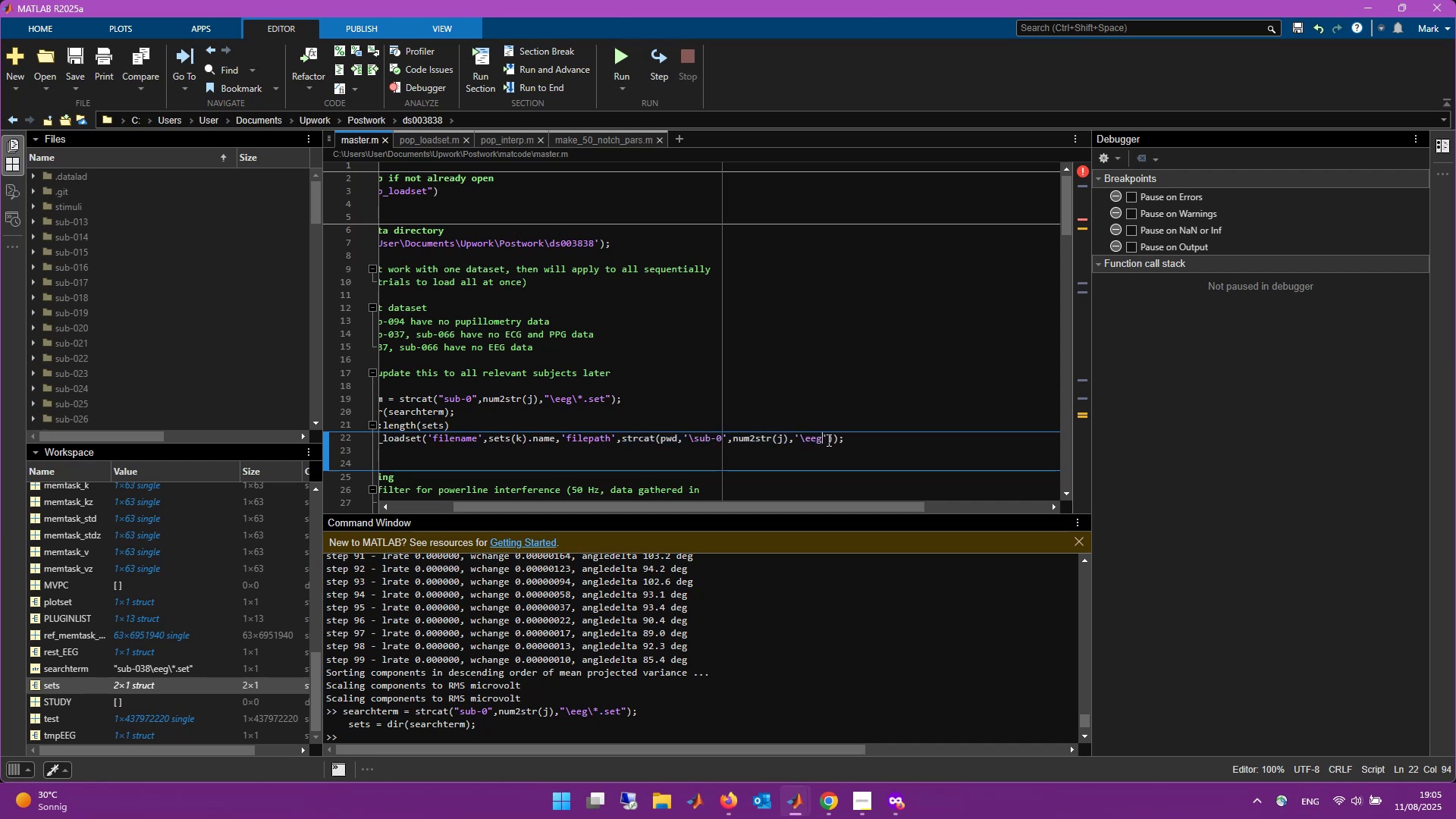 
left_click_drag(start_coordinate=[827, 440], to_coordinate=[623, 440])
 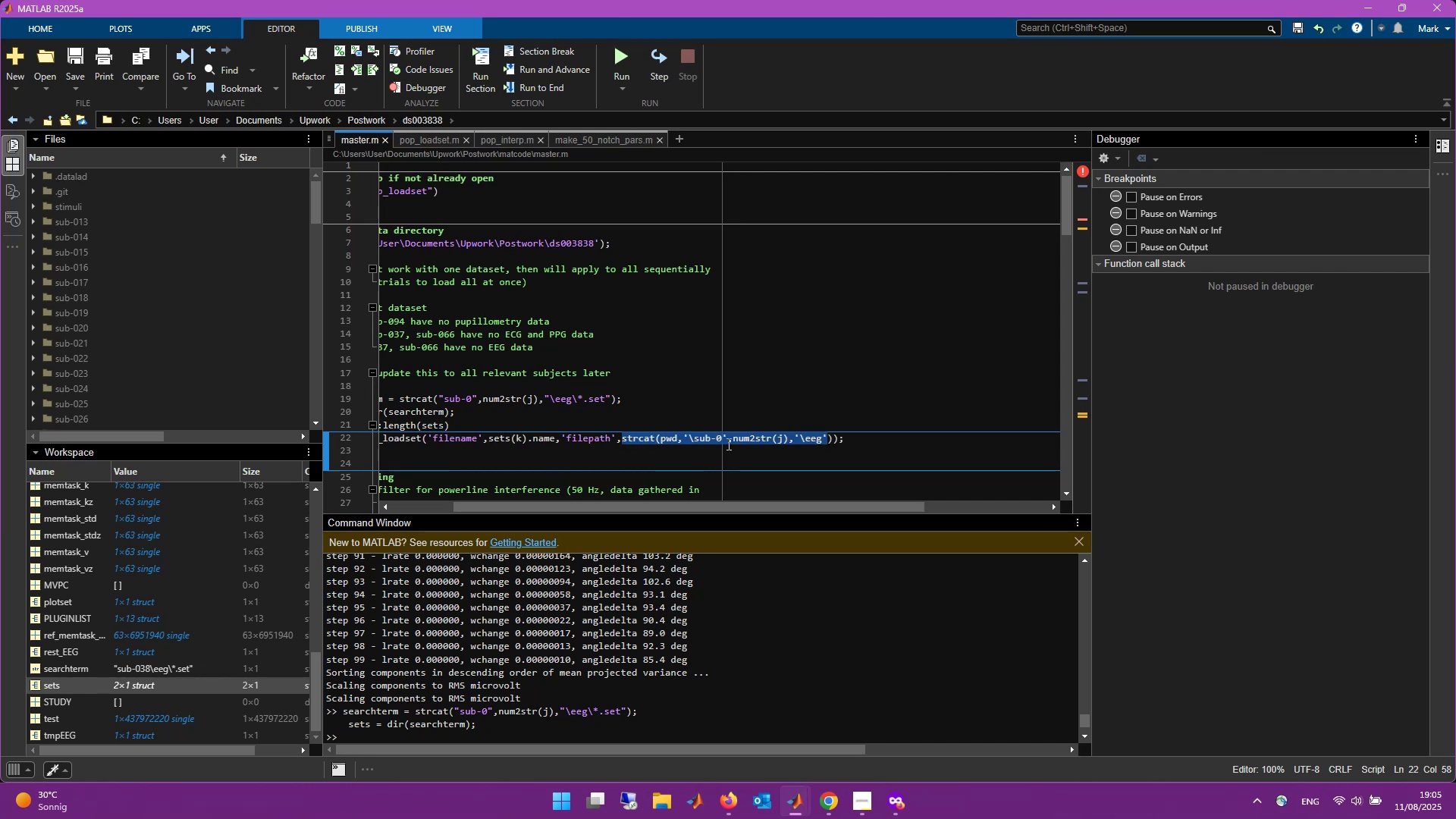 
key(Backspace)
type([Delete]sets(k)
 